 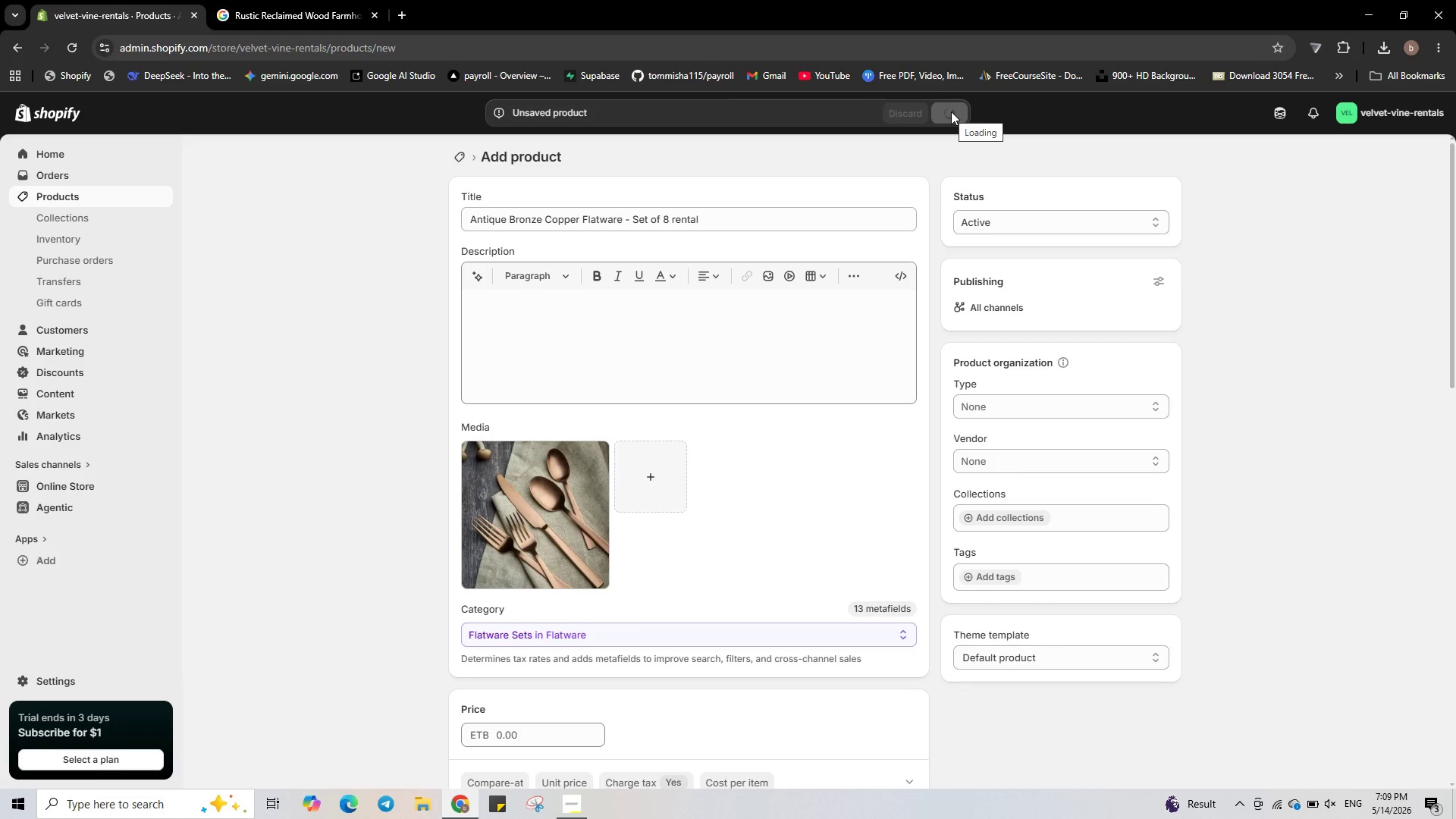 
left_click([147, 199])
 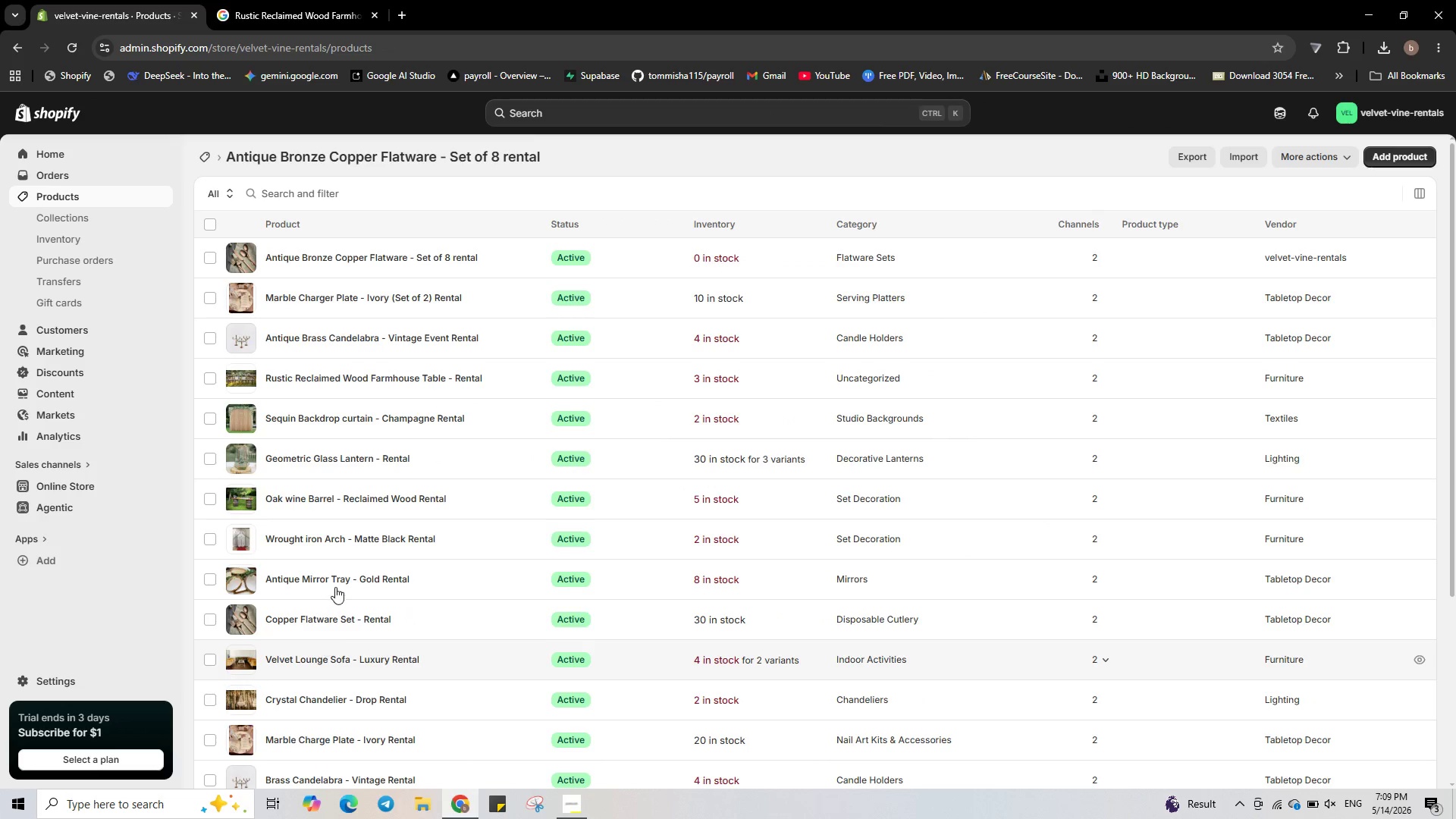 
wait(6.55)
 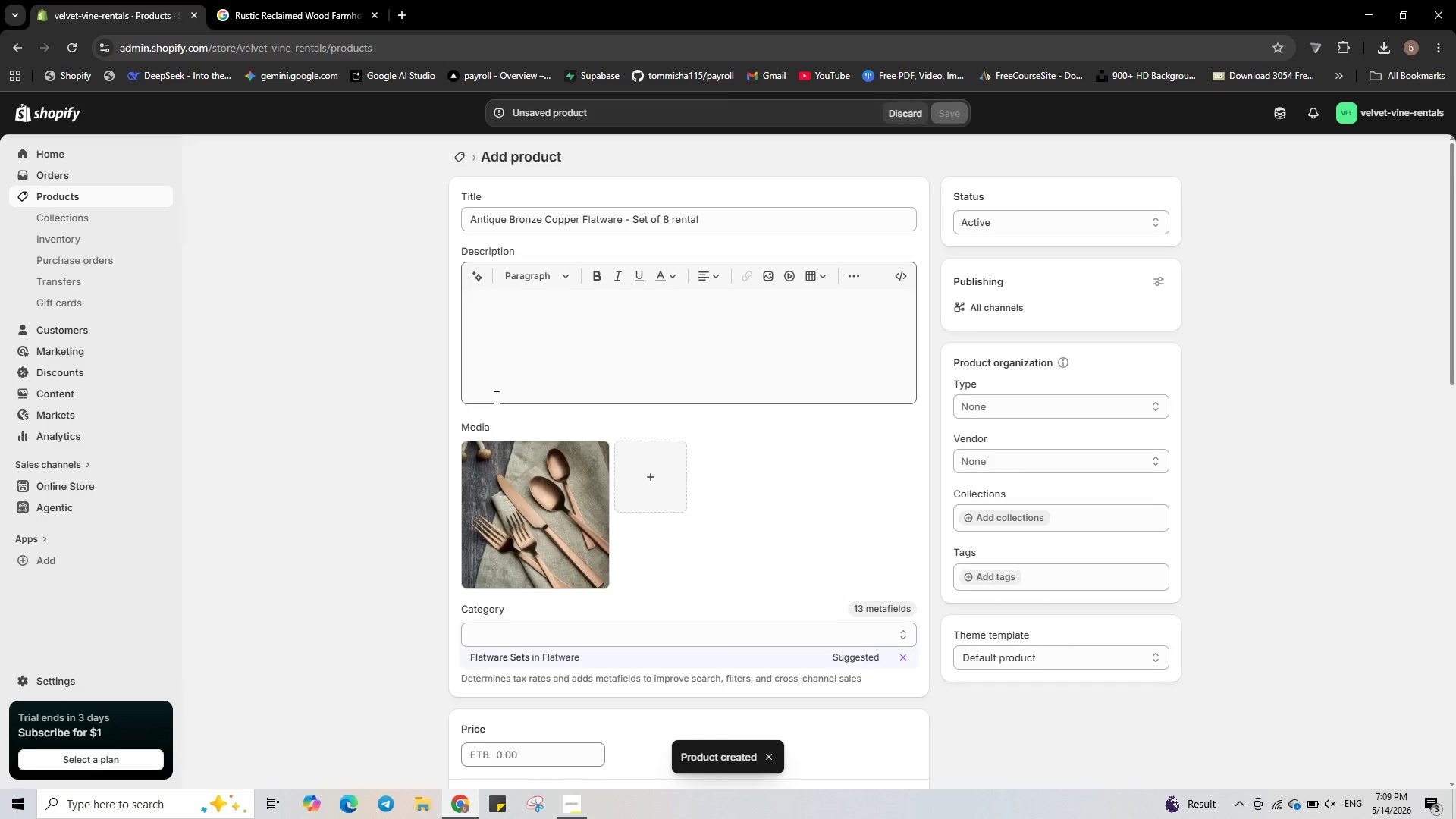 
left_click([430, 623])
 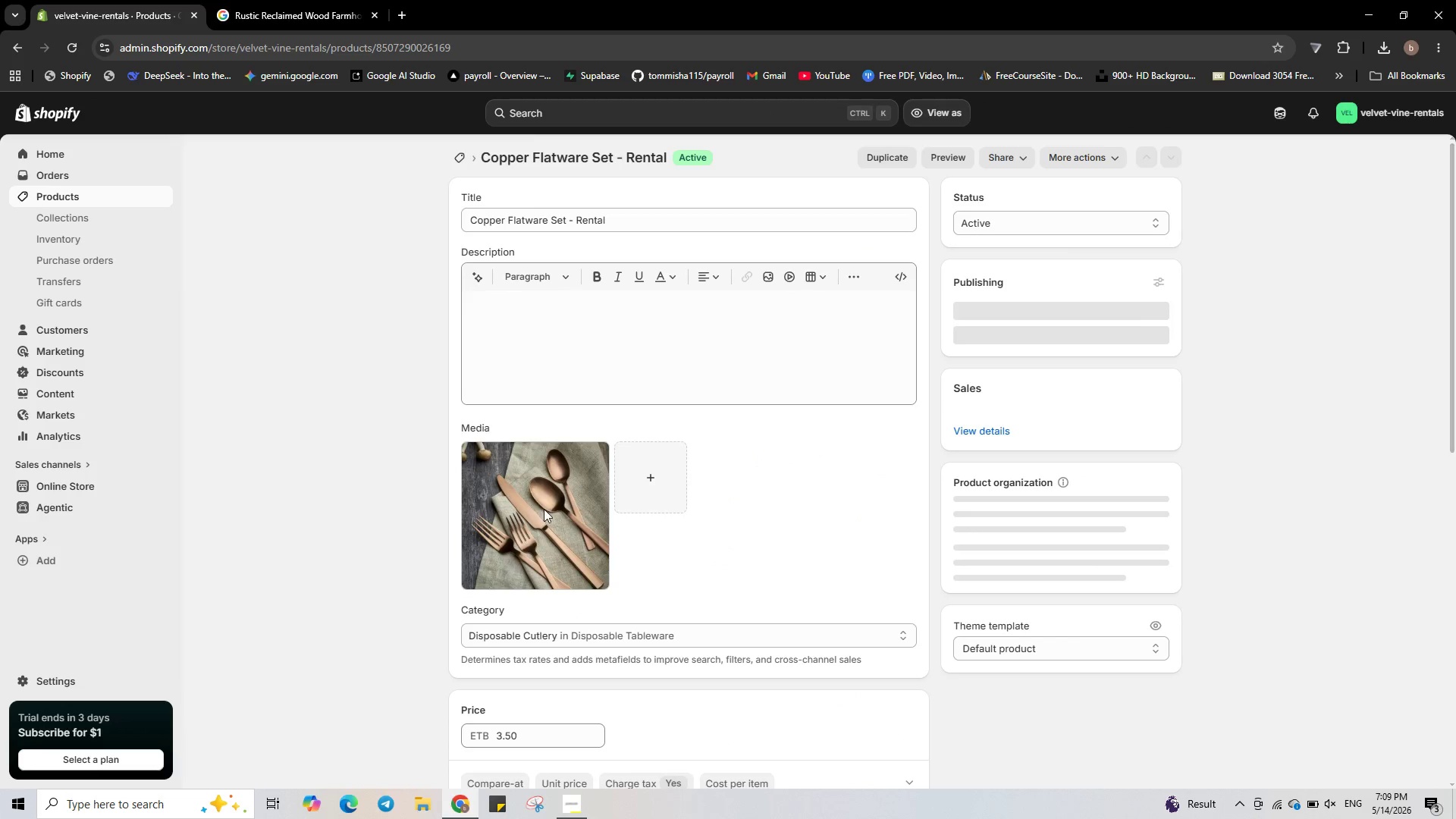 
left_click([639, 377])
 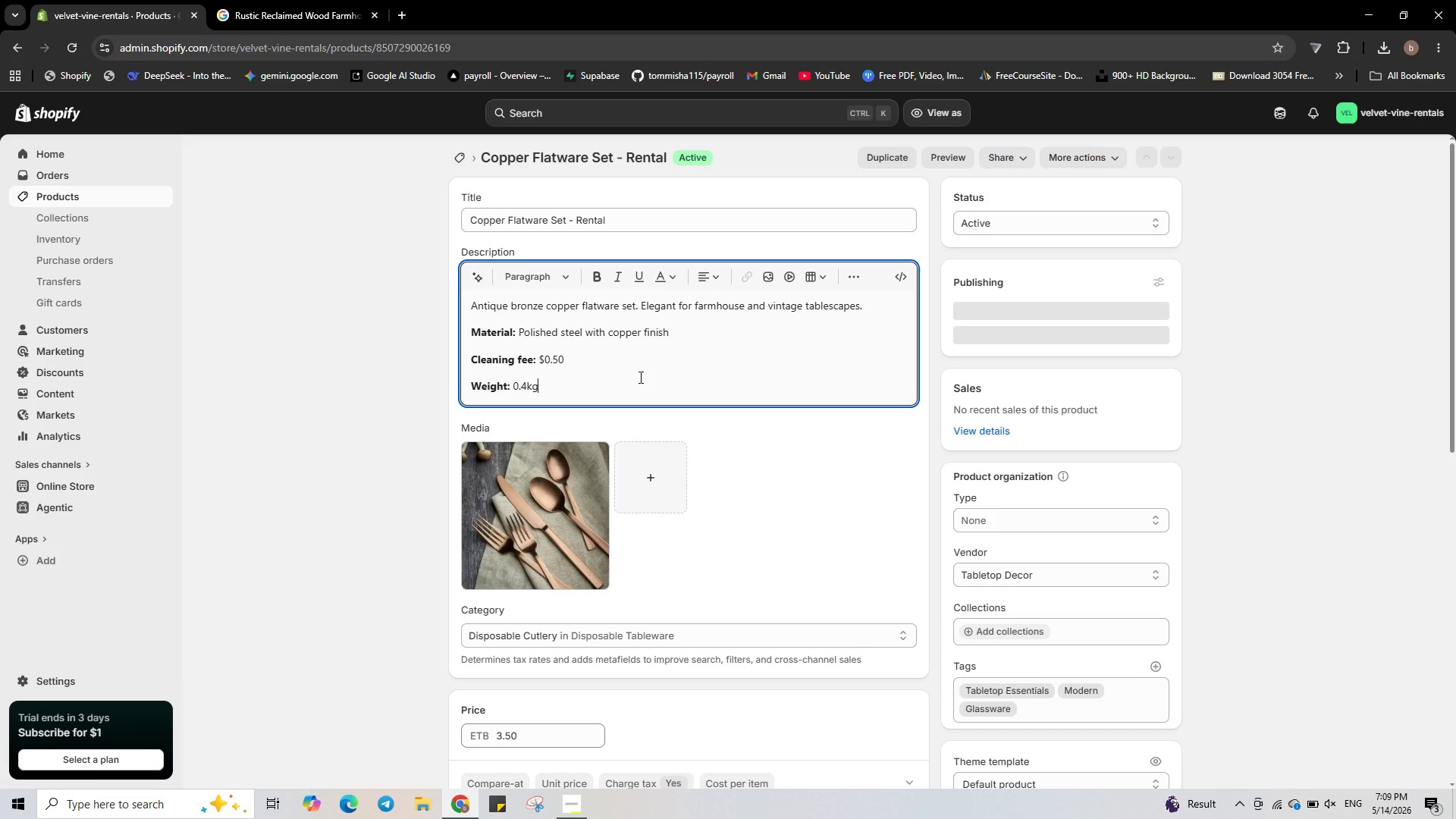 
key(Control+A)
 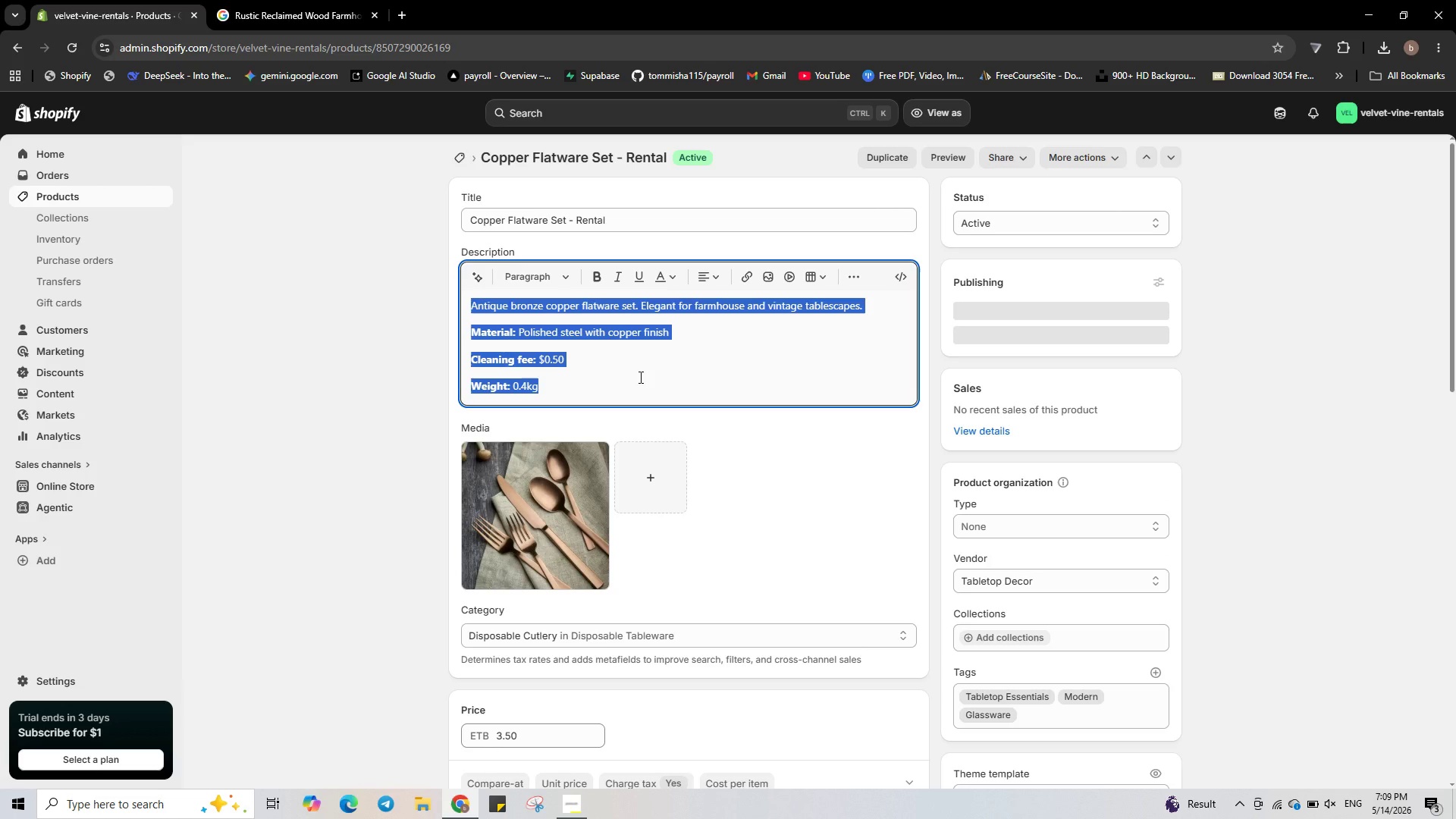 
key(Control+C)
 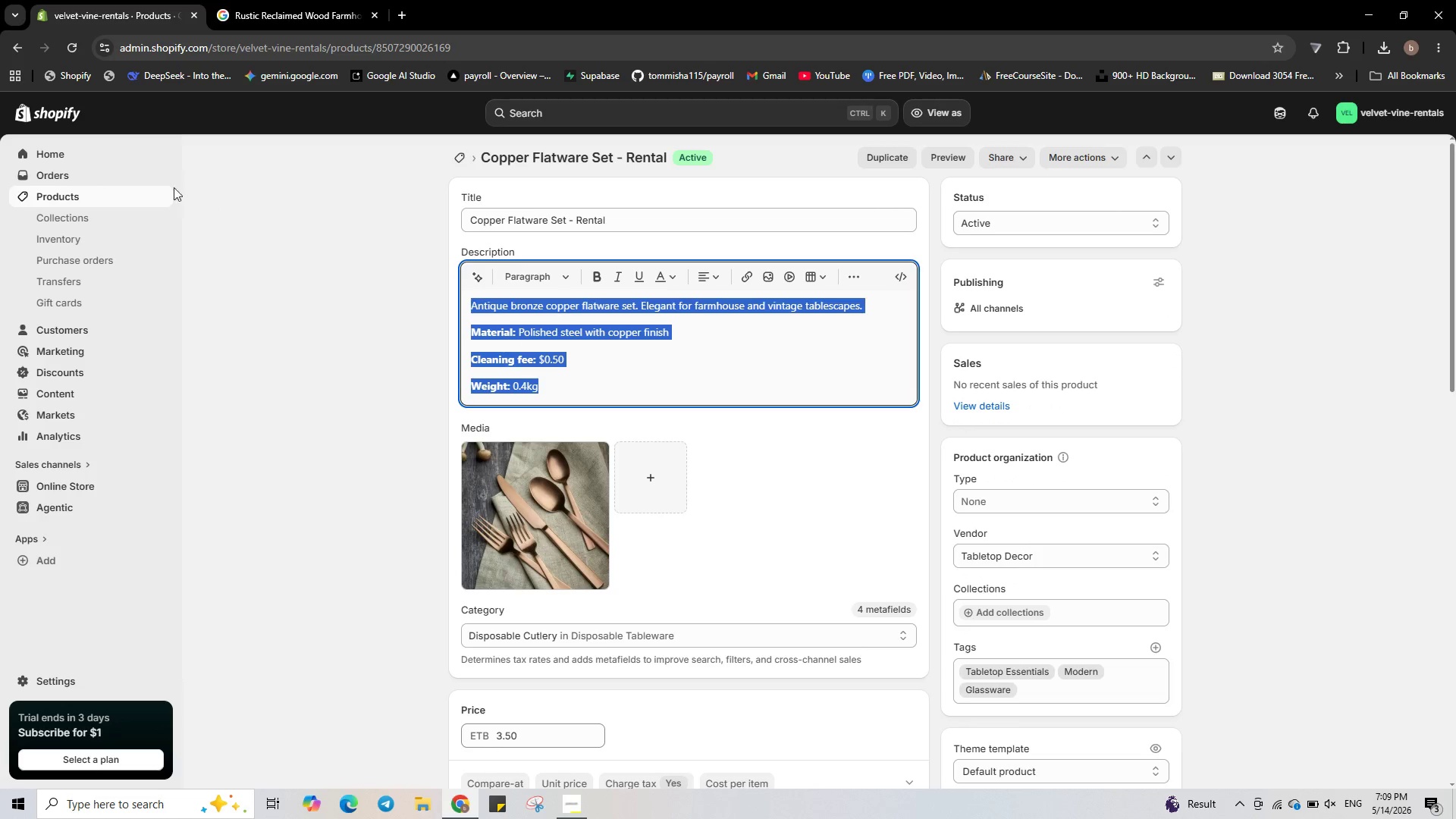 
left_click([155, 195])
 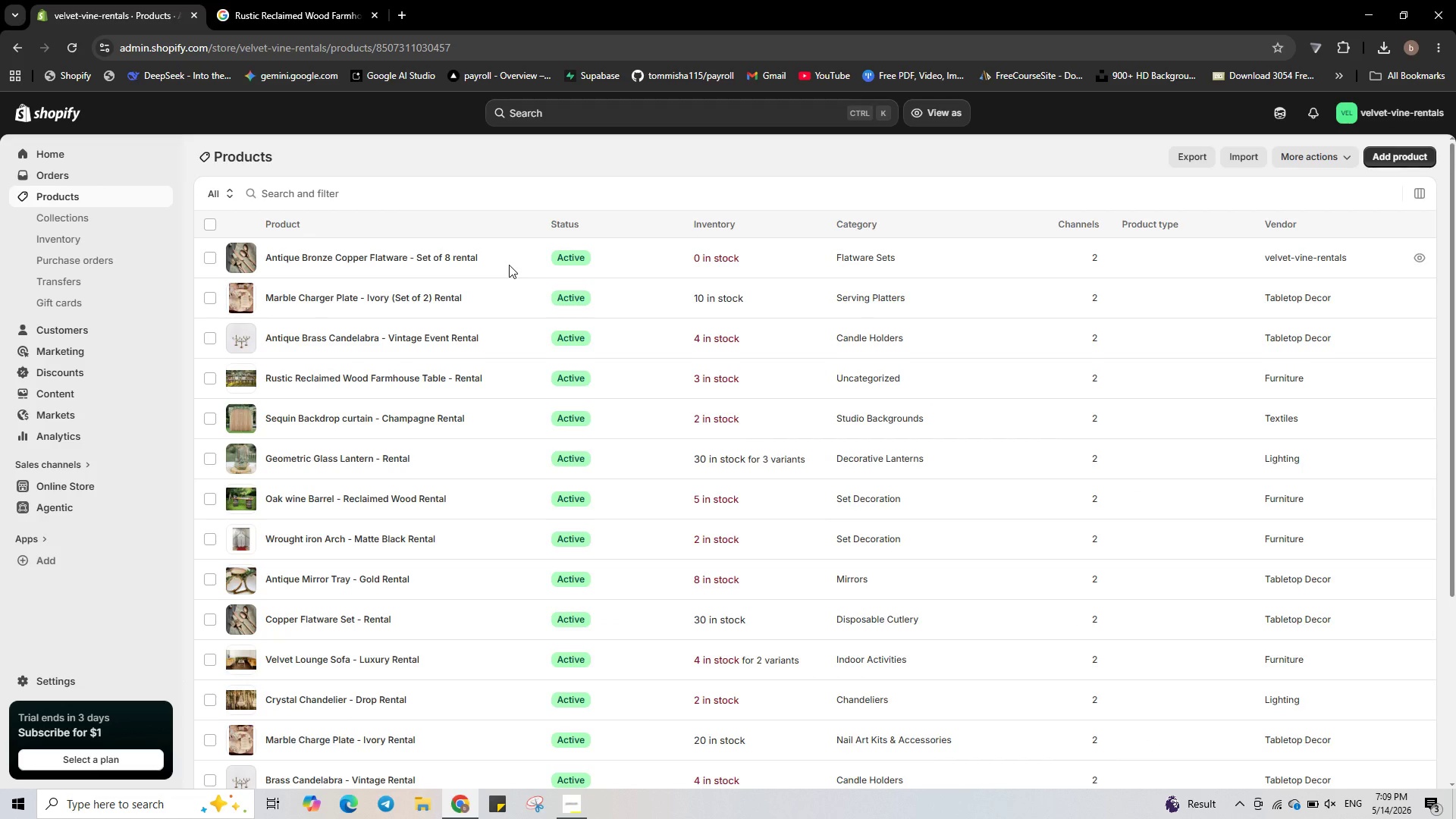 
wait(7.58)
 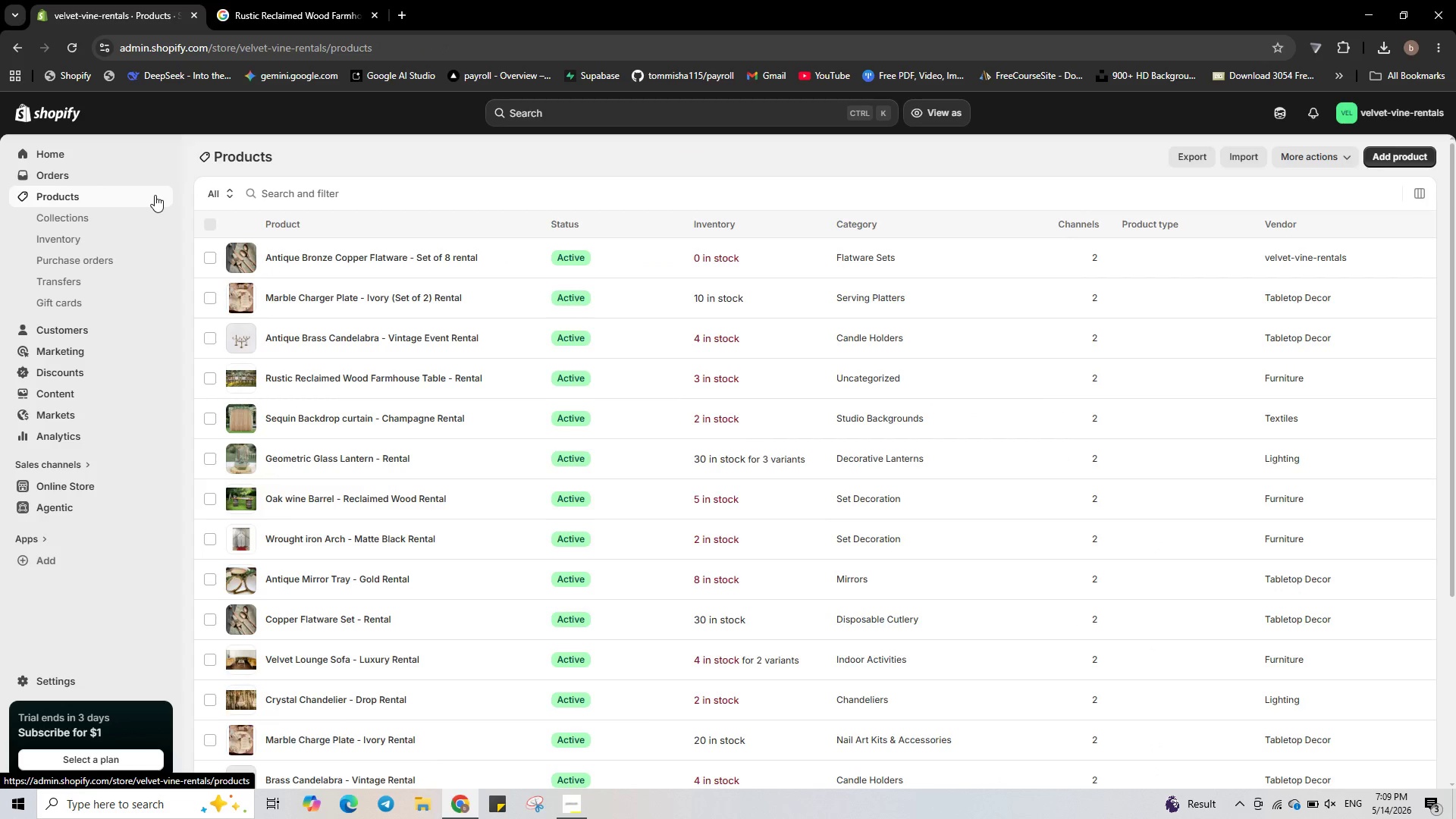 
double_click([615, 406])
 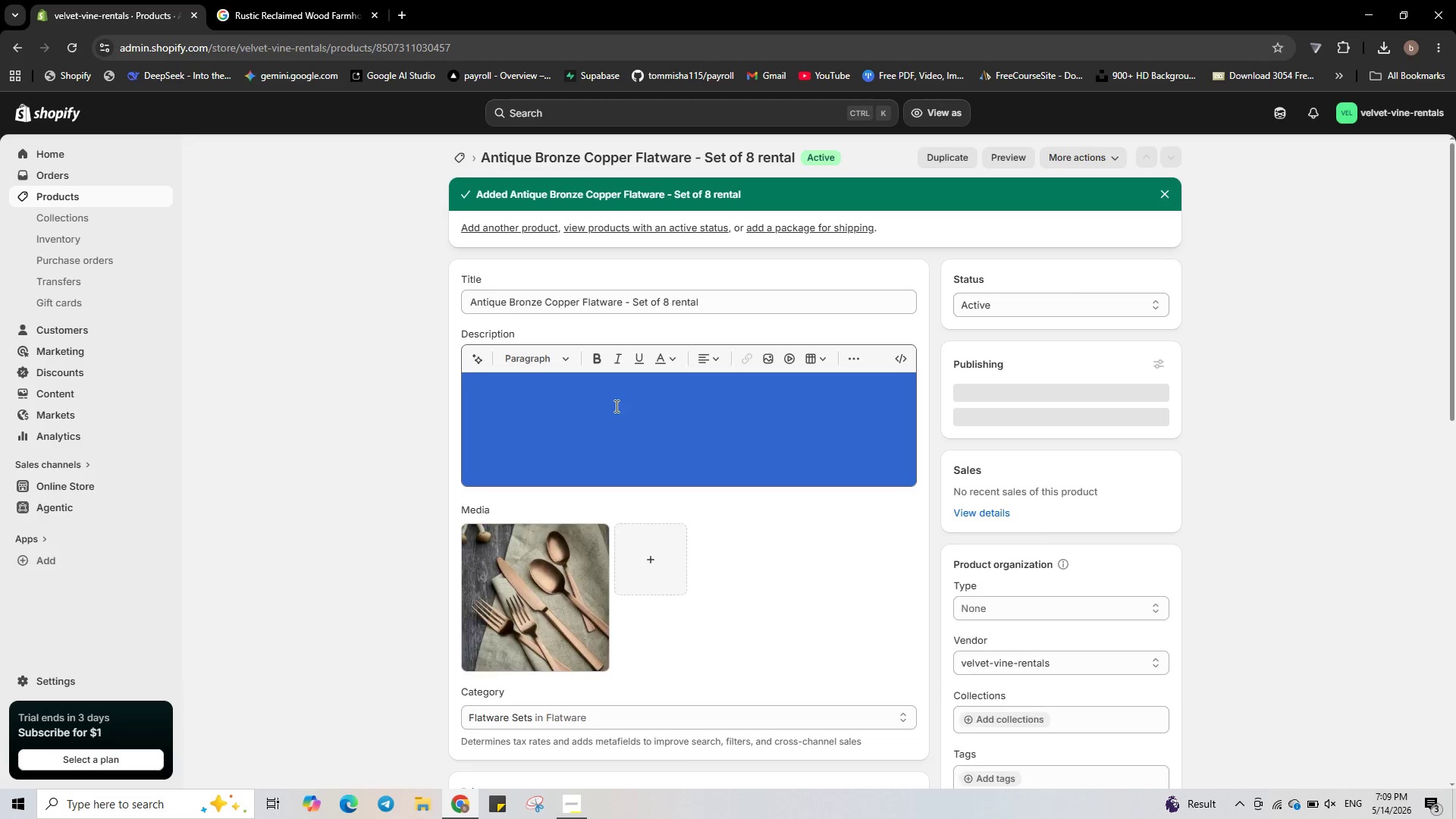 
left_click([615, 406])
 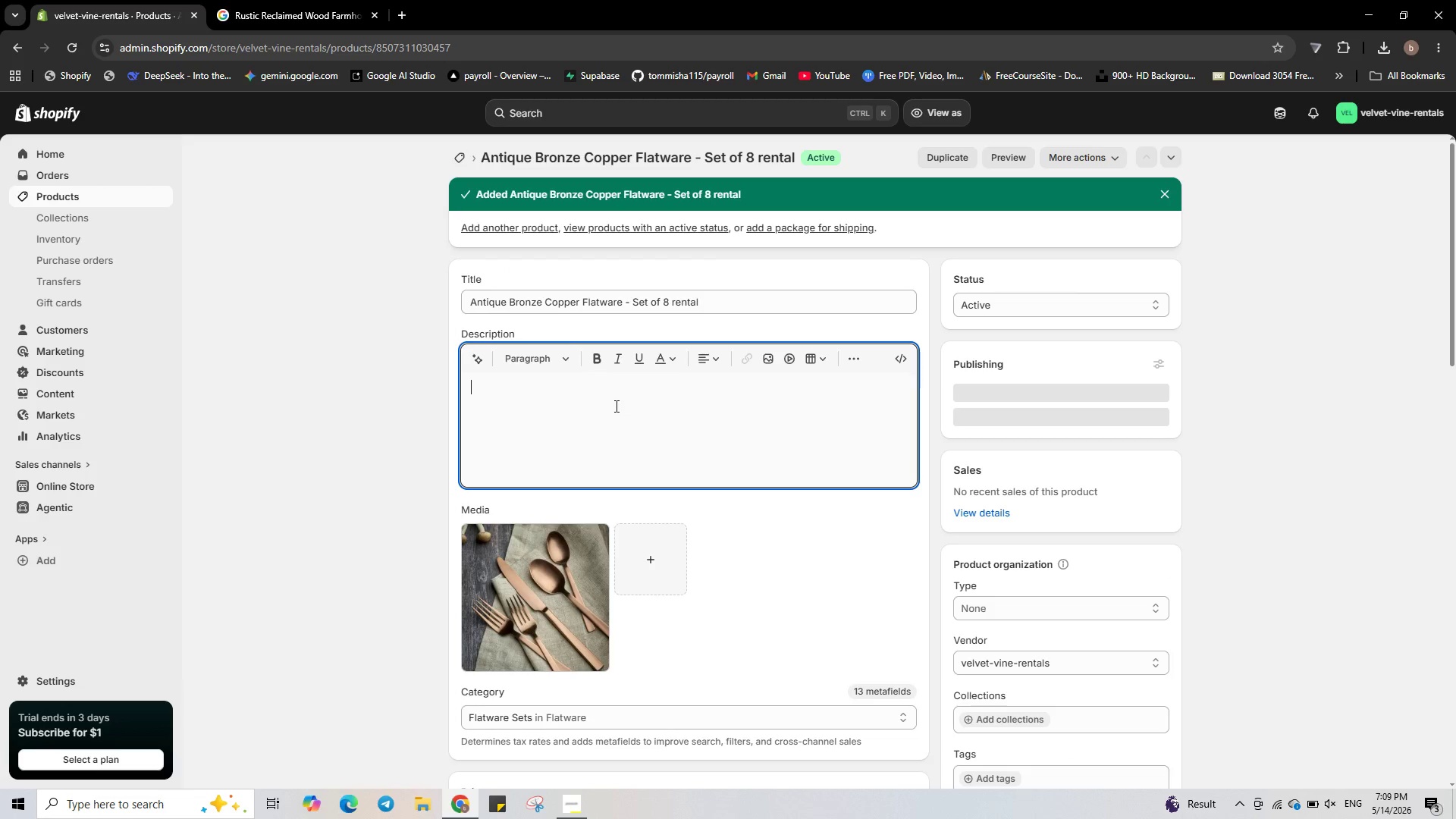 
key(Control+V)
 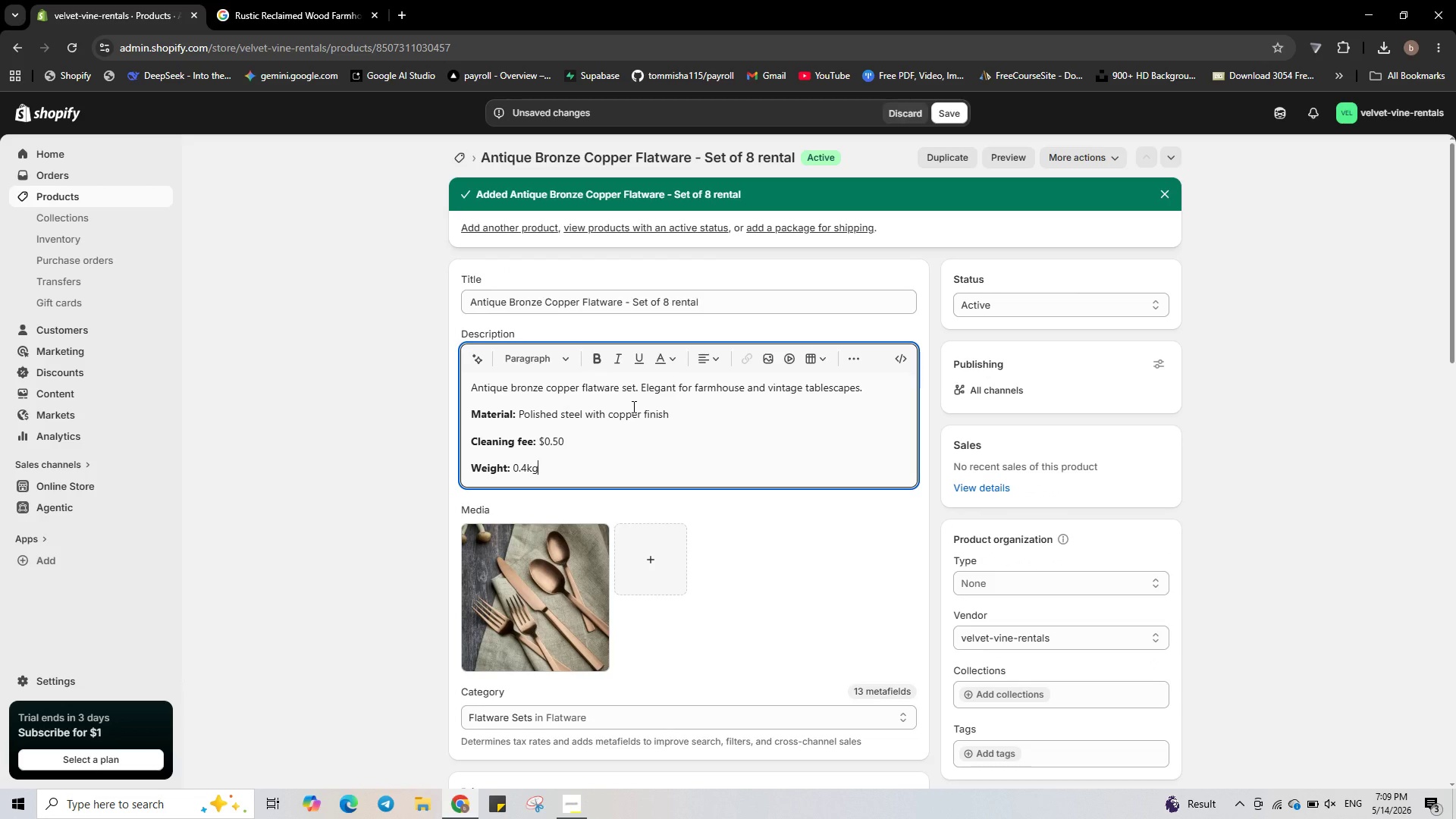 
scroll: coordinate [728, 463], scroll_direction: down, amount: 2.0
 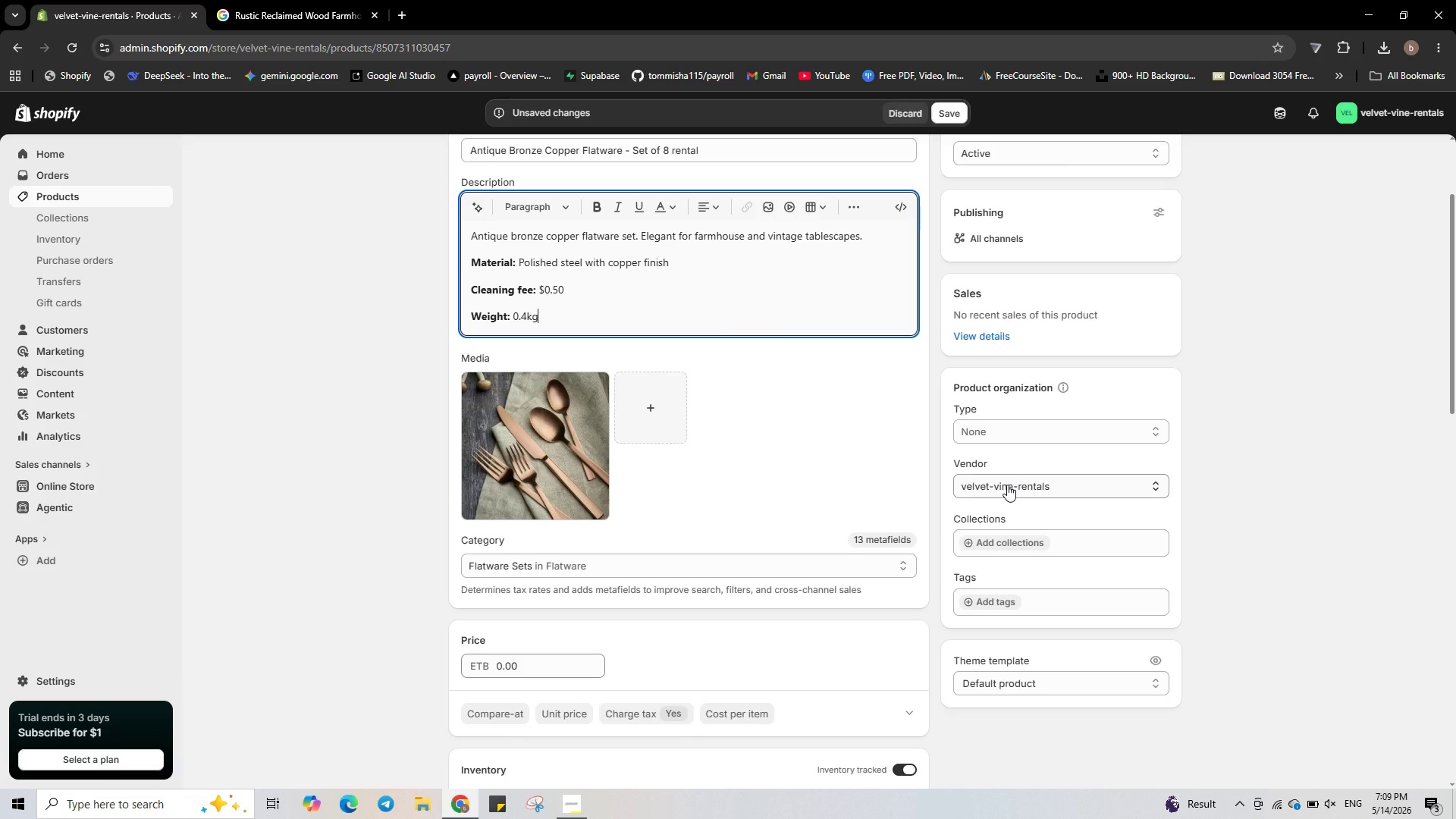 
left_click([1007, 485])
 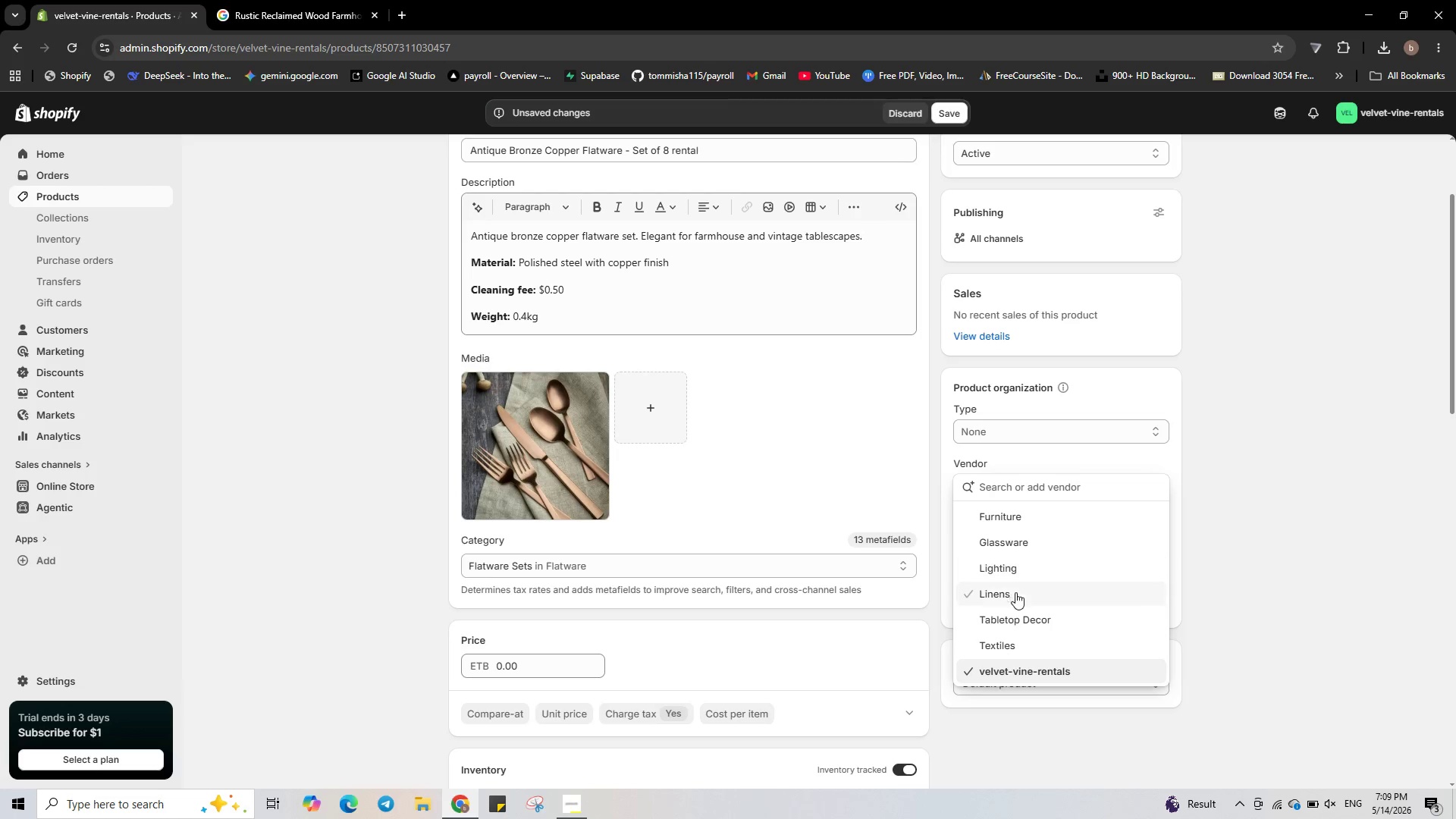 
left_click([1018, 624])
 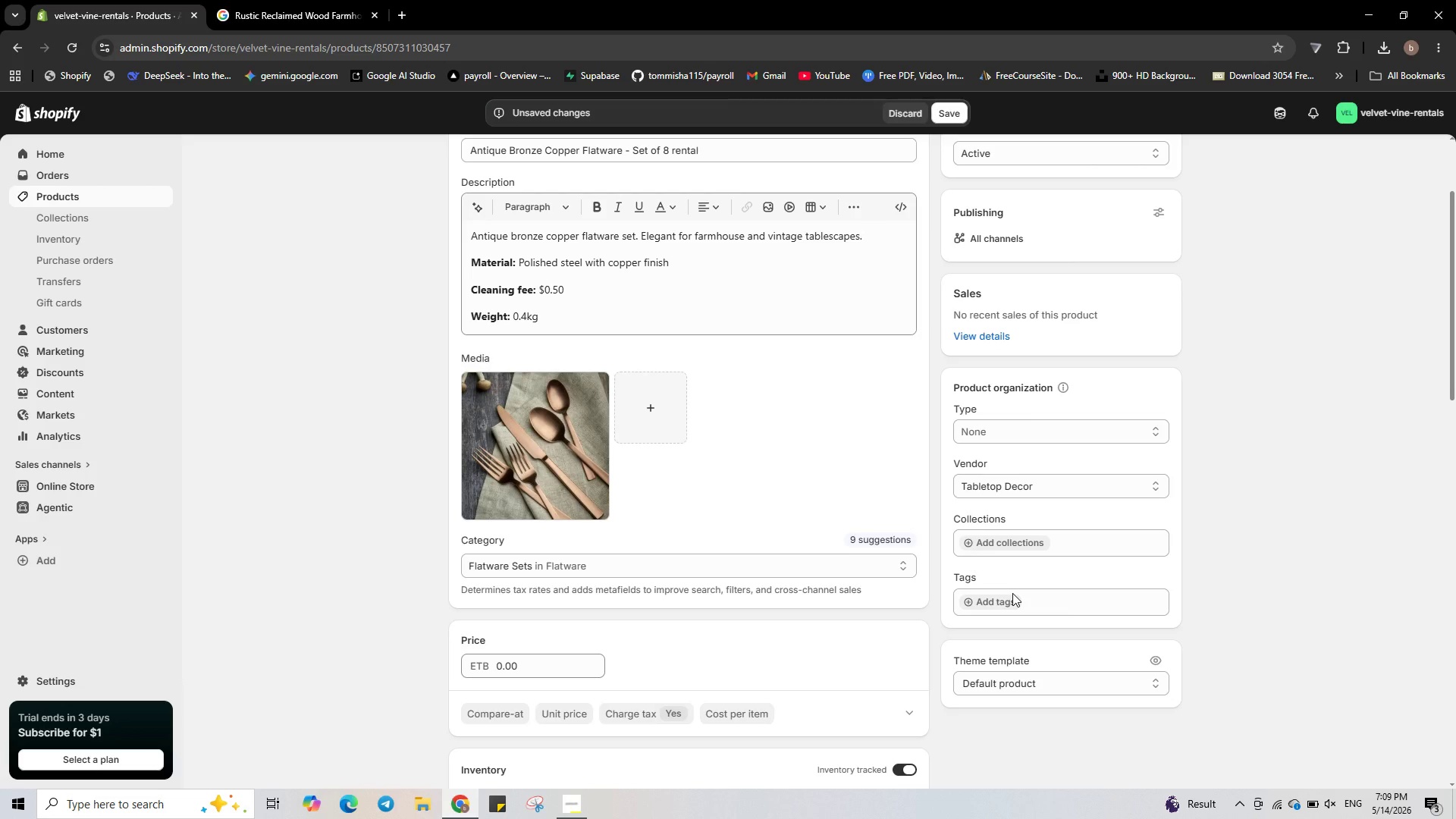 
left_click([1012, 593])
 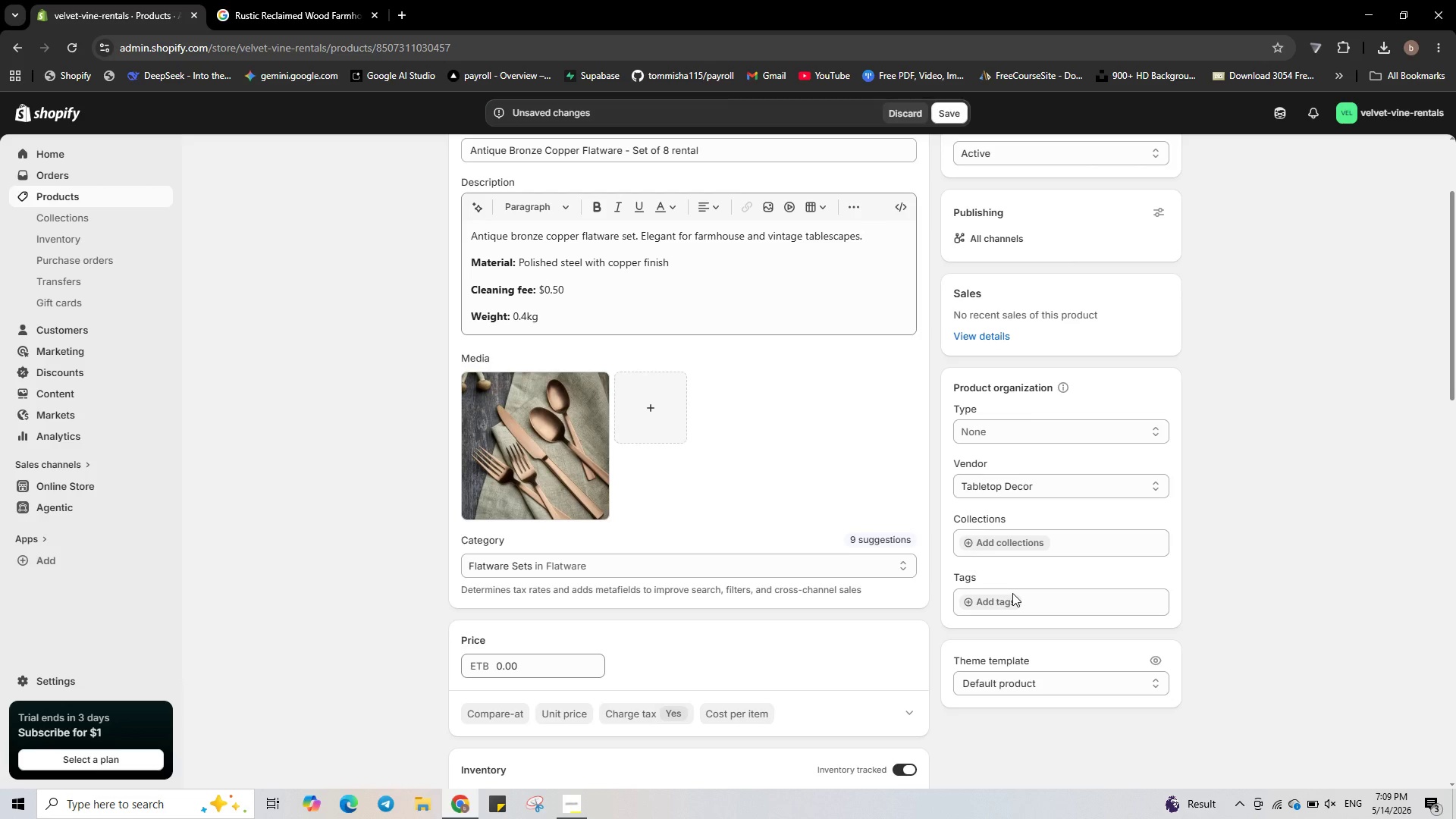 
left_click([1003, 598])
 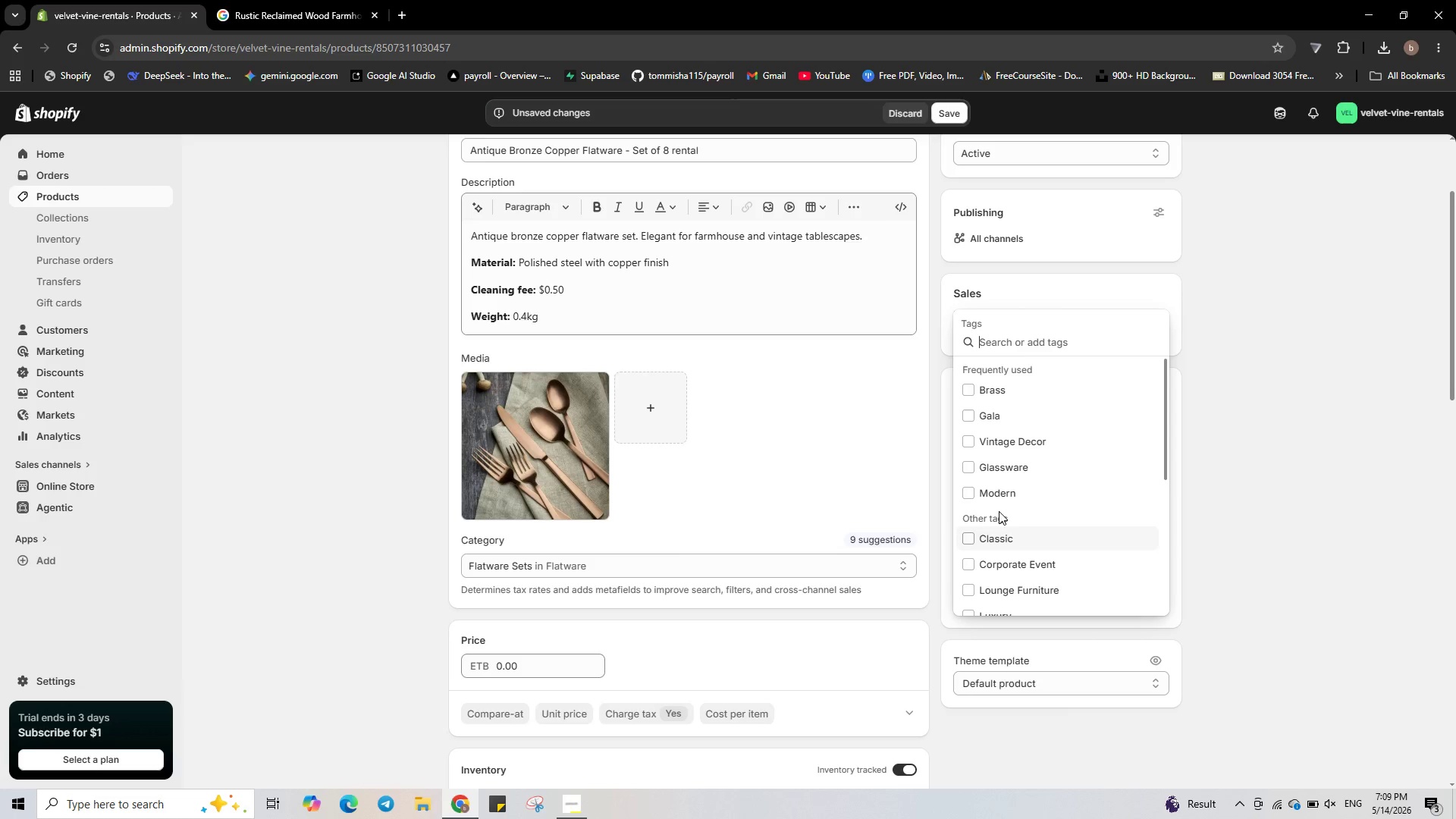 
scroll: coordinate [999, 511], scroll_direction: down, amount: 2.0
 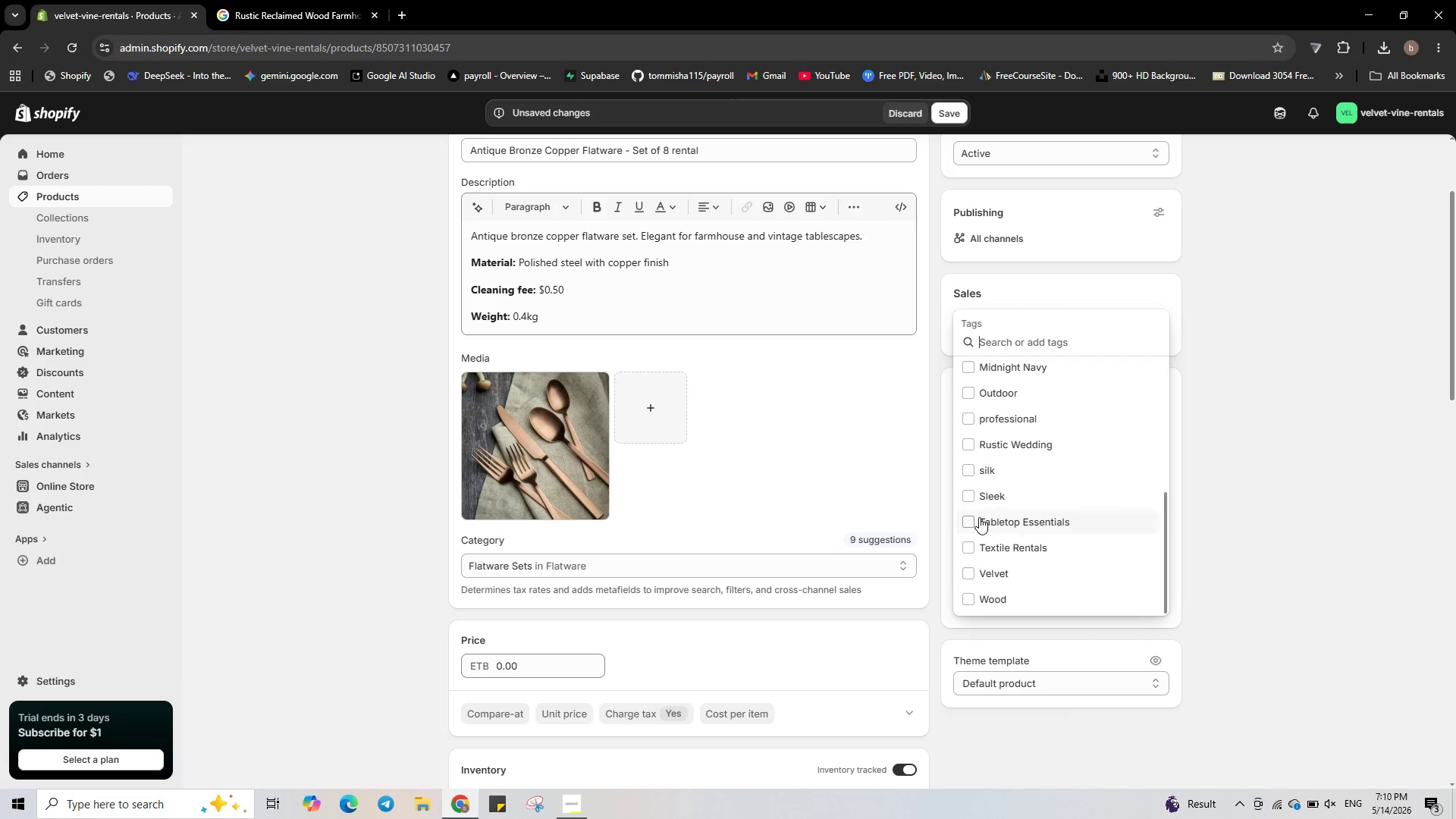 
left_click([971, 519])
 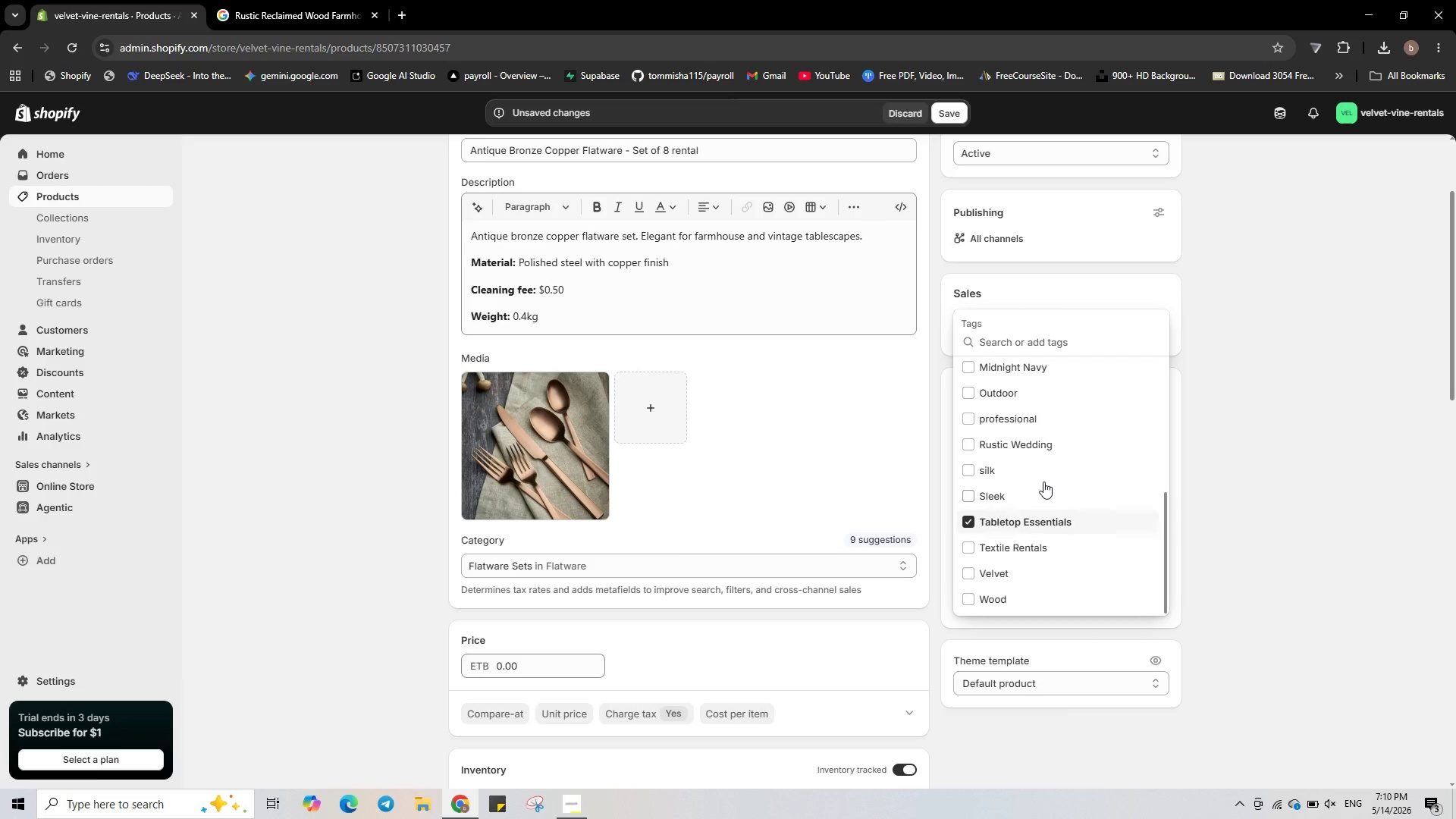 
scroll: coordinate [1031, 526], scroll_direction: none, amount: 0.0
 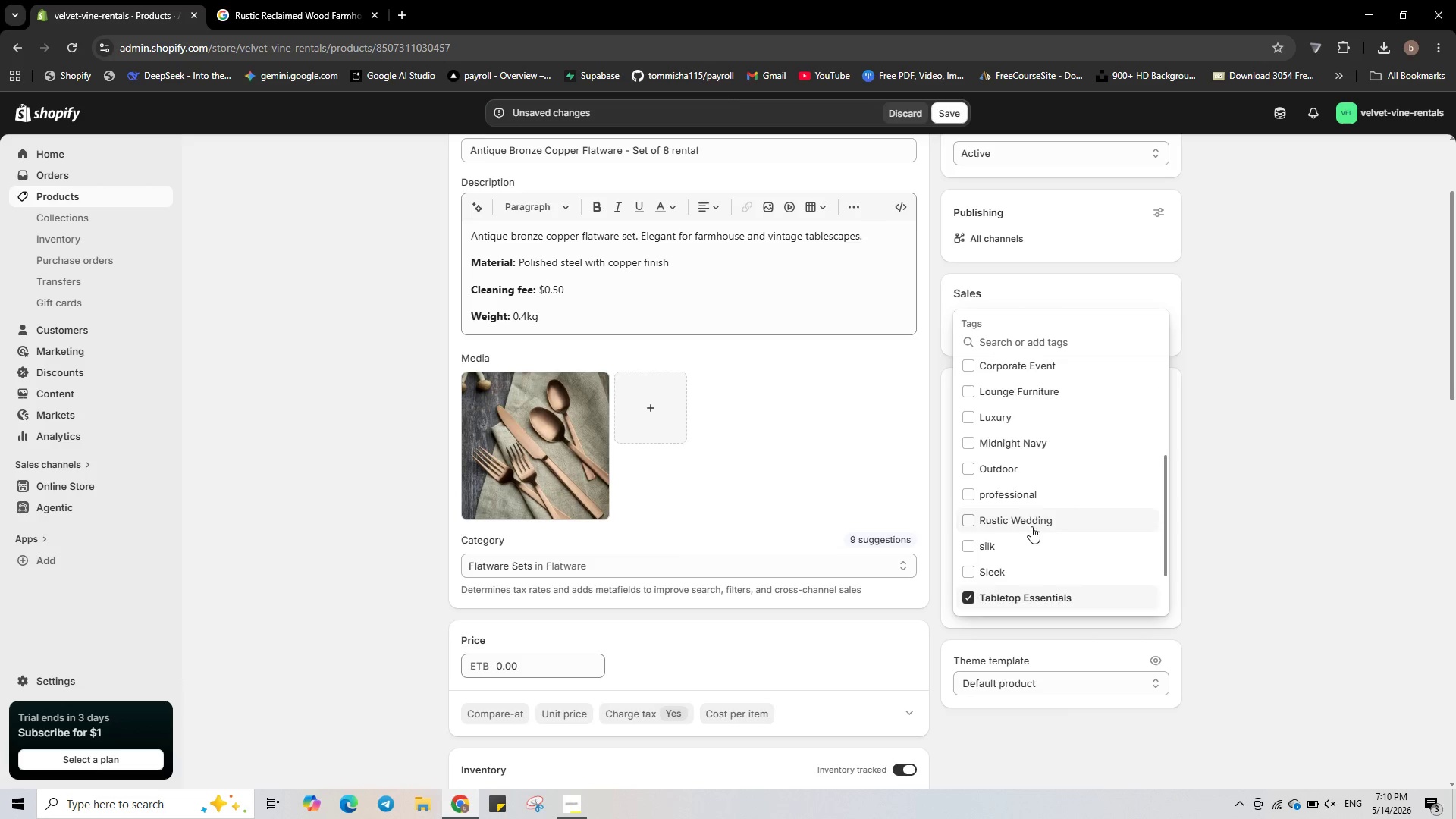 
scroll: coordinate [1031, 526], scroll_direction: up, amount: 1.0
 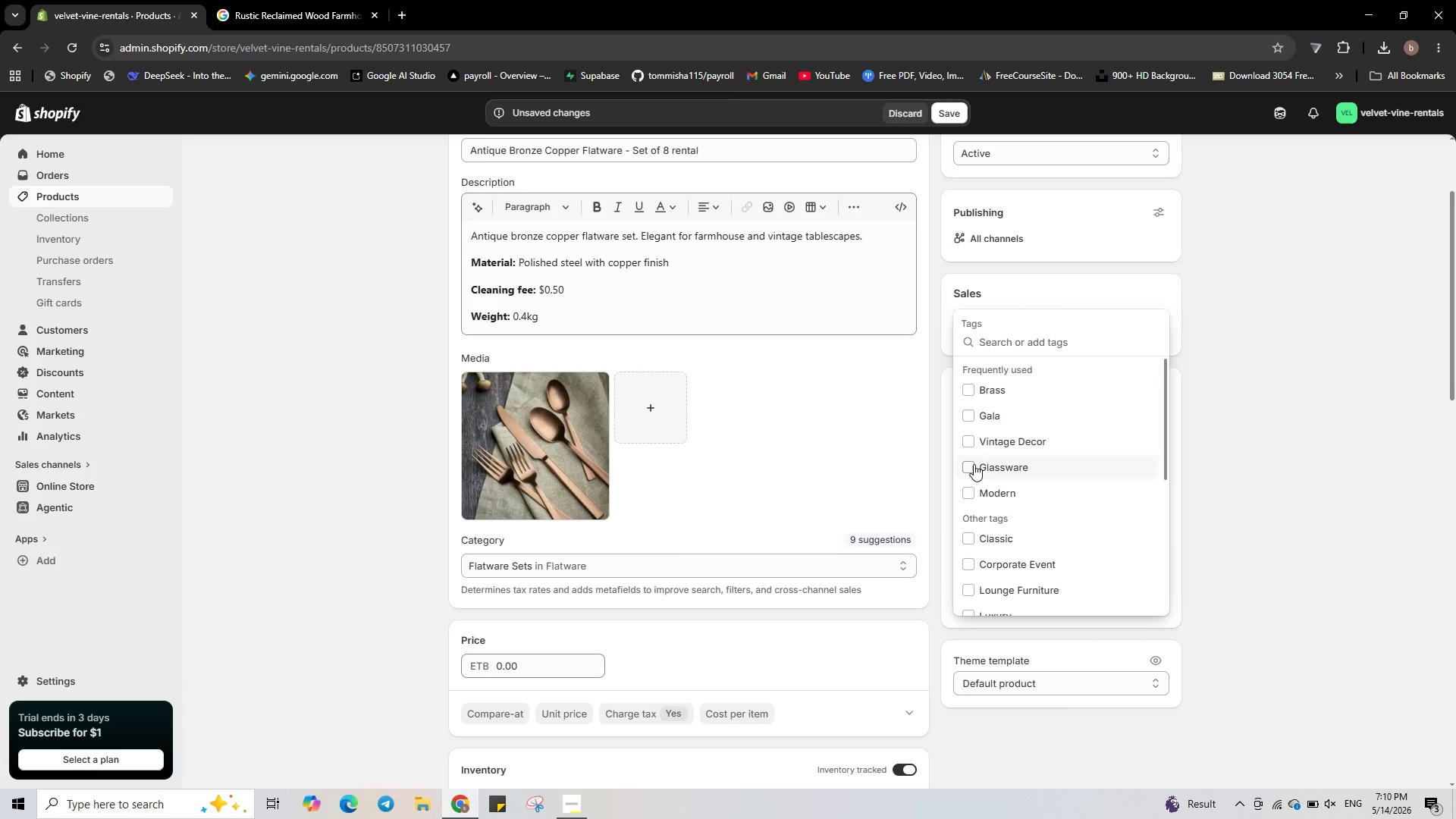 
left_click([972, 463])
 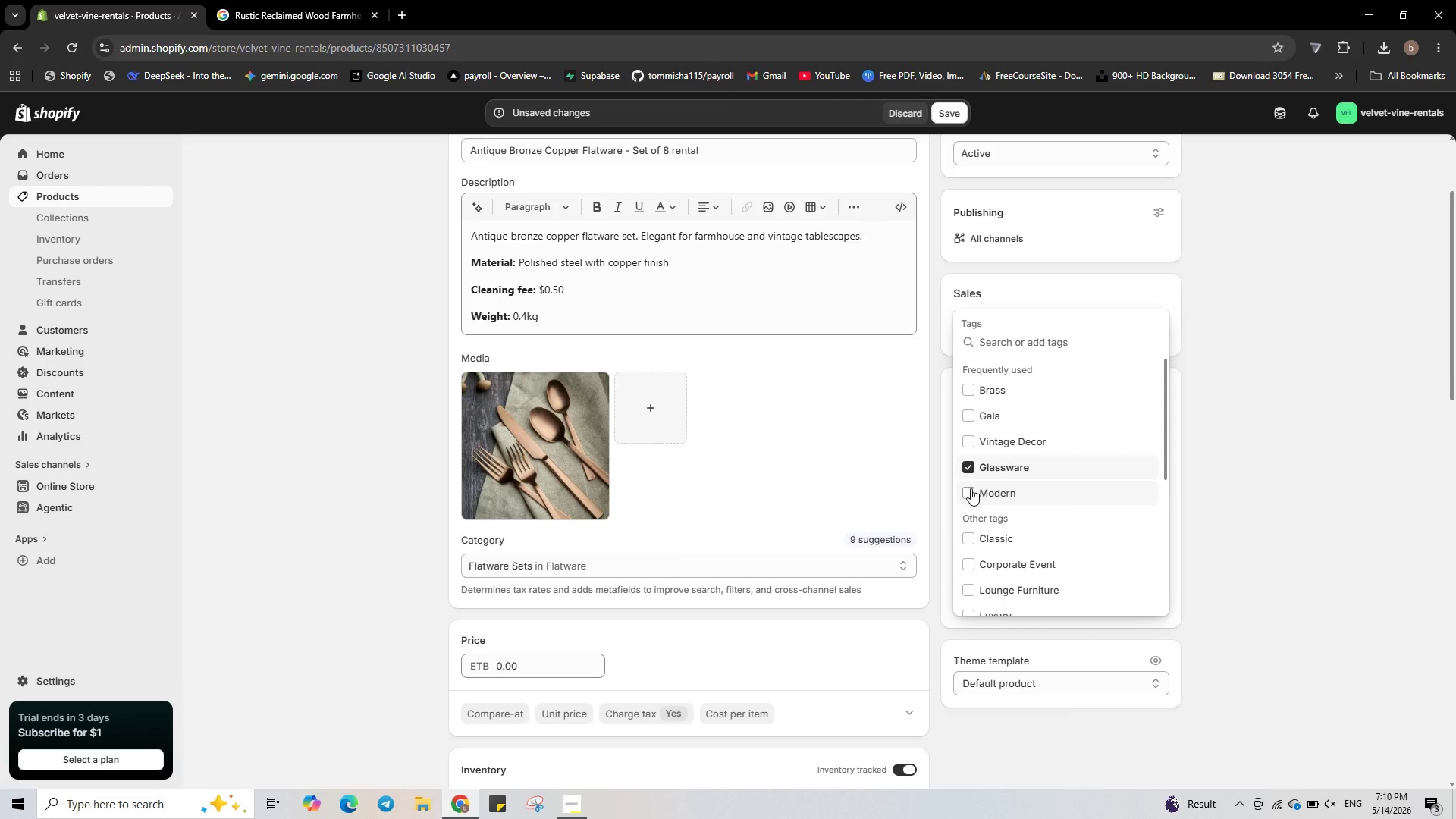 
left_click([971, 489])
 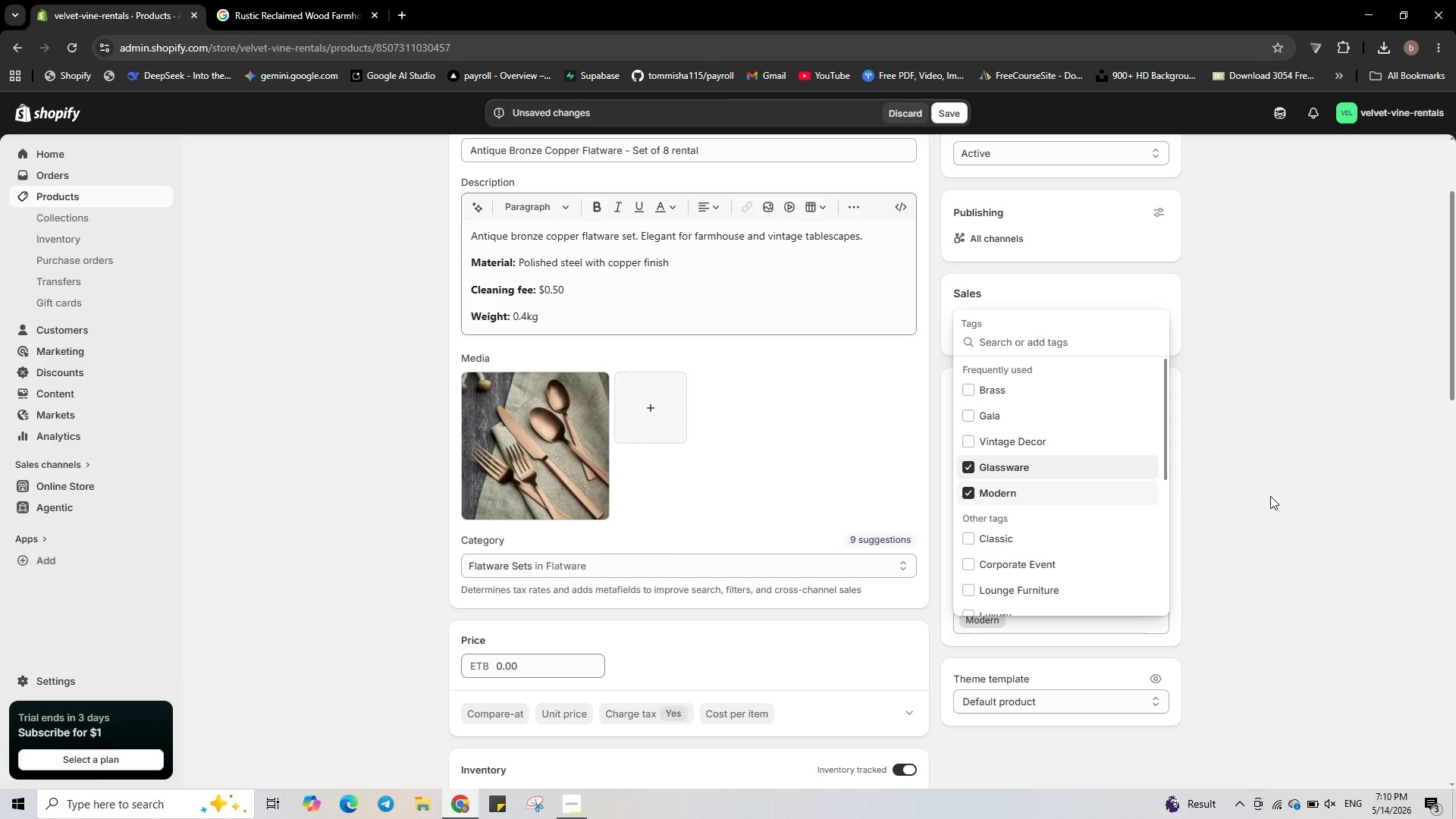 
left_click([1270, 496])
 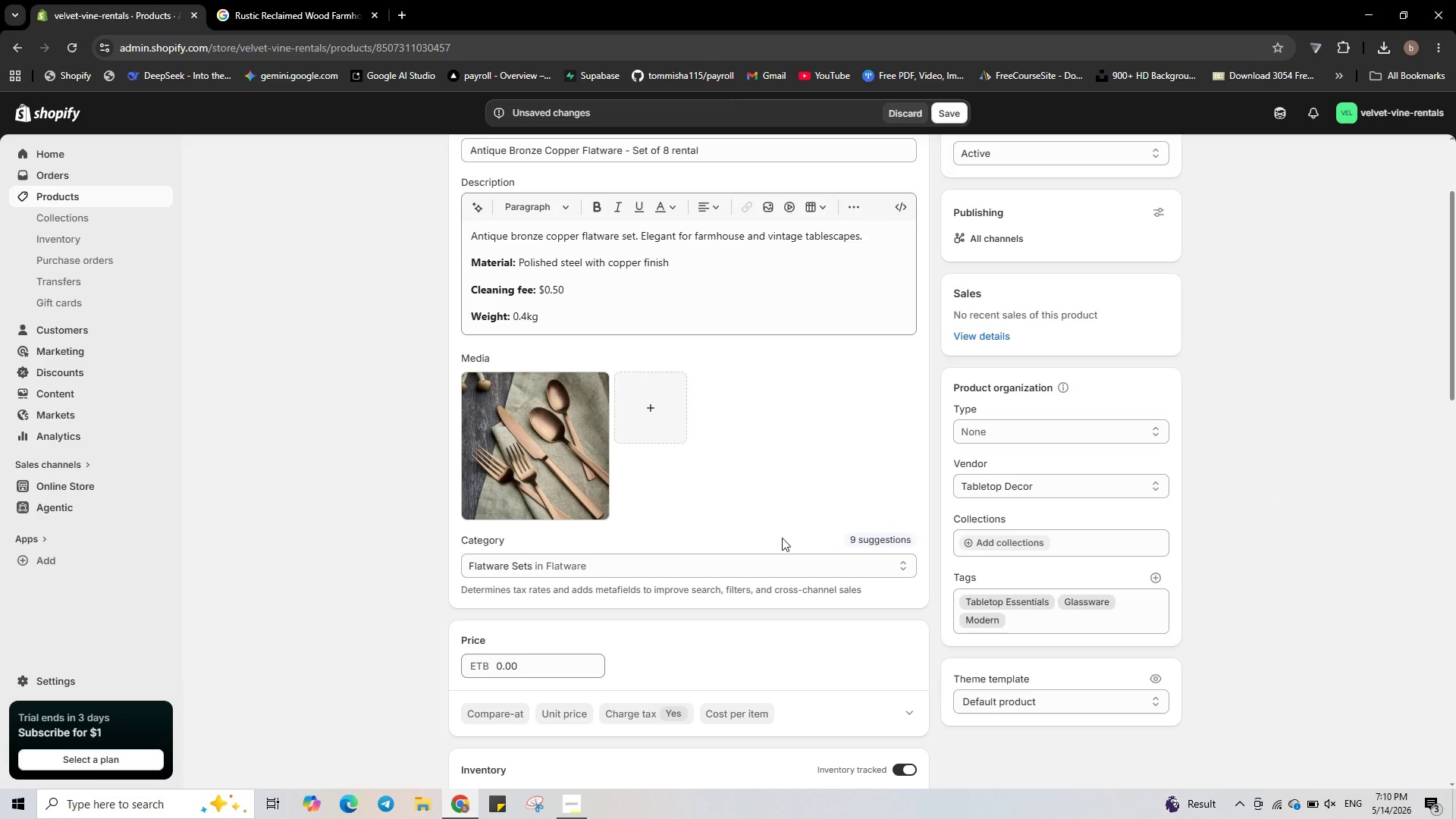 
scroll: coordinate [764, 541], scroll_direction: none, amount: 0.0
 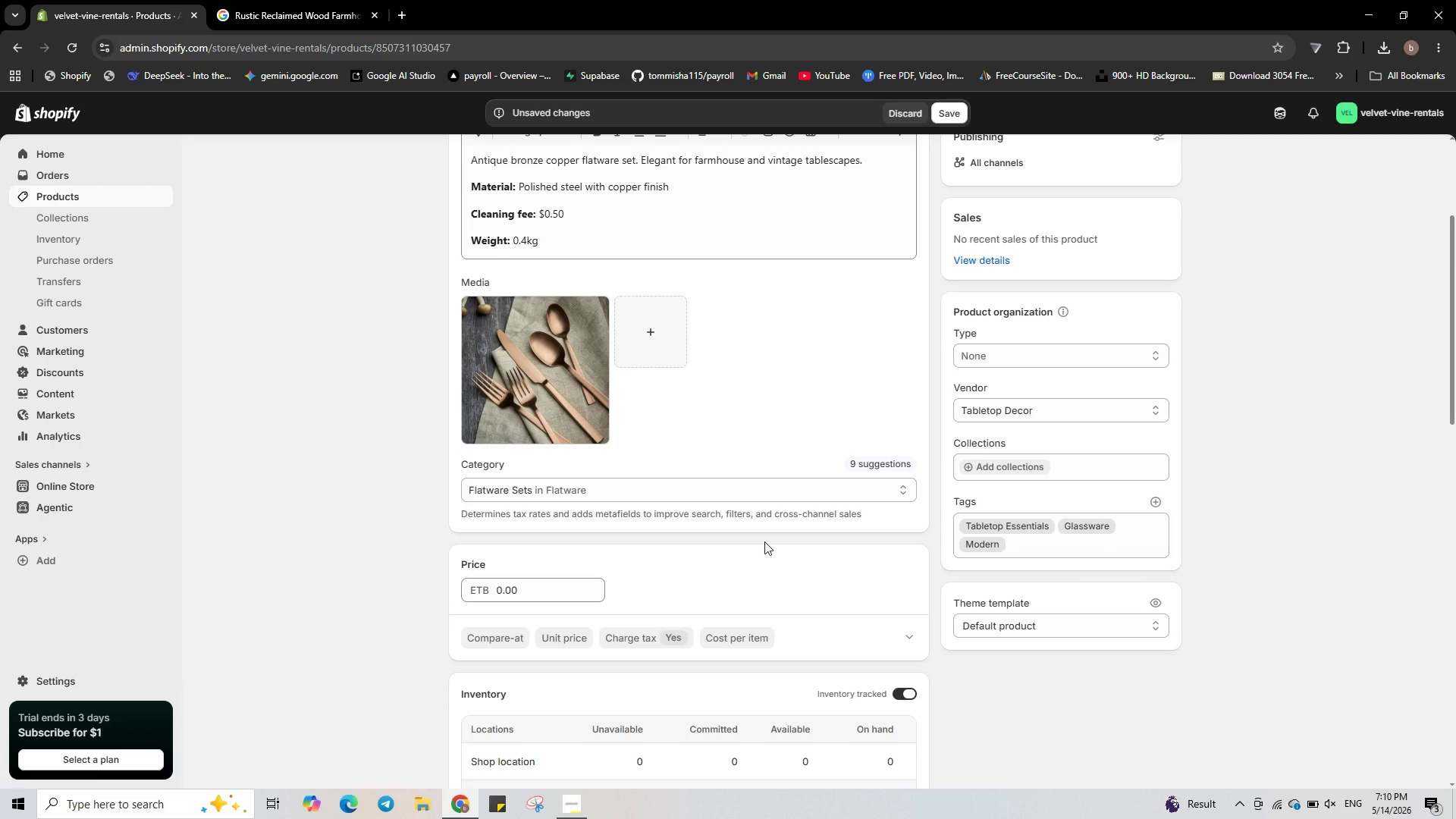 
wait(6.18)
 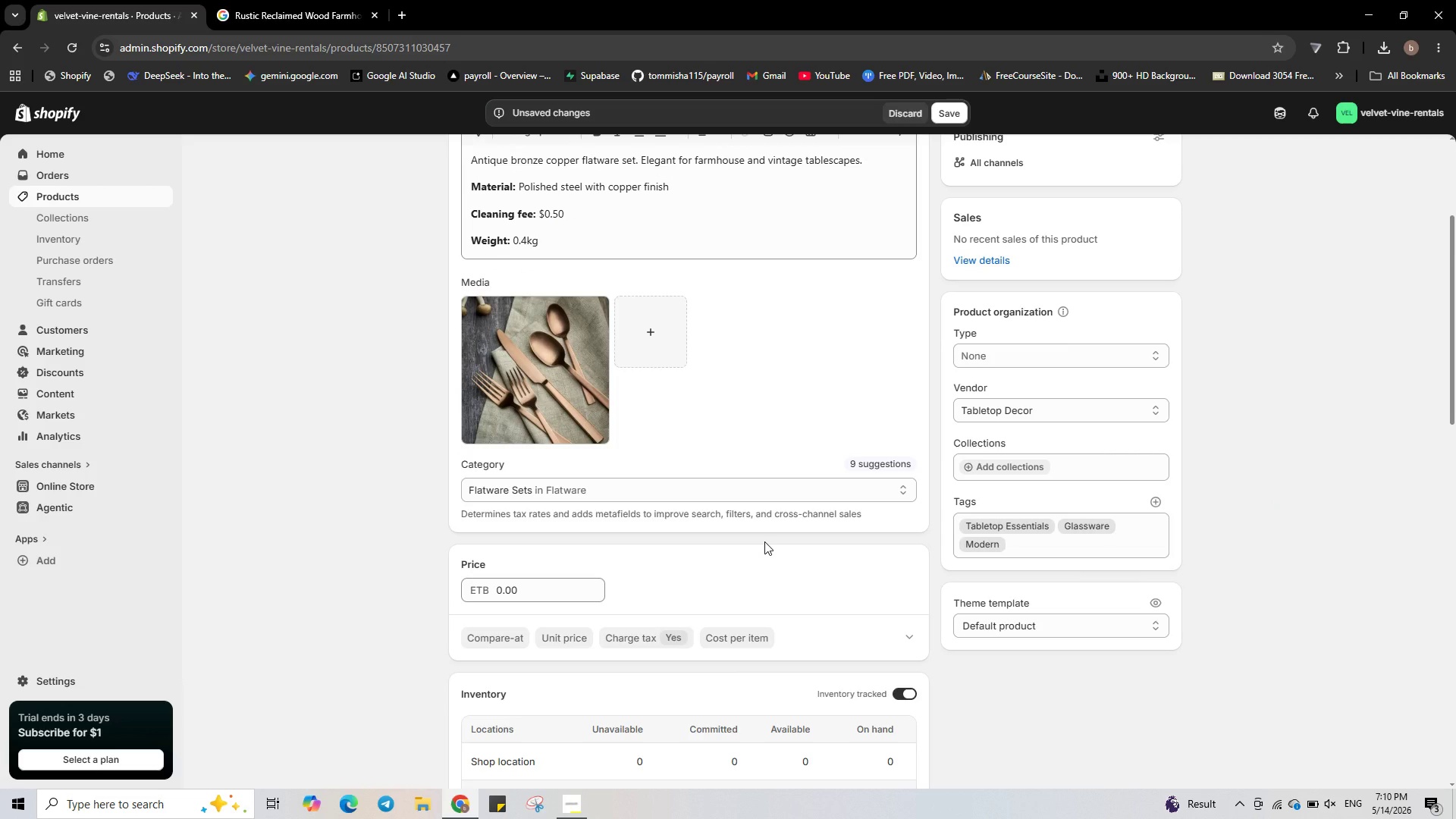 
scroll: coordinate [683, 544], scroll_direction: down, amount: 1.0
 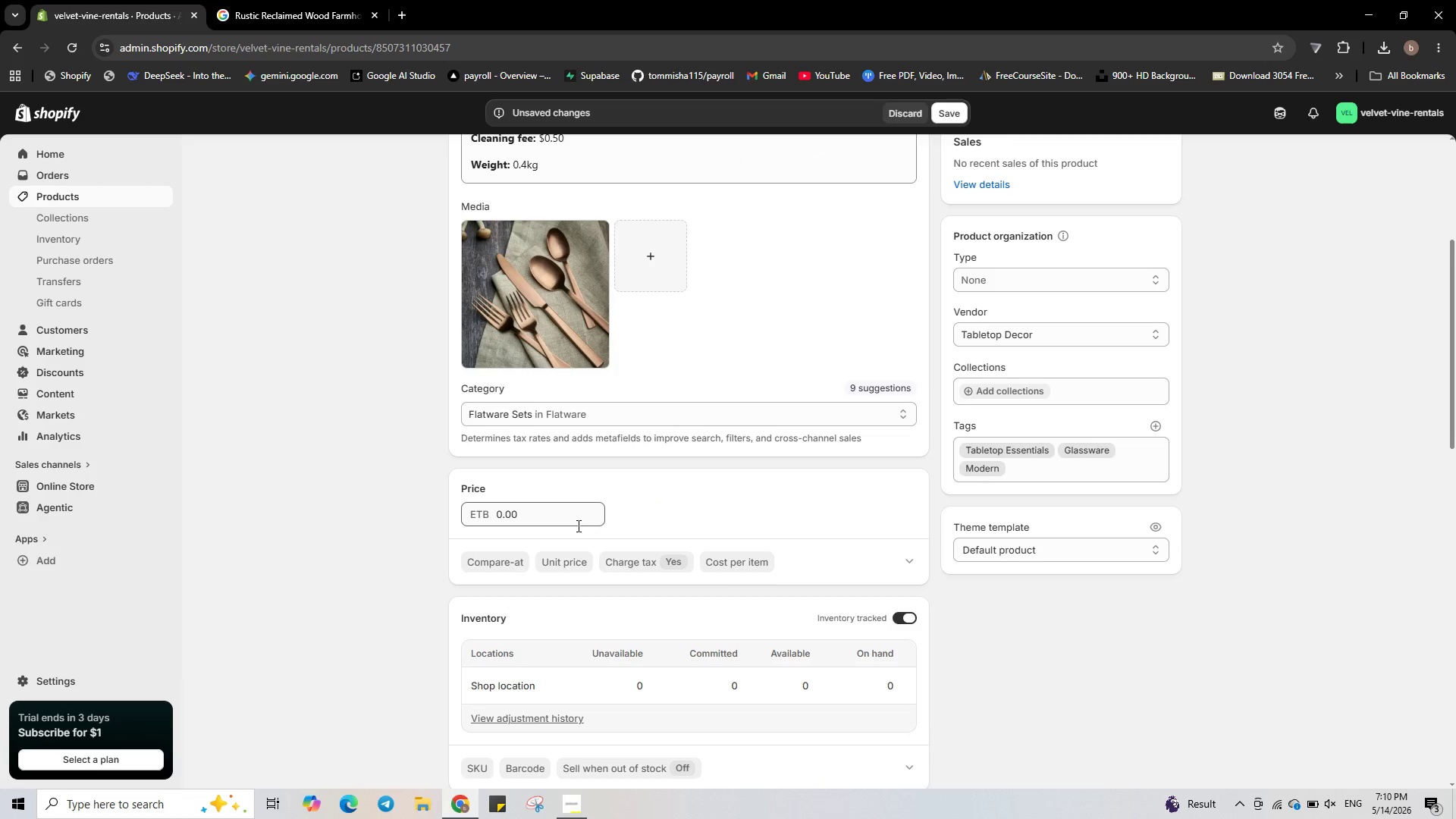 
left_click([574, 519])
 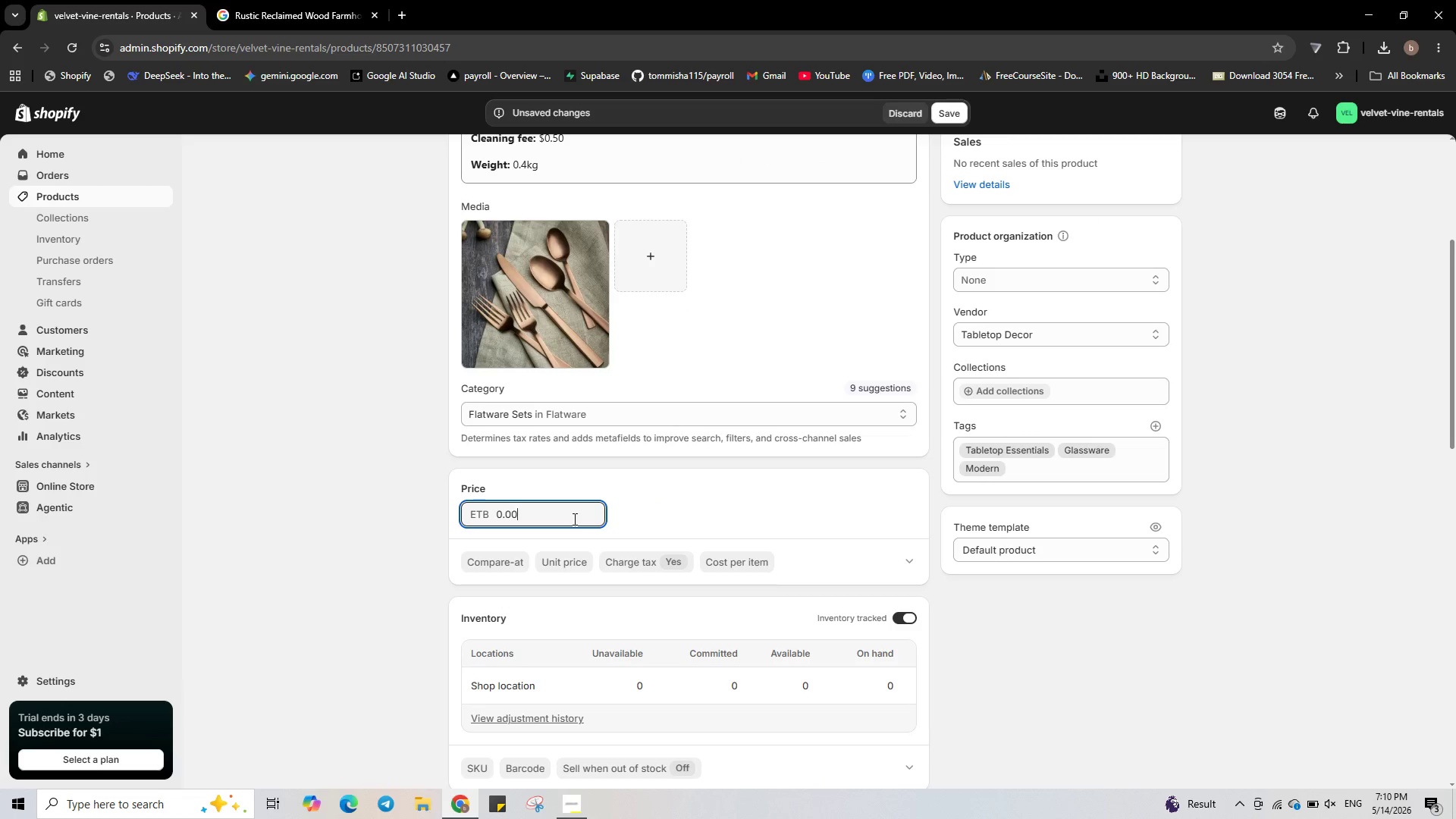 
hold_key(key=Backspace, duration=1.0)
 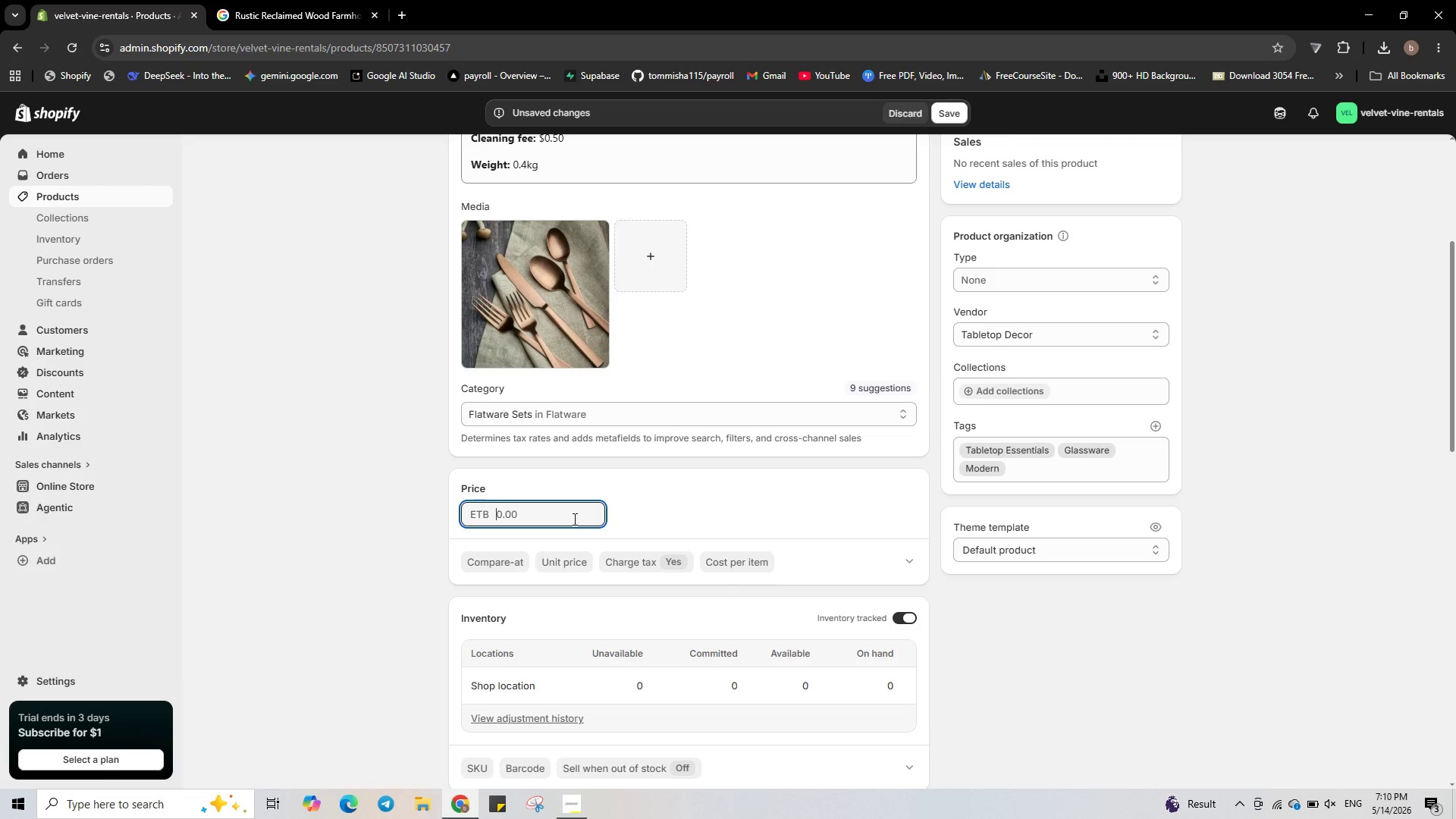 
key(Backspace)
 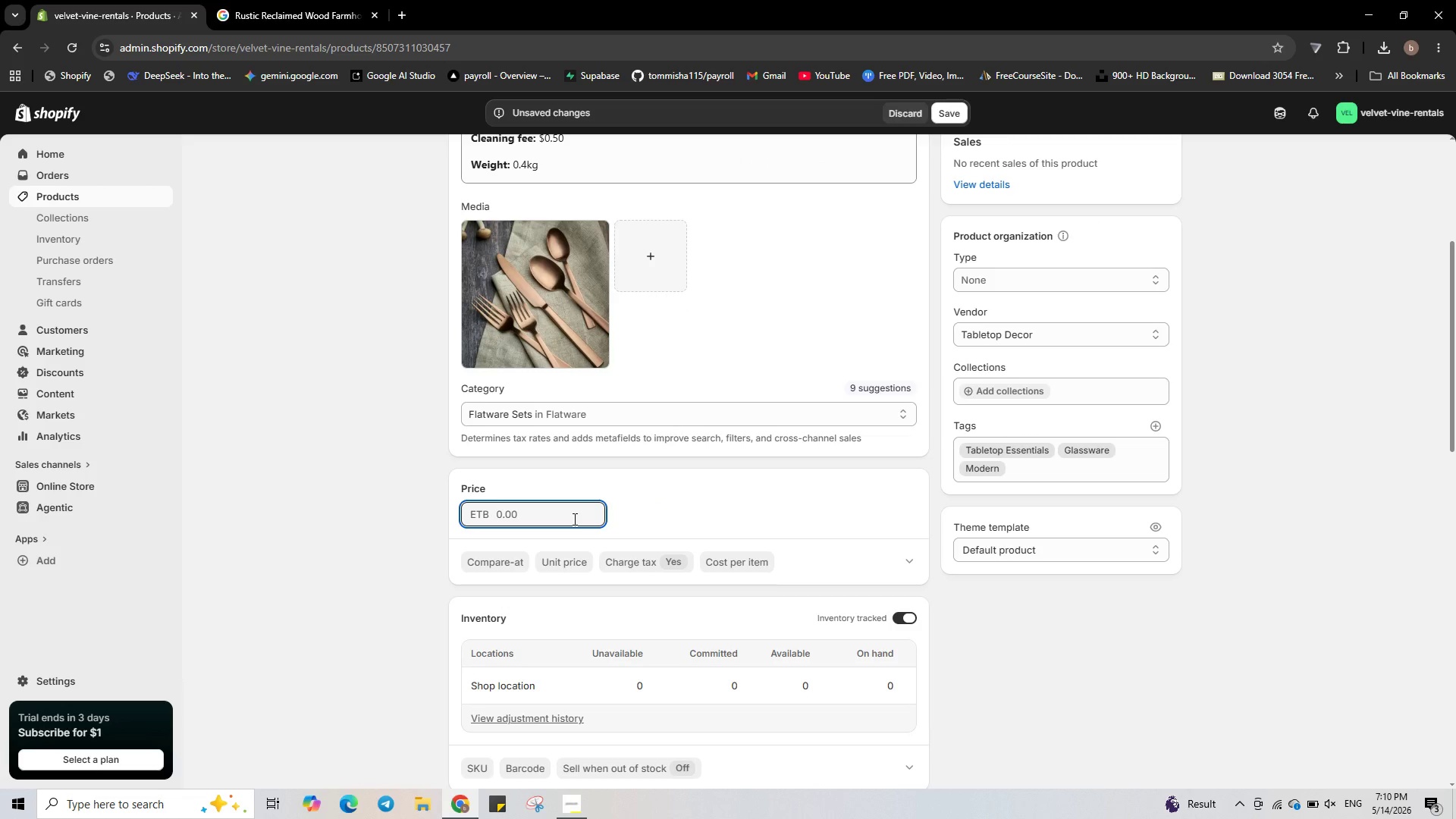 
key(Backspace)
 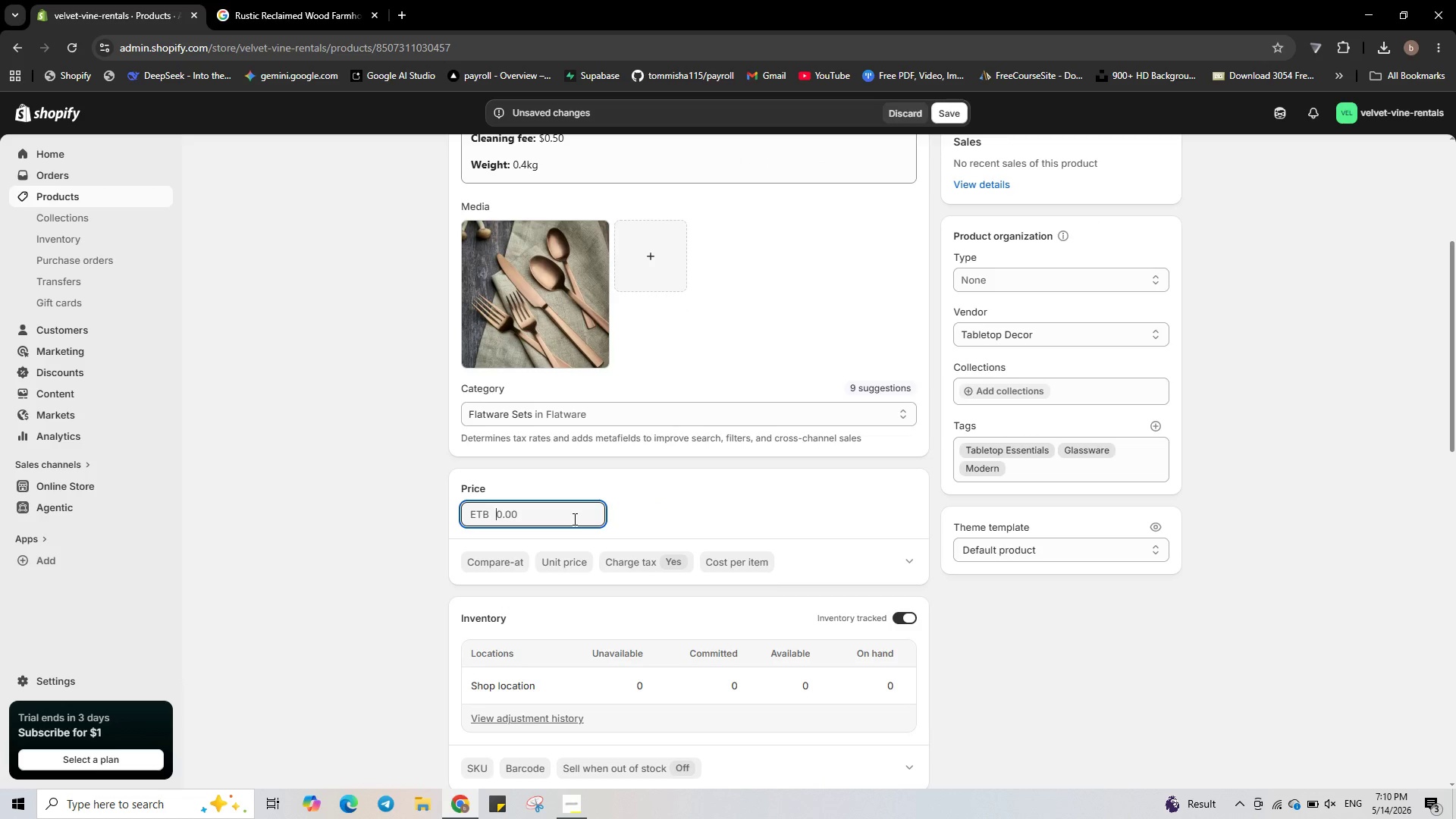 
key(Numpad7)
 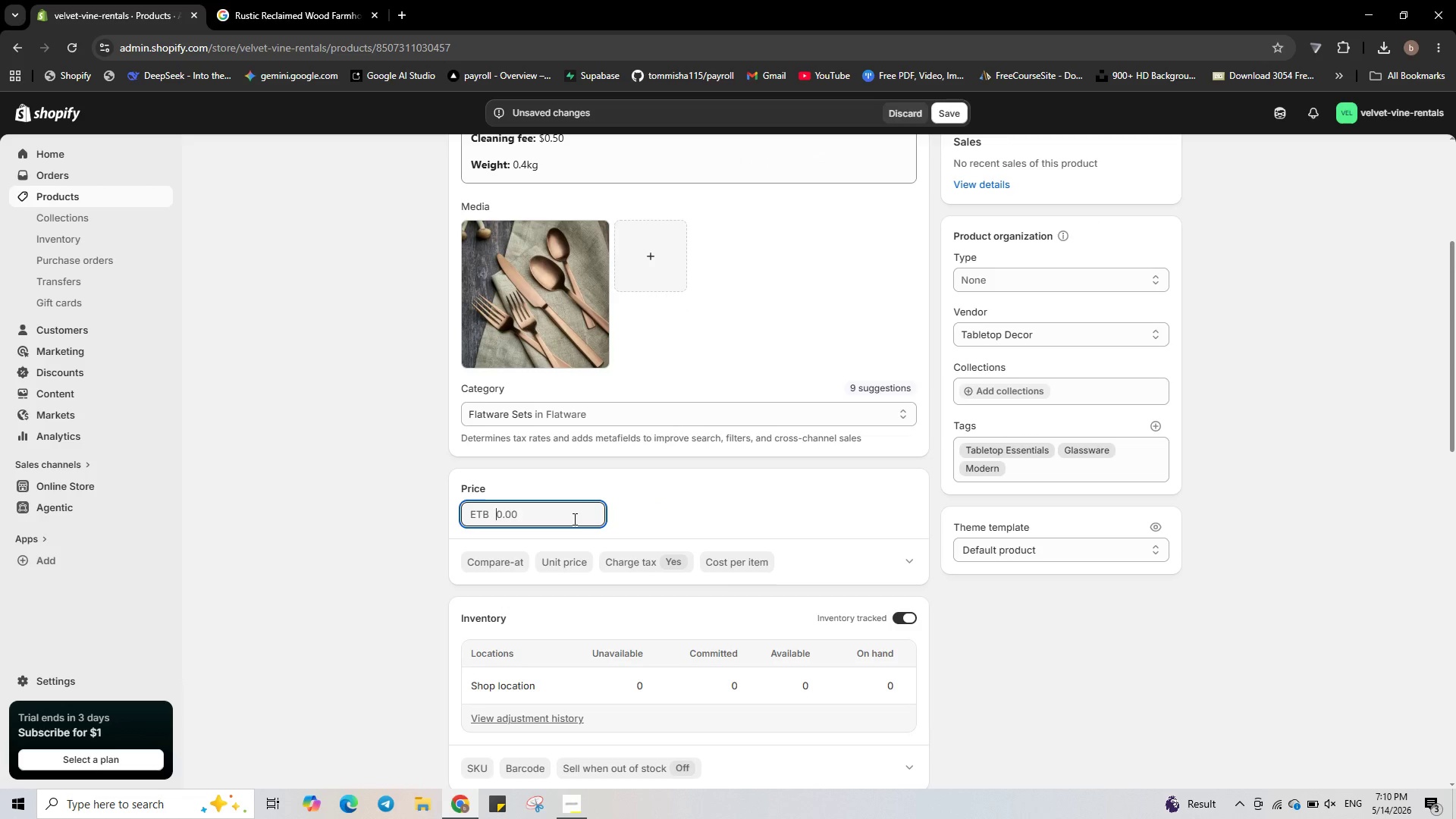 
key(NumpadDecimal)
 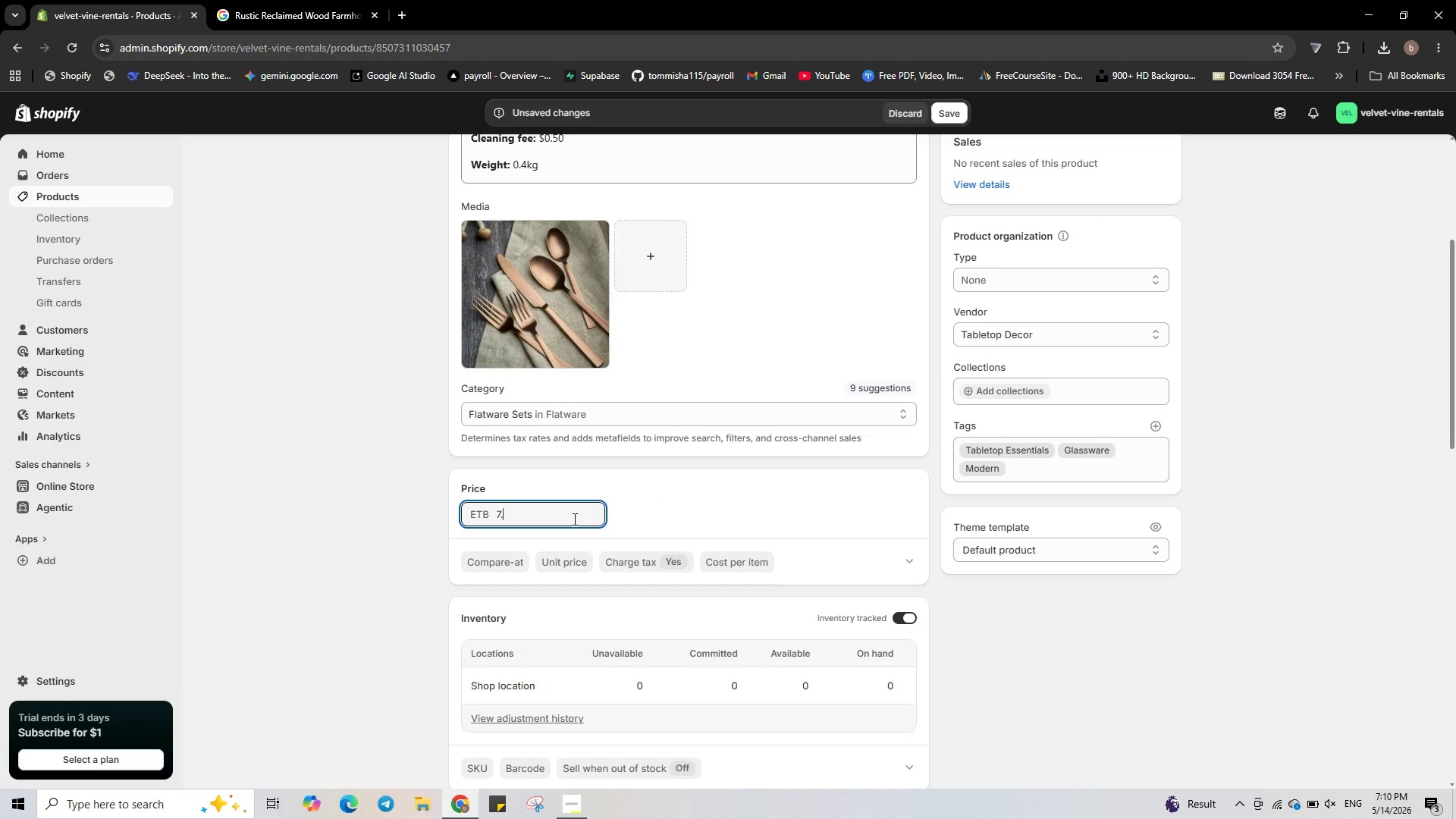 
key(Numpad0)
 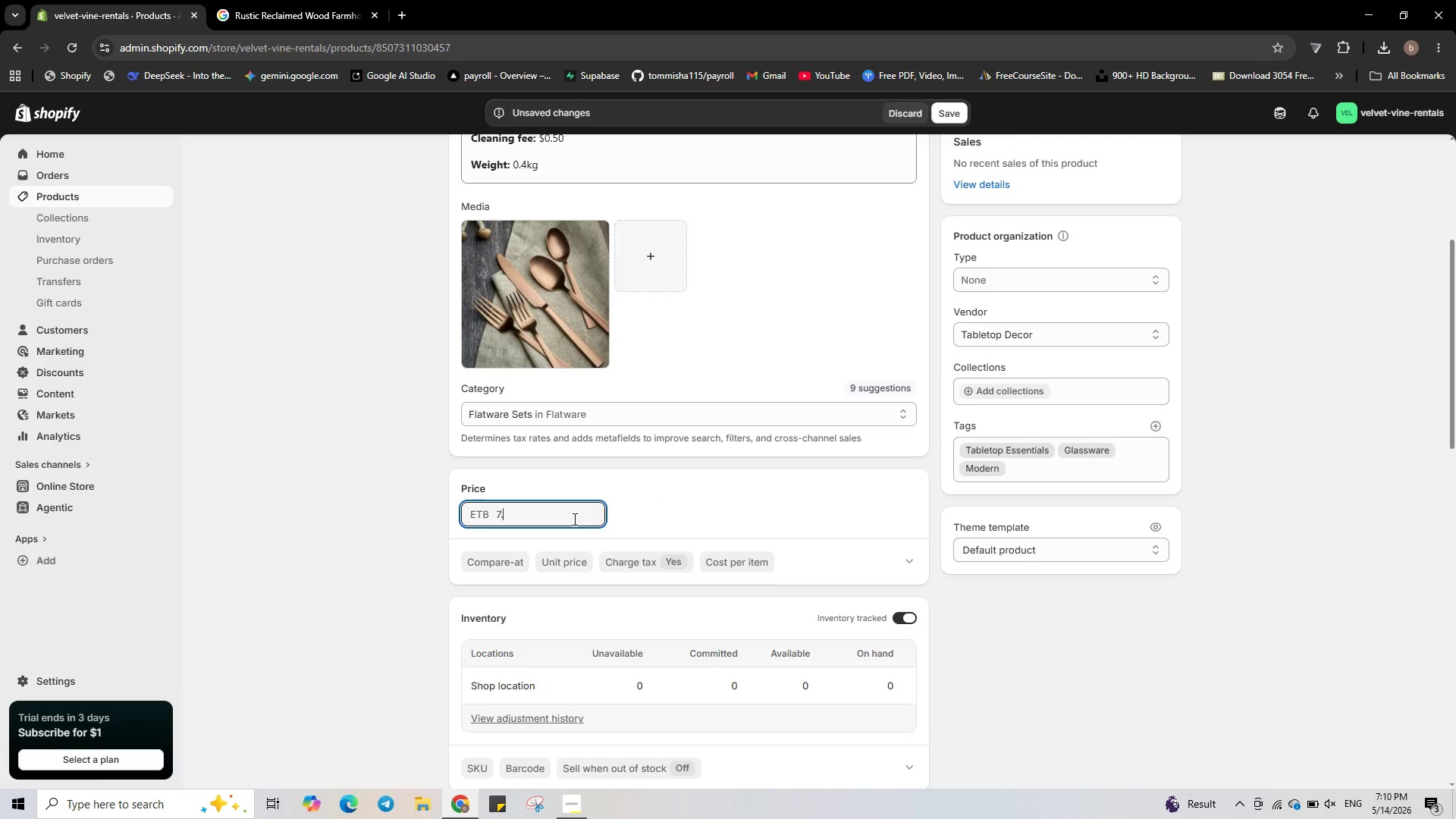 
key(Numpad0)
 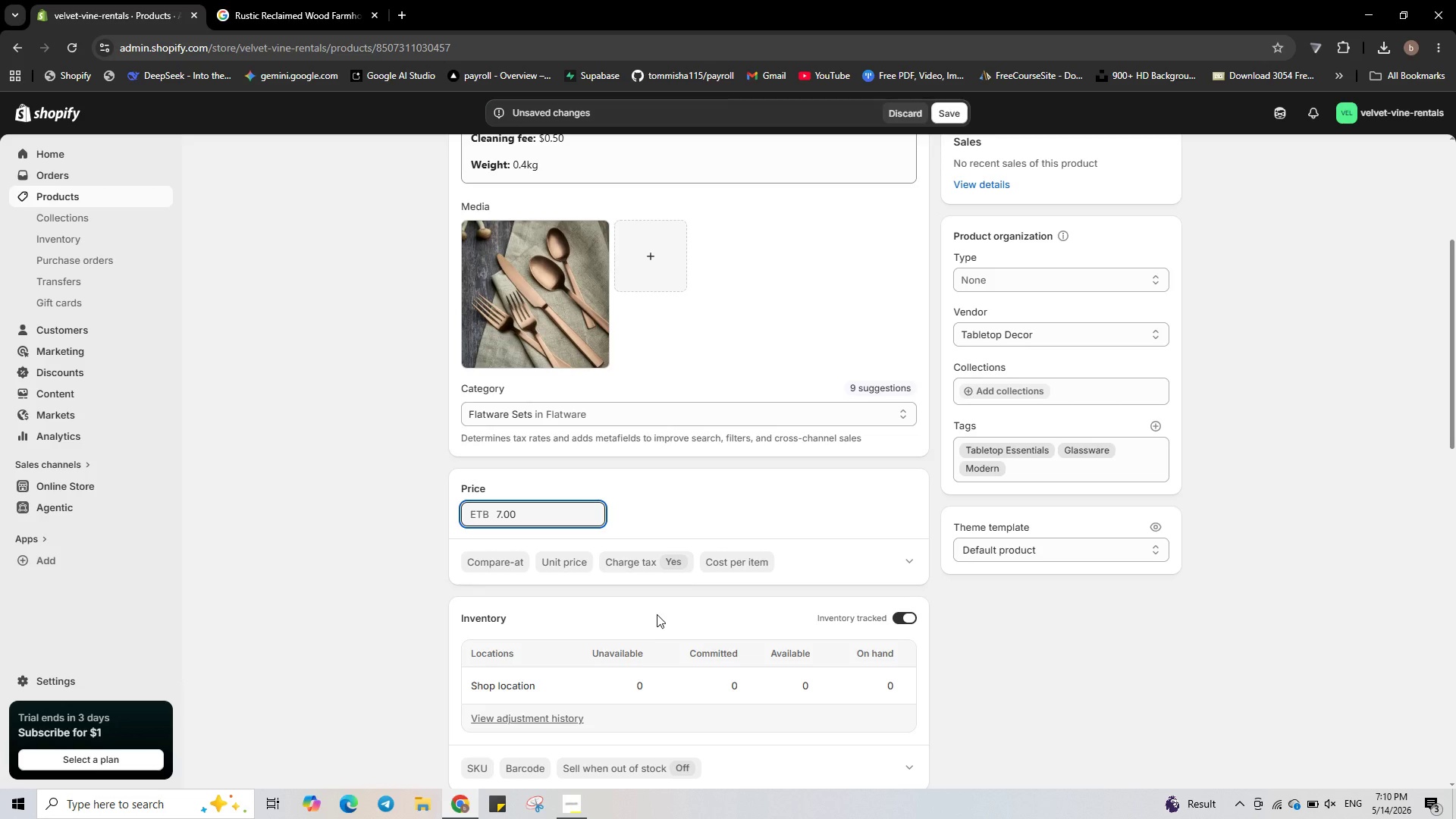 
wait(19.52)
 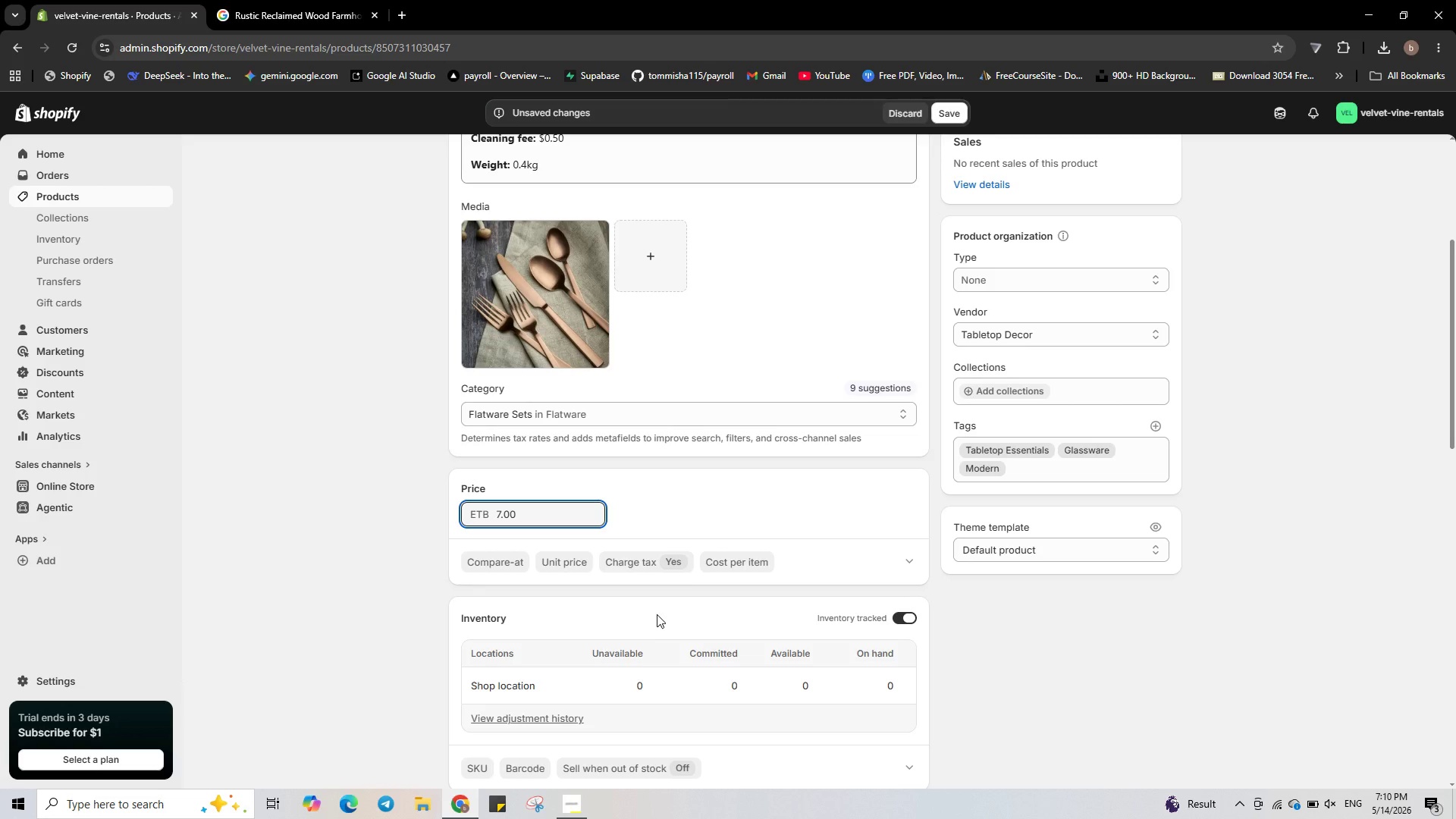 
left_click([888, 679])
 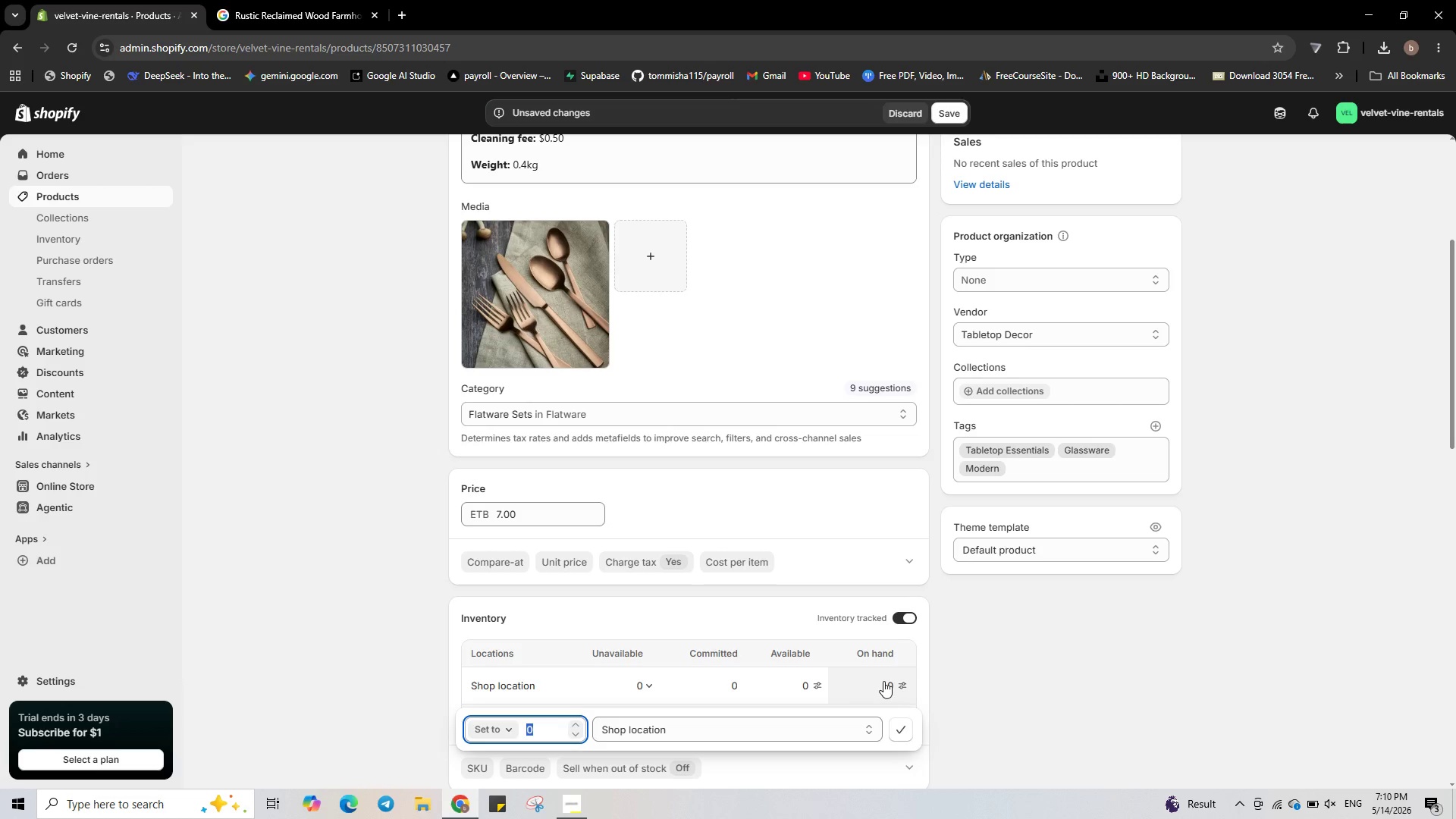 
key(Numpad1)
 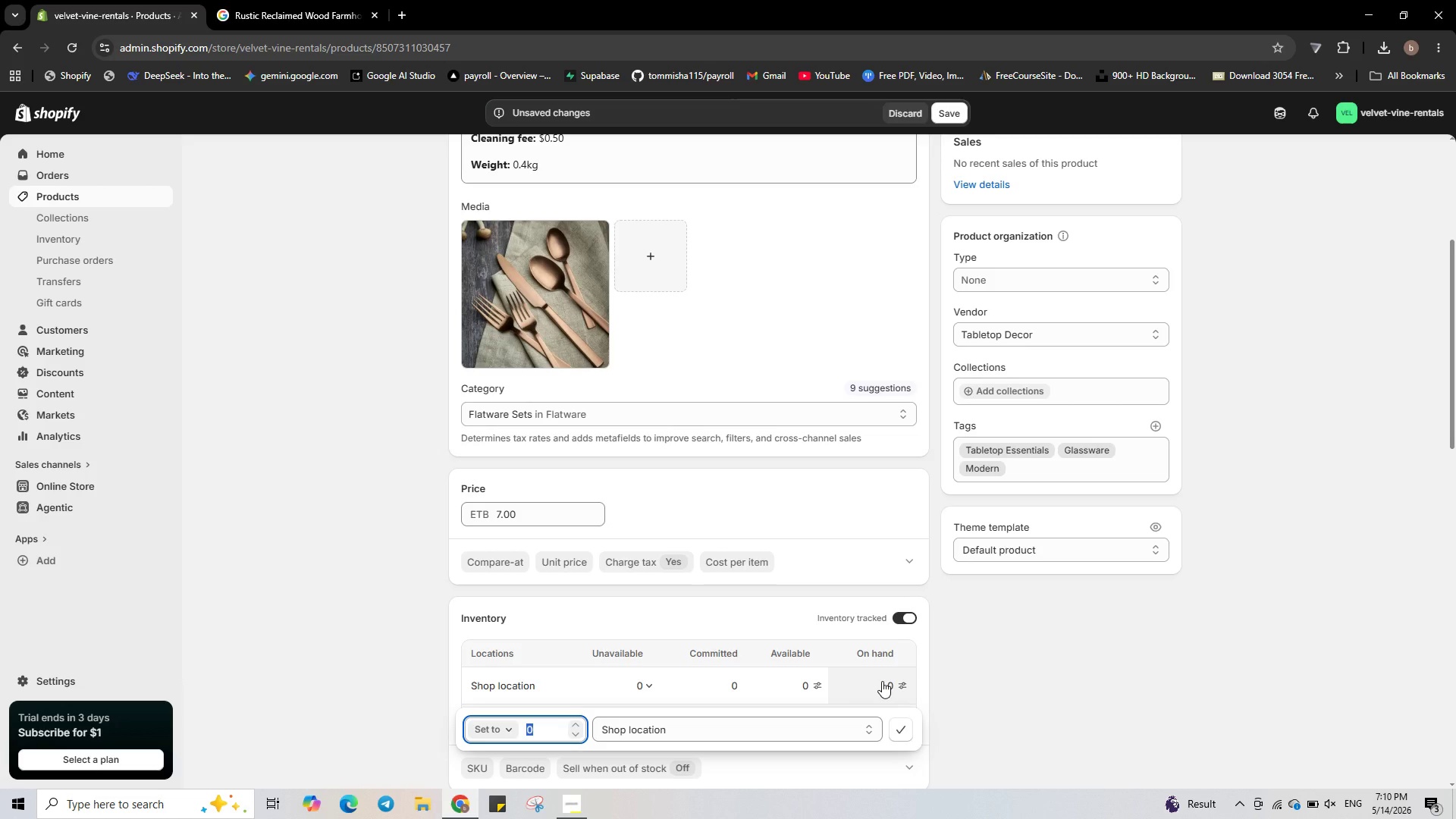 
key(Numpad5)
 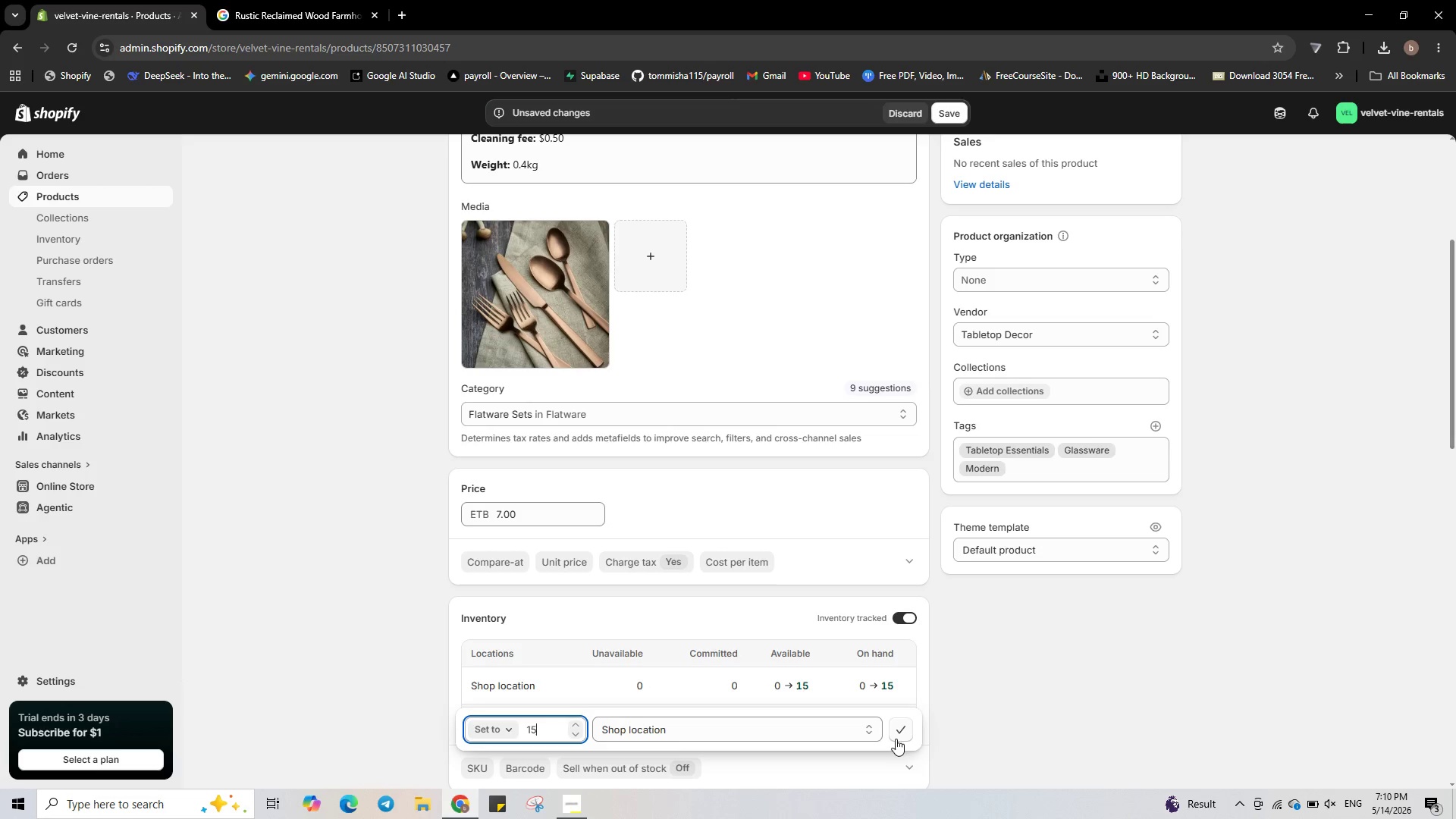 
left_click([896, 738])
 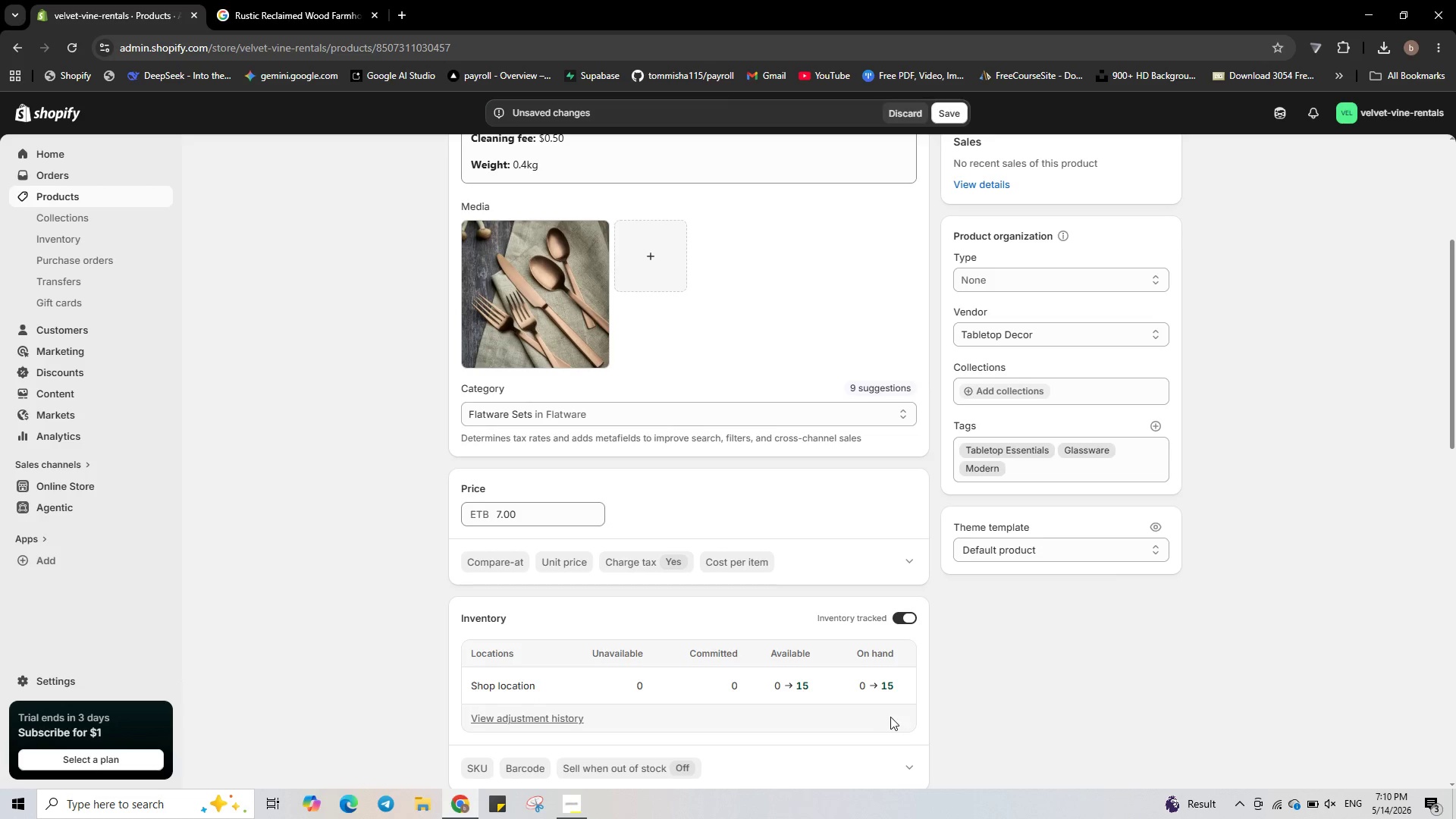 
scroll: coordinate [890, 717], scroll_direction: down, amount: 1.0
 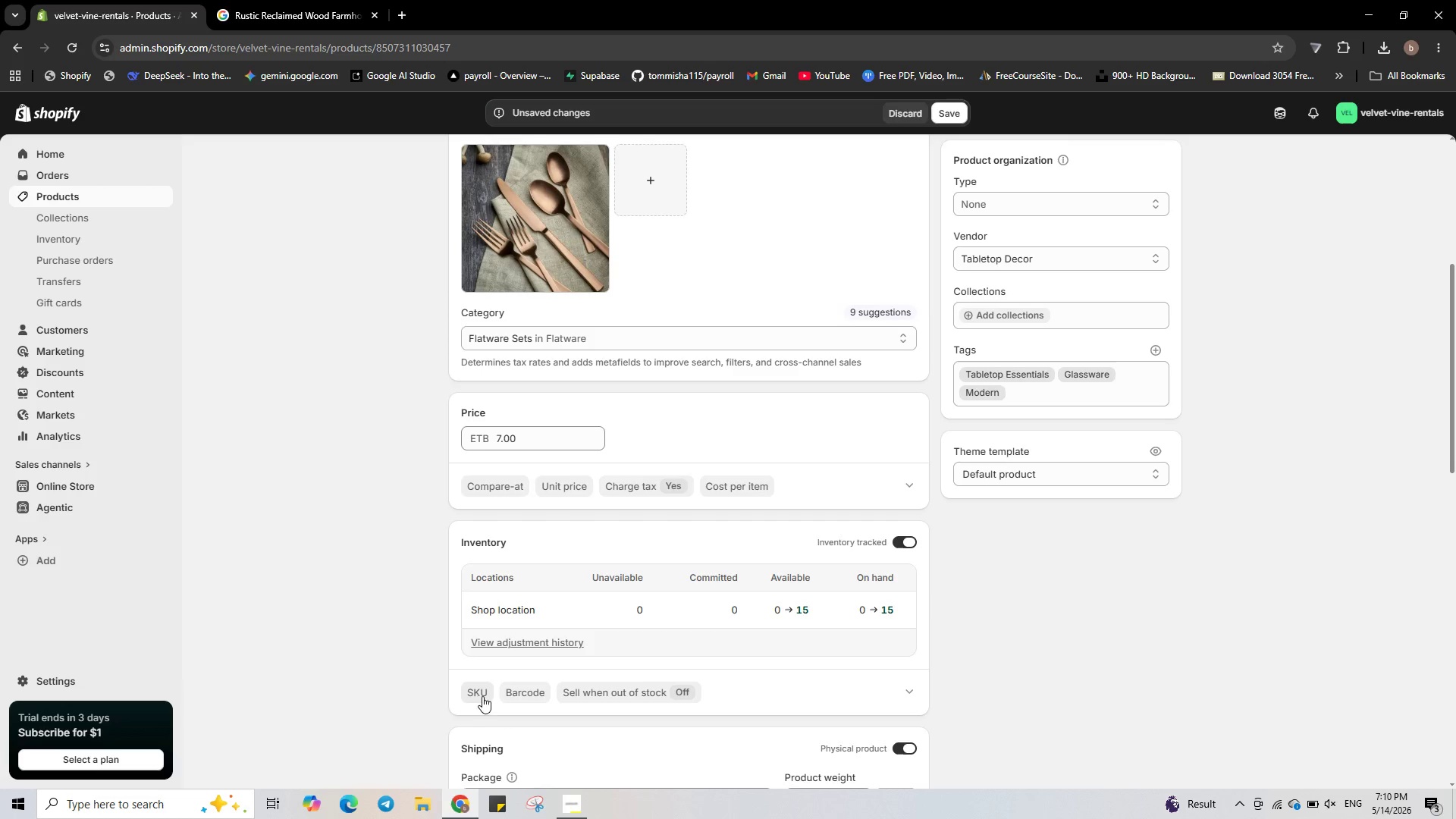 
left_click([479, 693])
 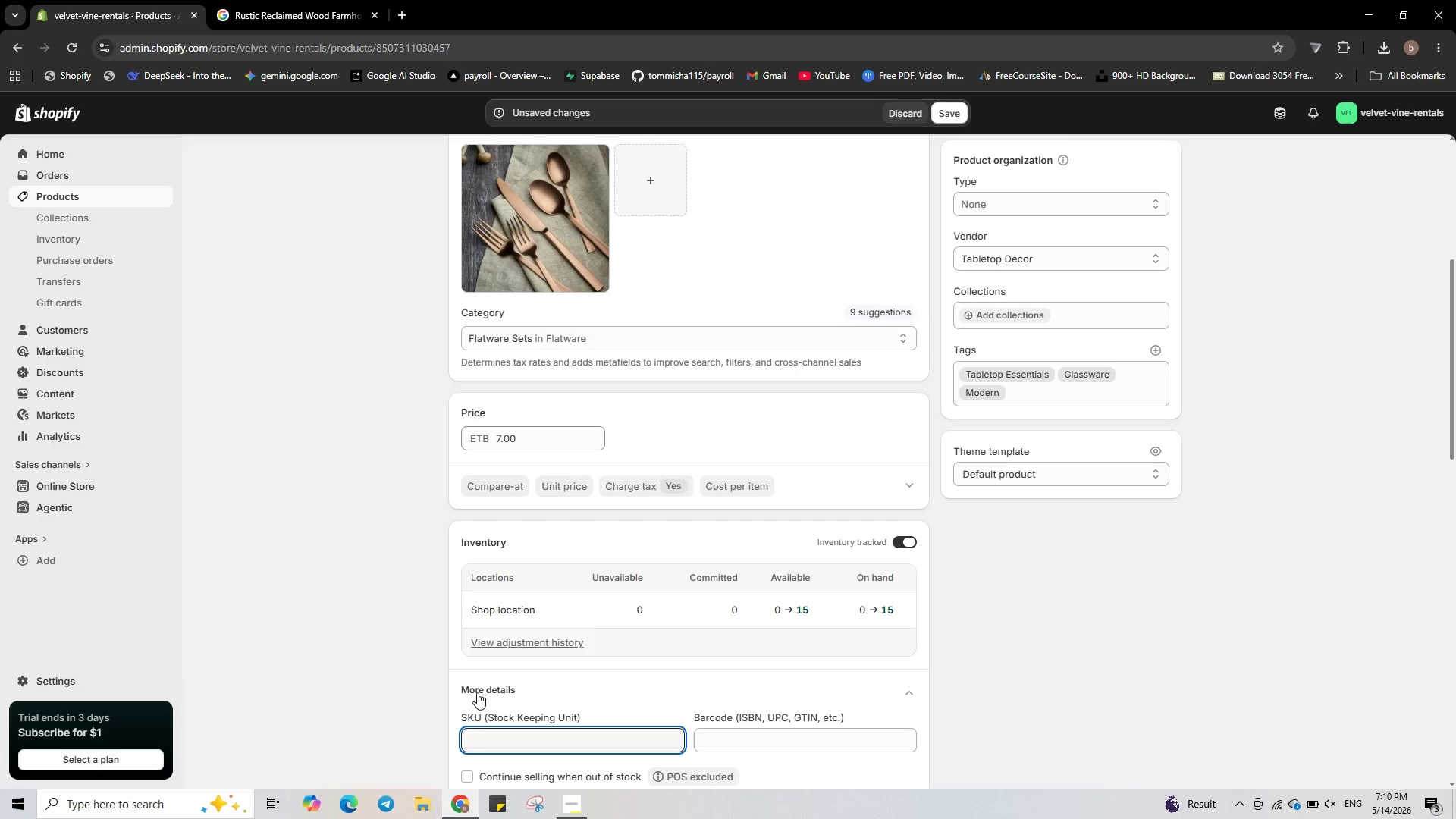 
type(VV-00026)
 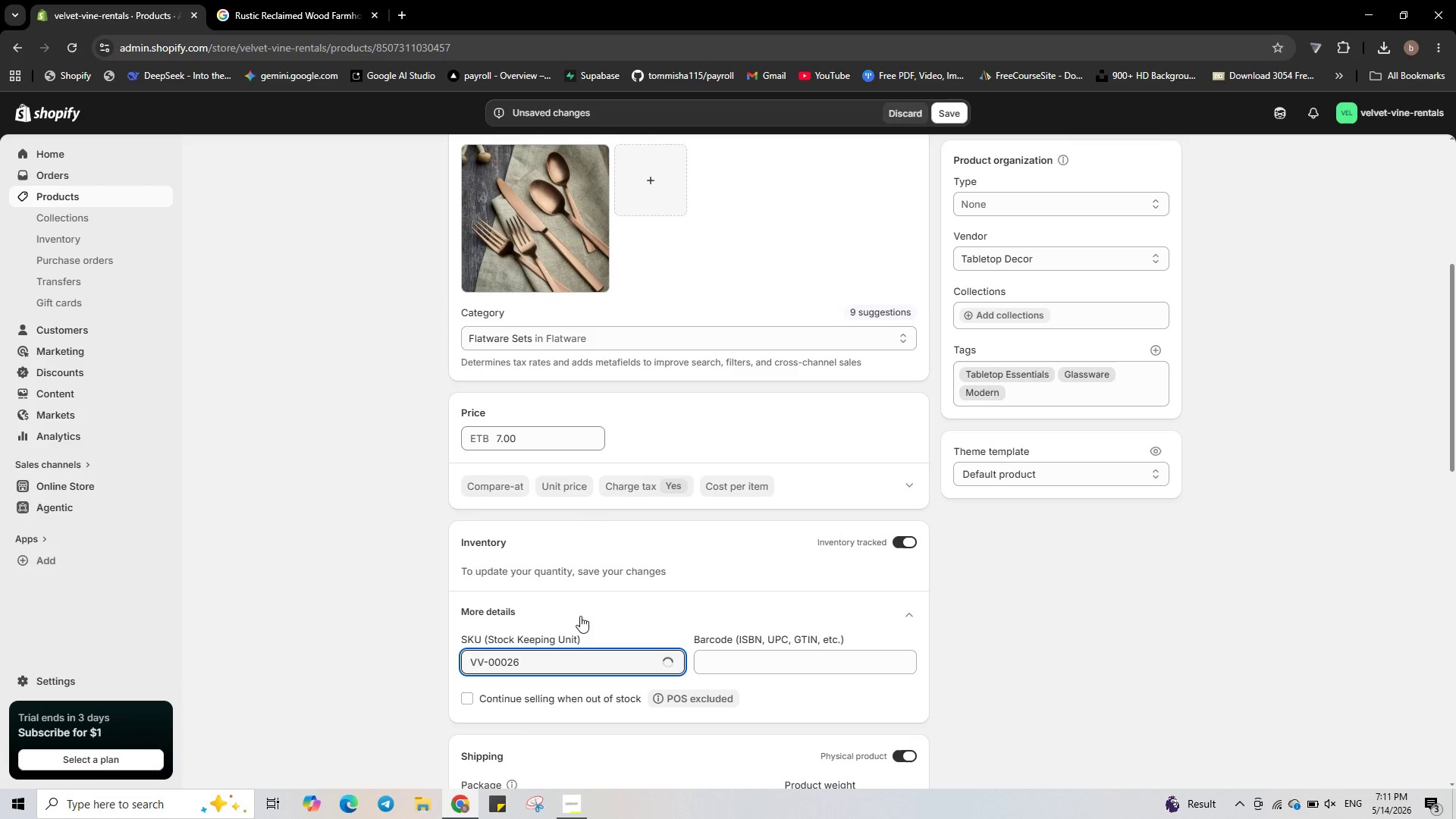 
scroll: coordinate [640, 587], scroll_direction: down, amount: 1.0
 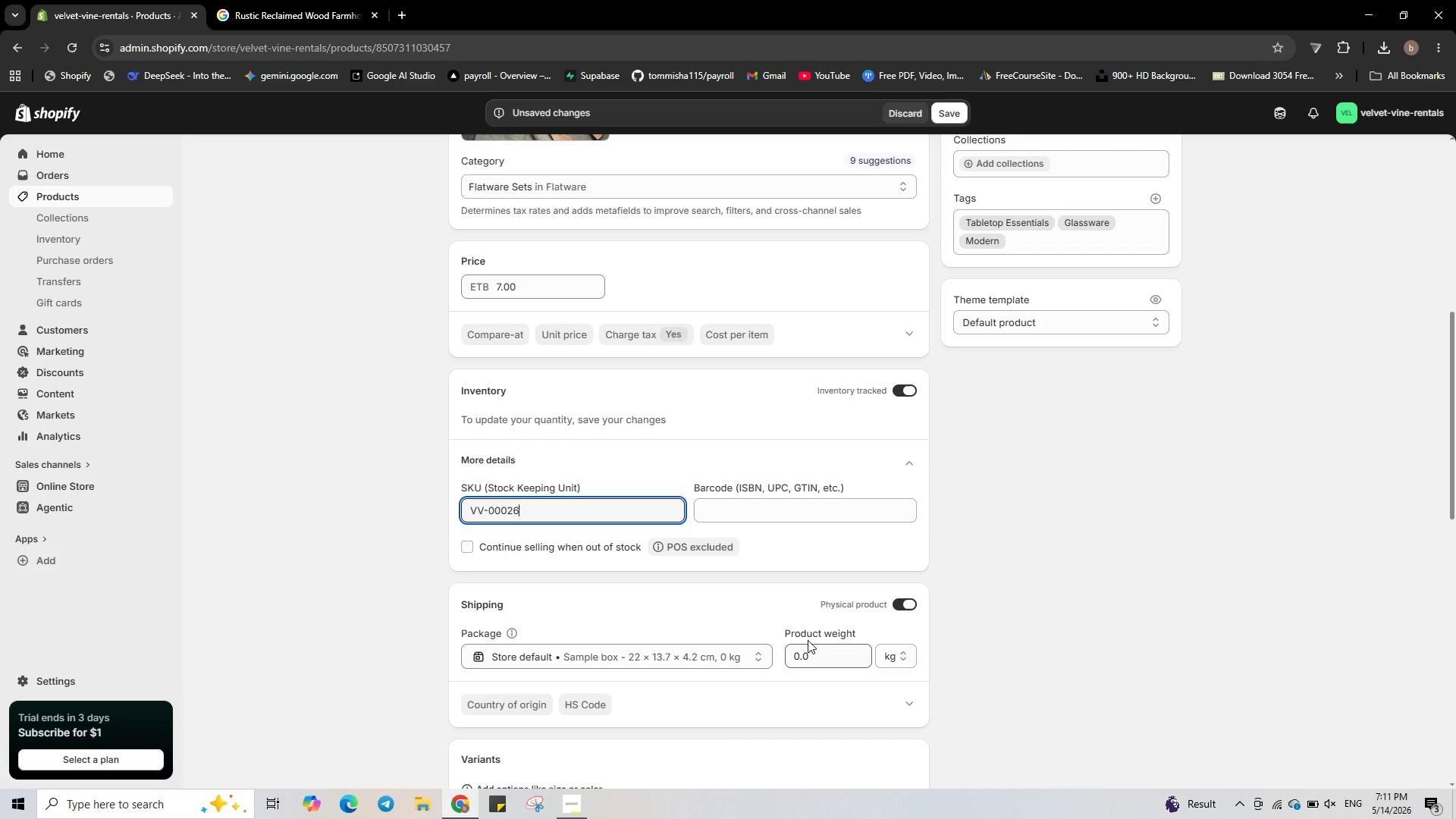 
left_click([819, 645])
 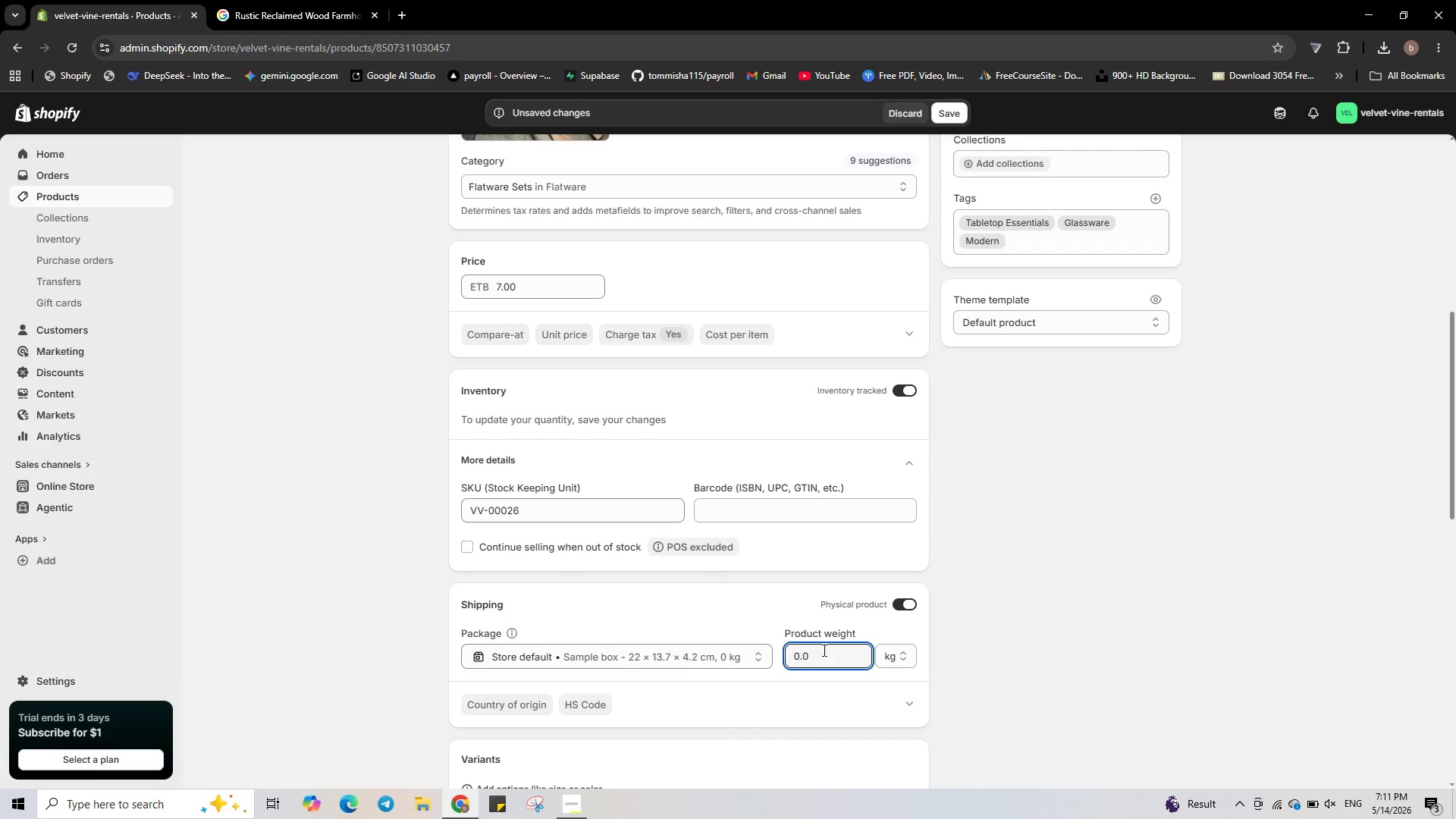 
double_click([823, 650])
 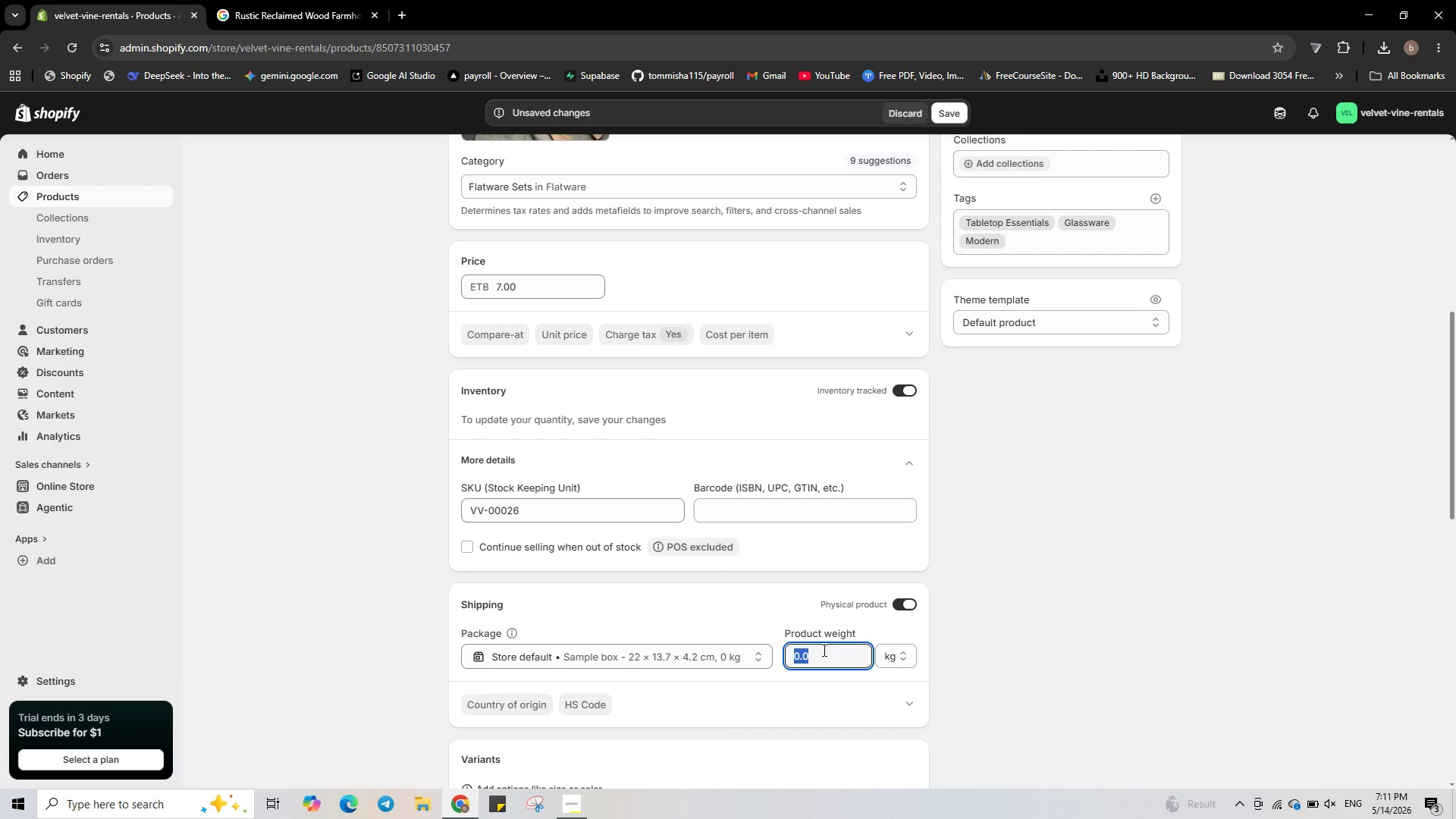 
key(Numpad0)
 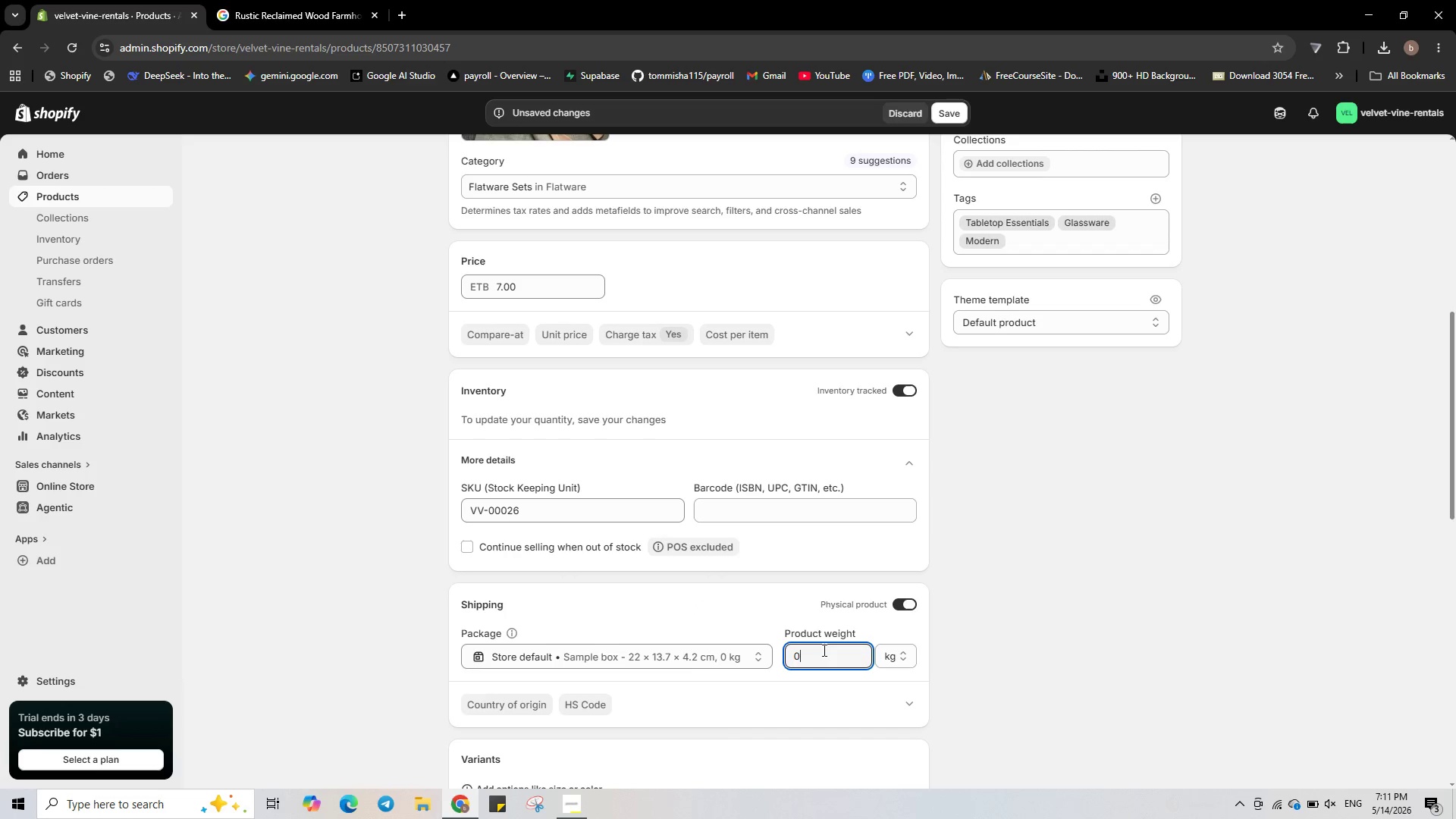 
key(NumpadDecimal)
 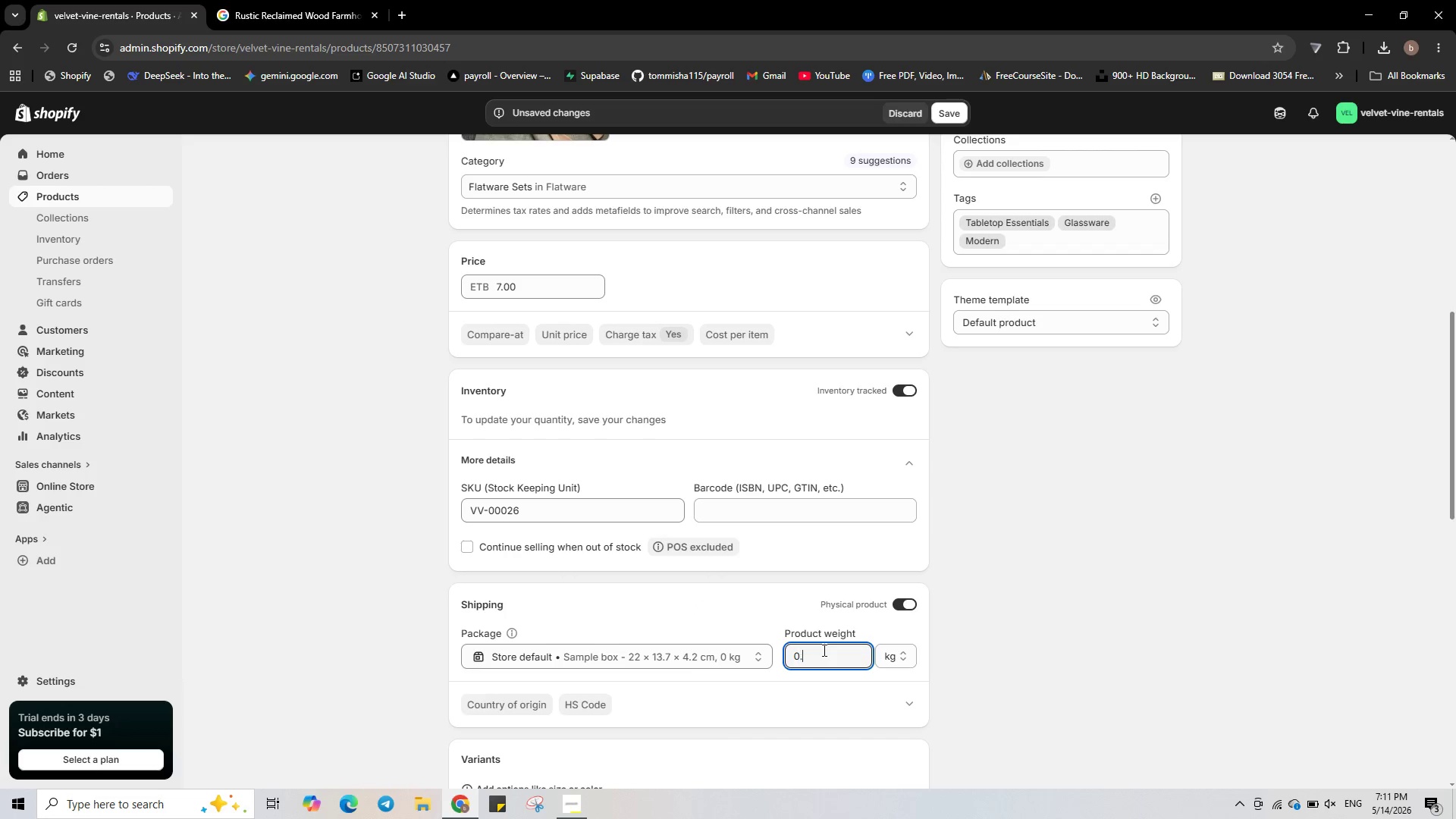 
key(Numpad8)
 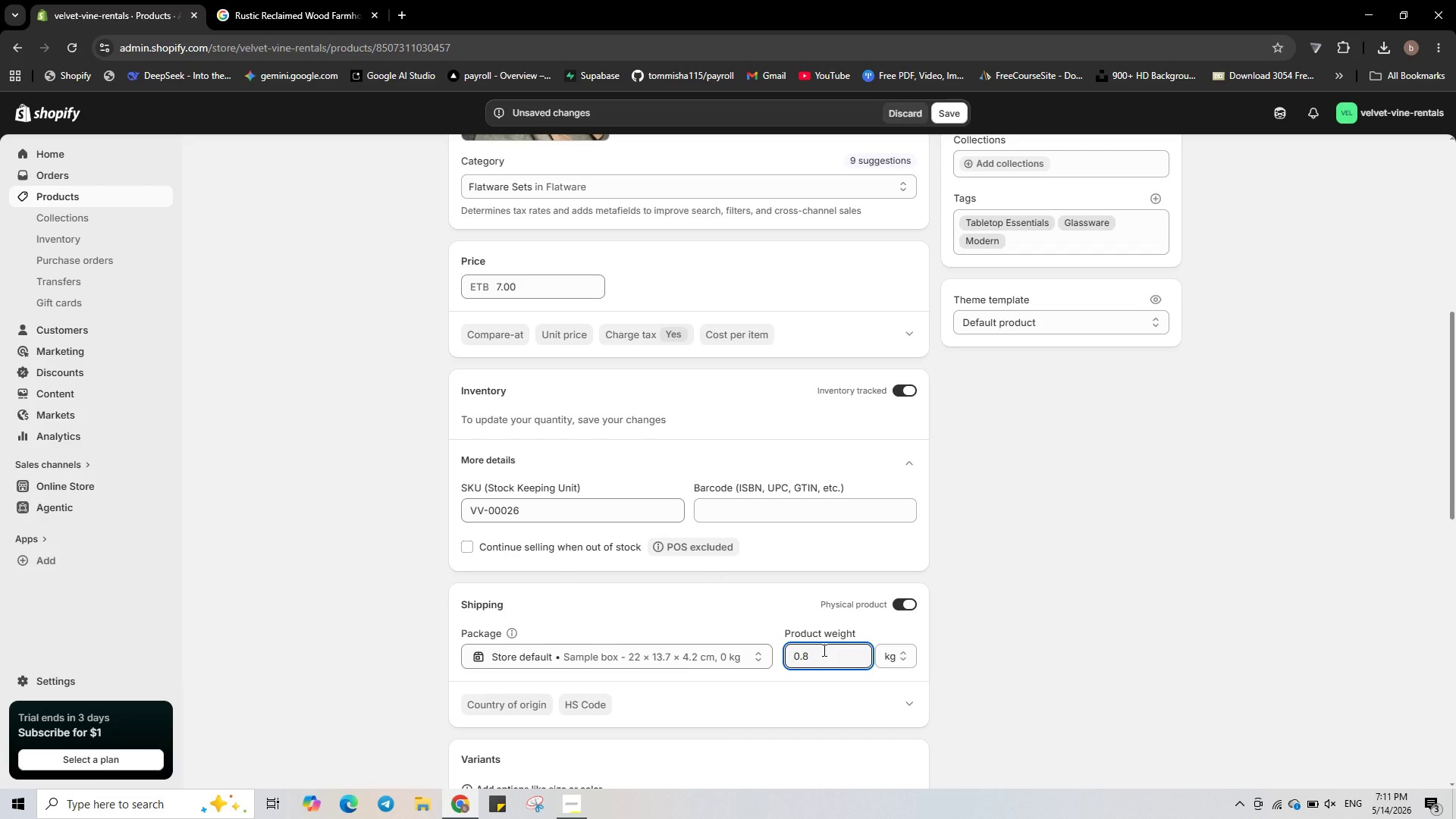 
scroll: coordinate [823, 650], scroll_direction: down, amount: 2.0
 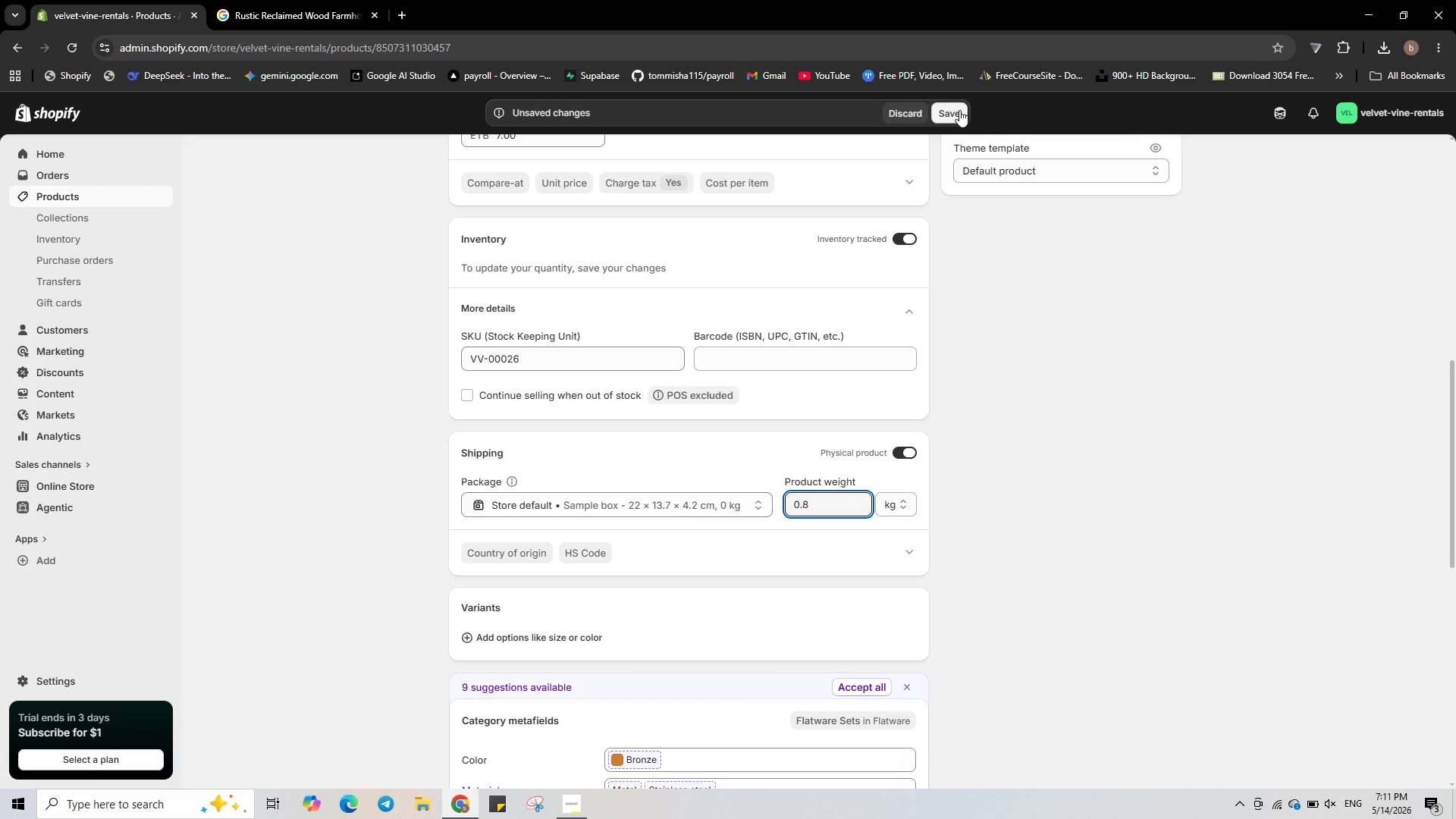 
left_click([959, 110])
 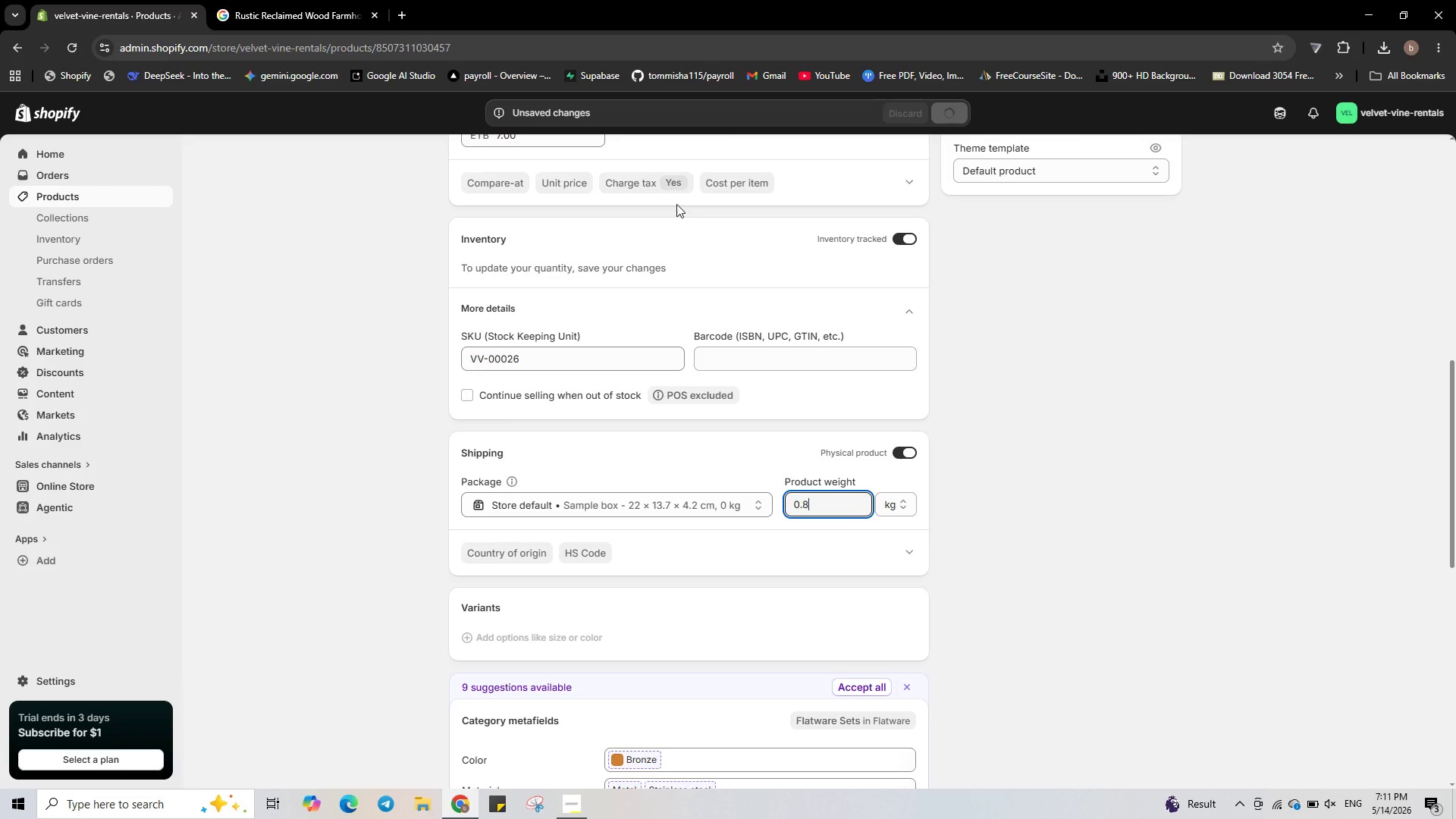 
wait(10.36)
 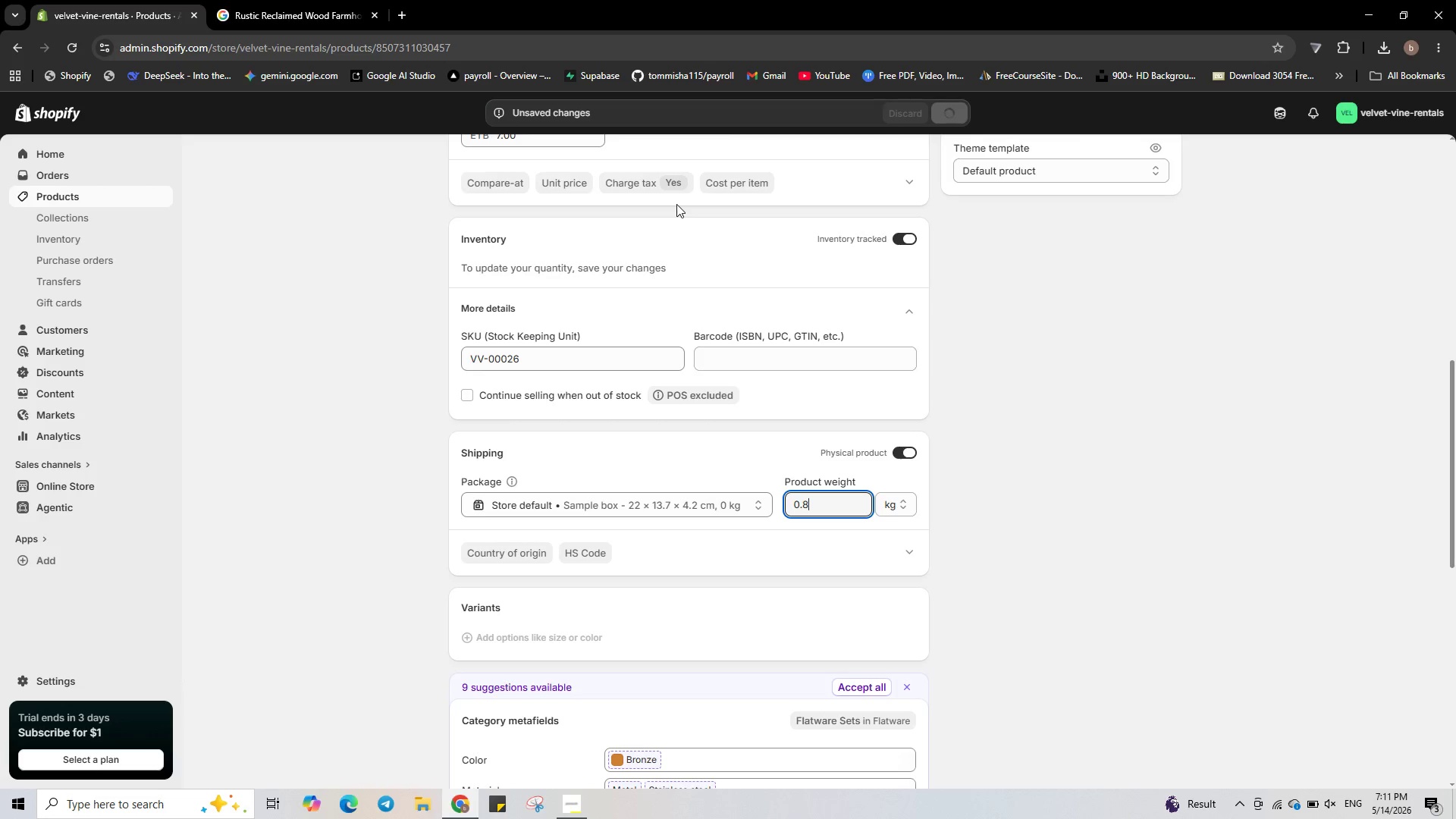 
left_click([122, 196])
 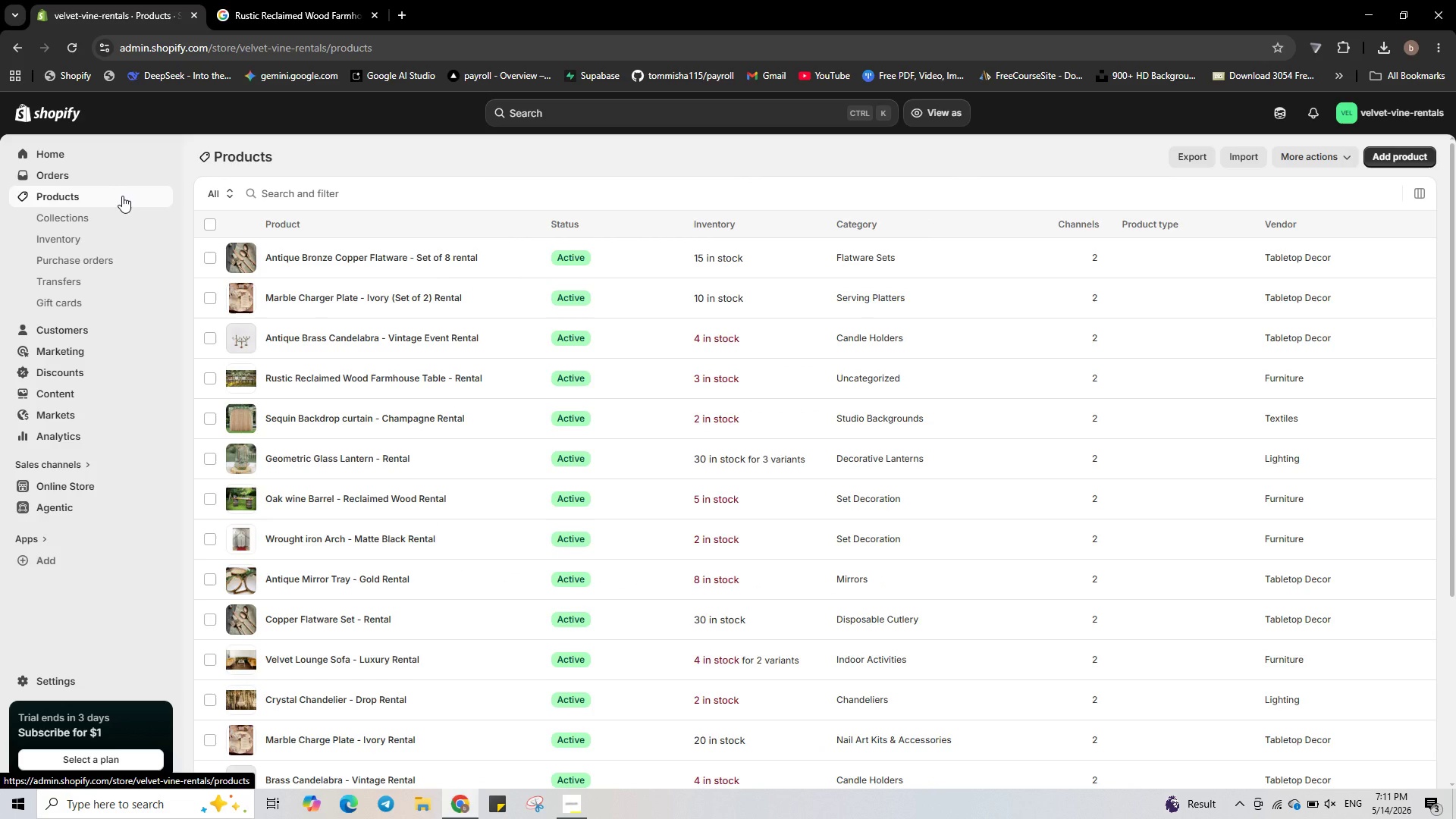 
wait(9.84)
 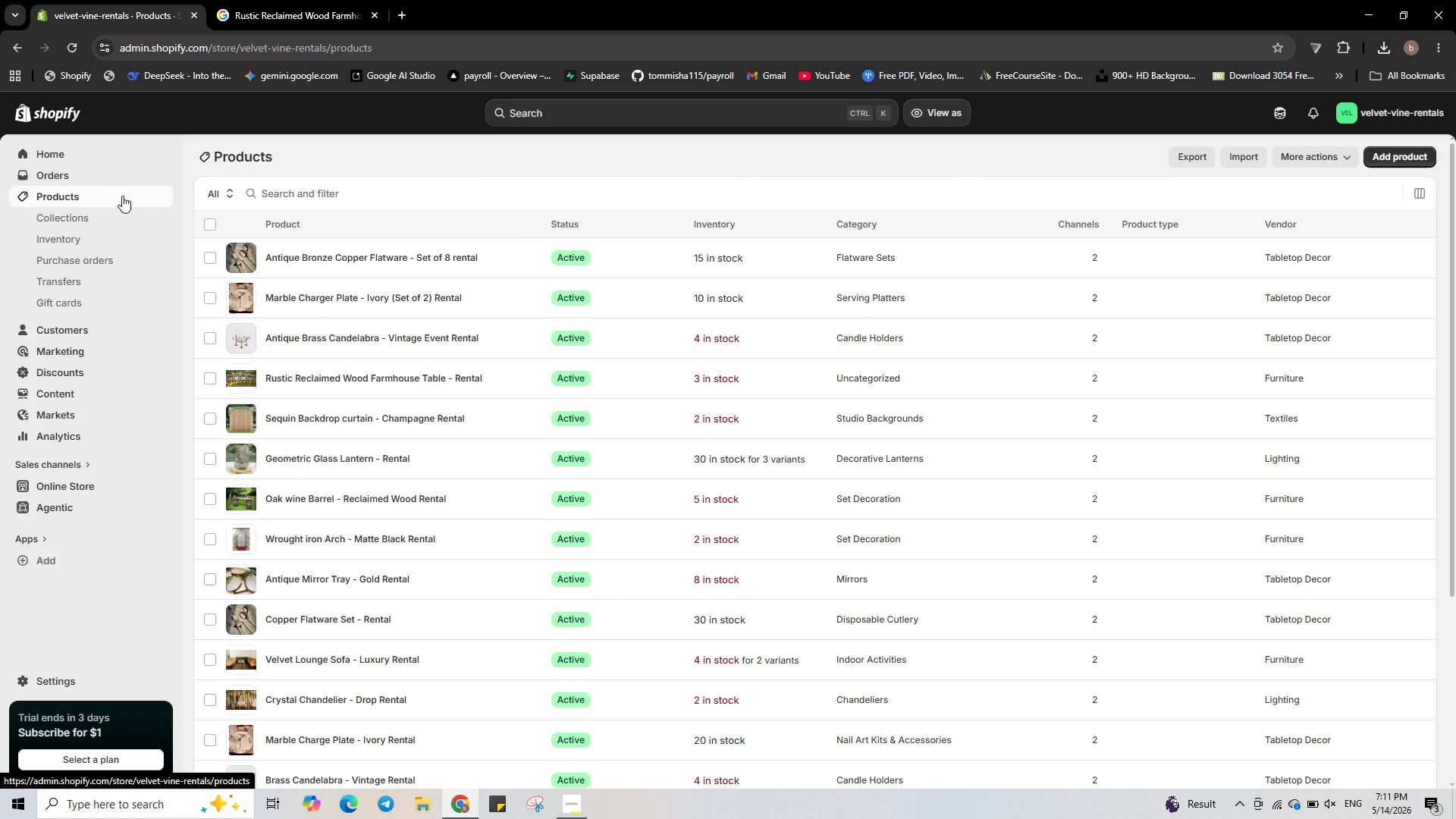 
left_click([430, 620])
 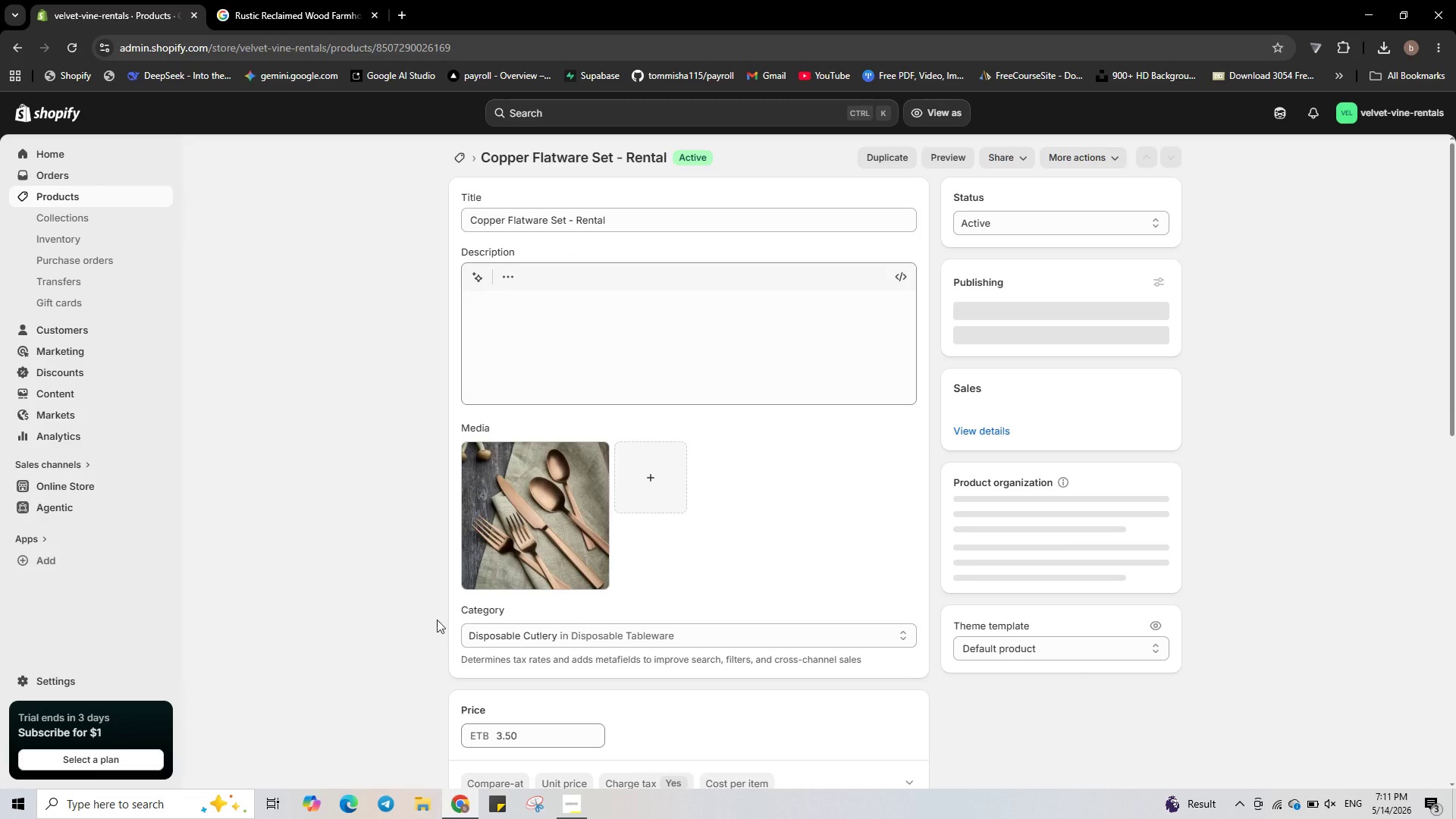 
scroll: coordinate [756, 537], scroll_direction: down, amount: 40.0
 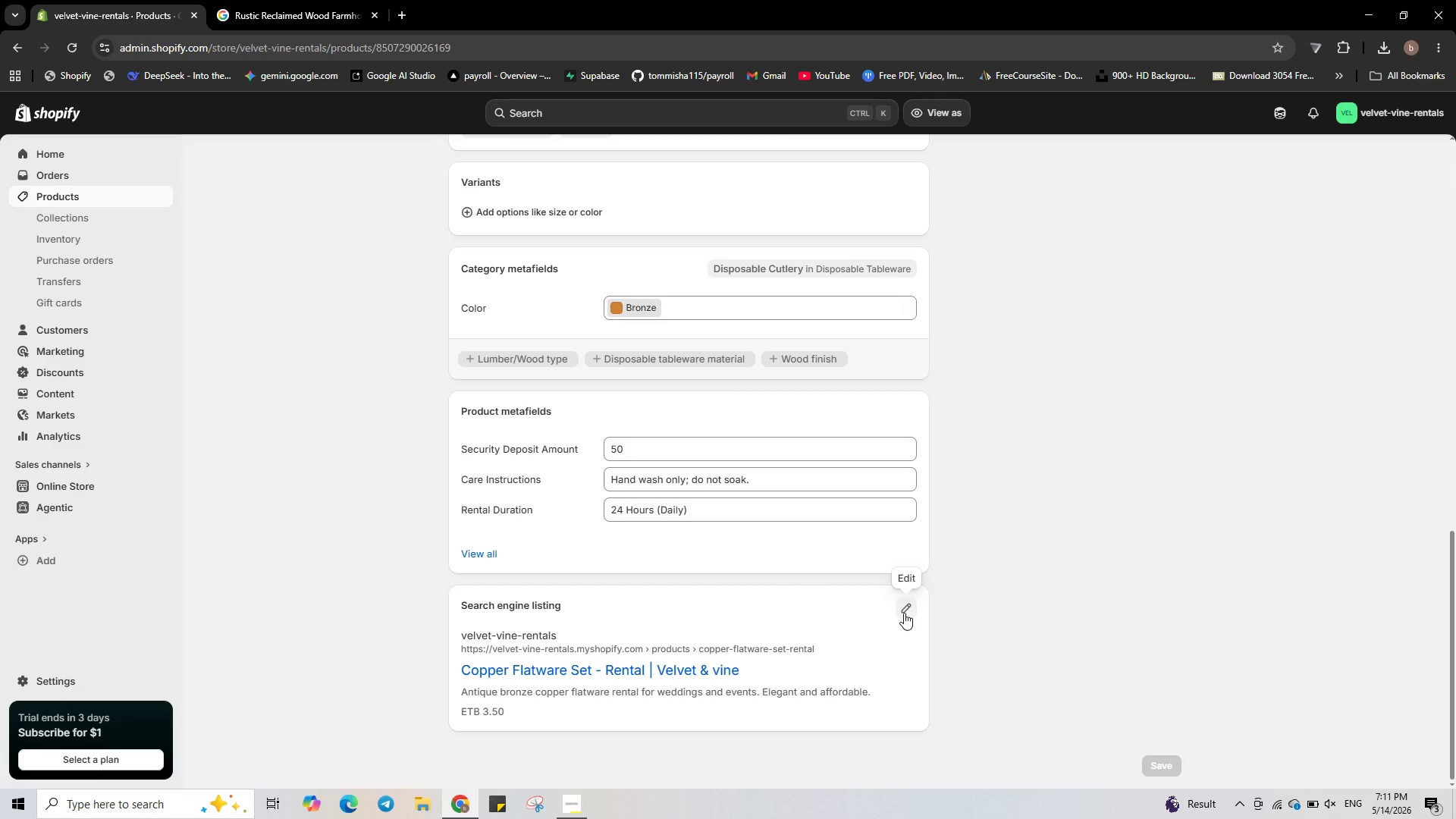 
left_click([905, 611])
 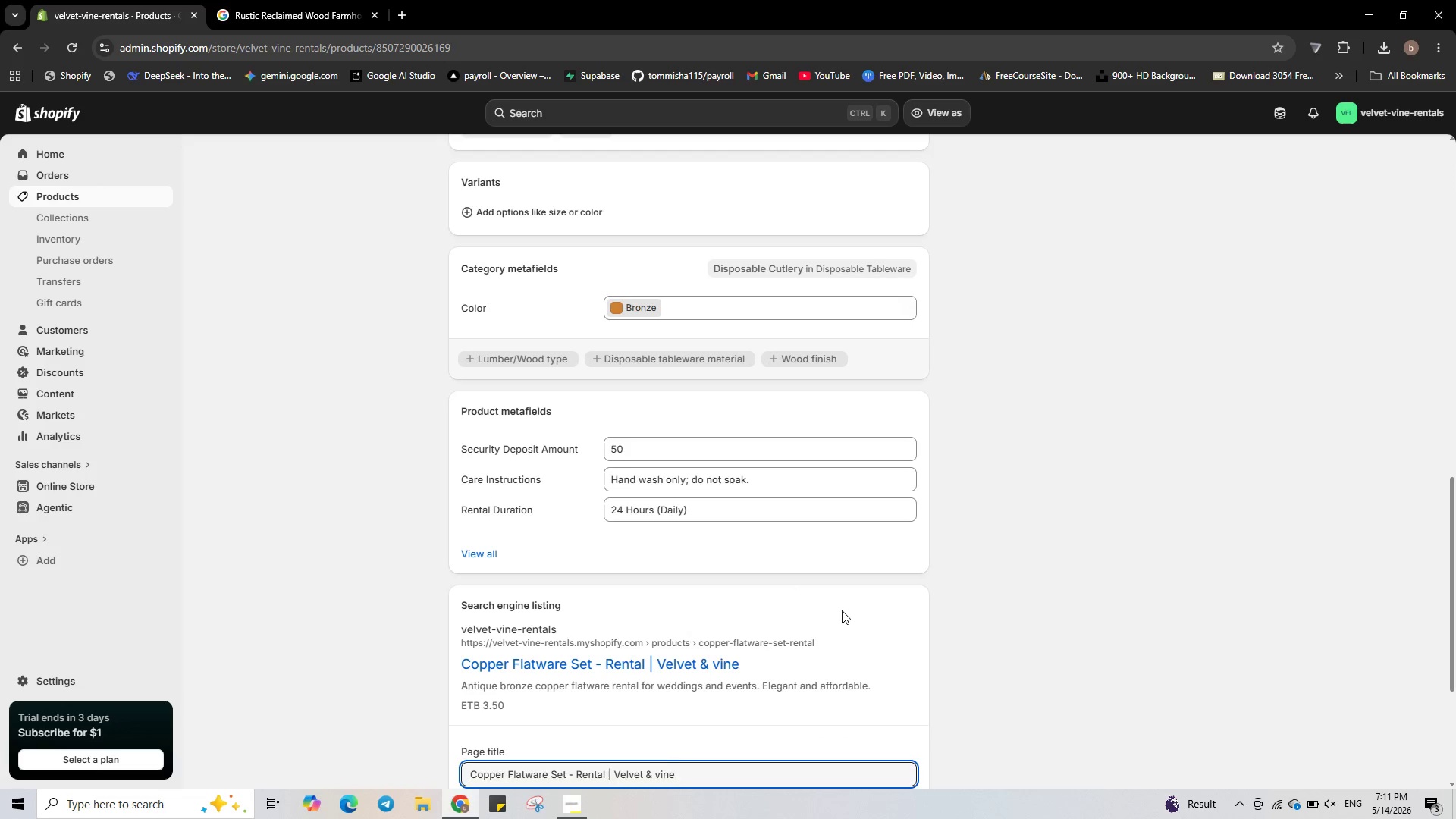 
scroll: coordinate [841, 610], scroll_direction: down, amount: 3.0
 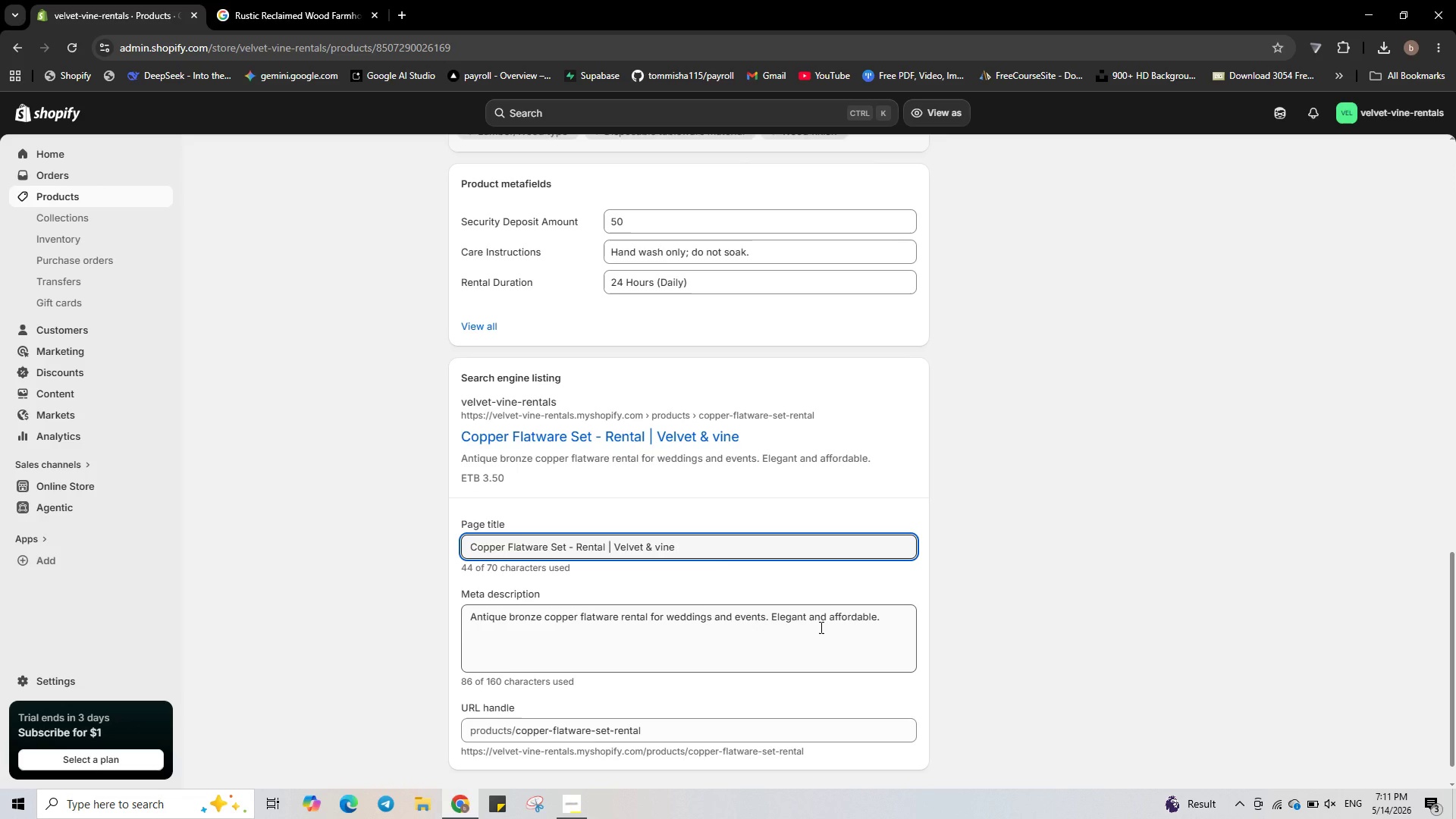 
left_click([820, 627])
 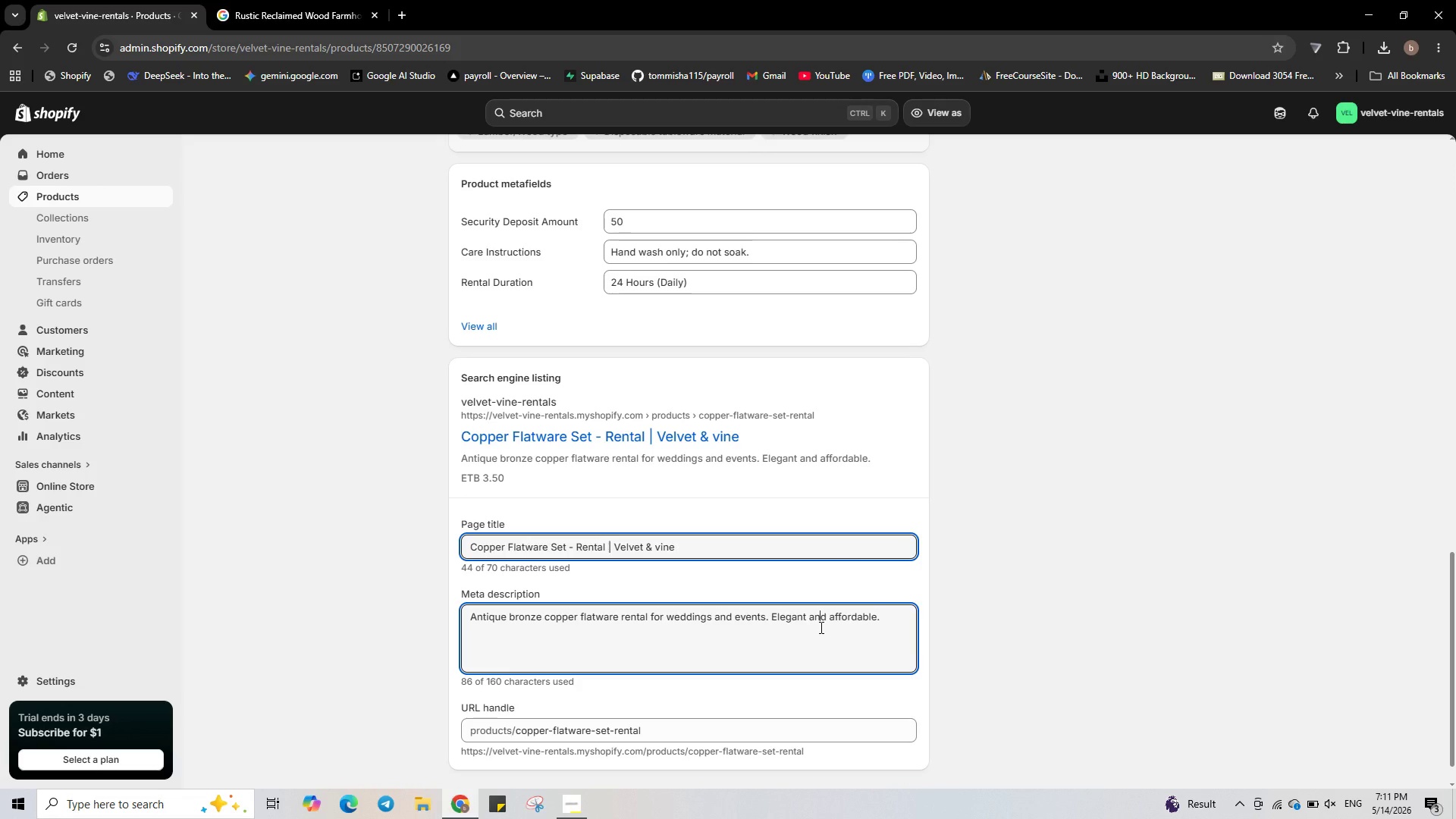 
key(Control+A)
 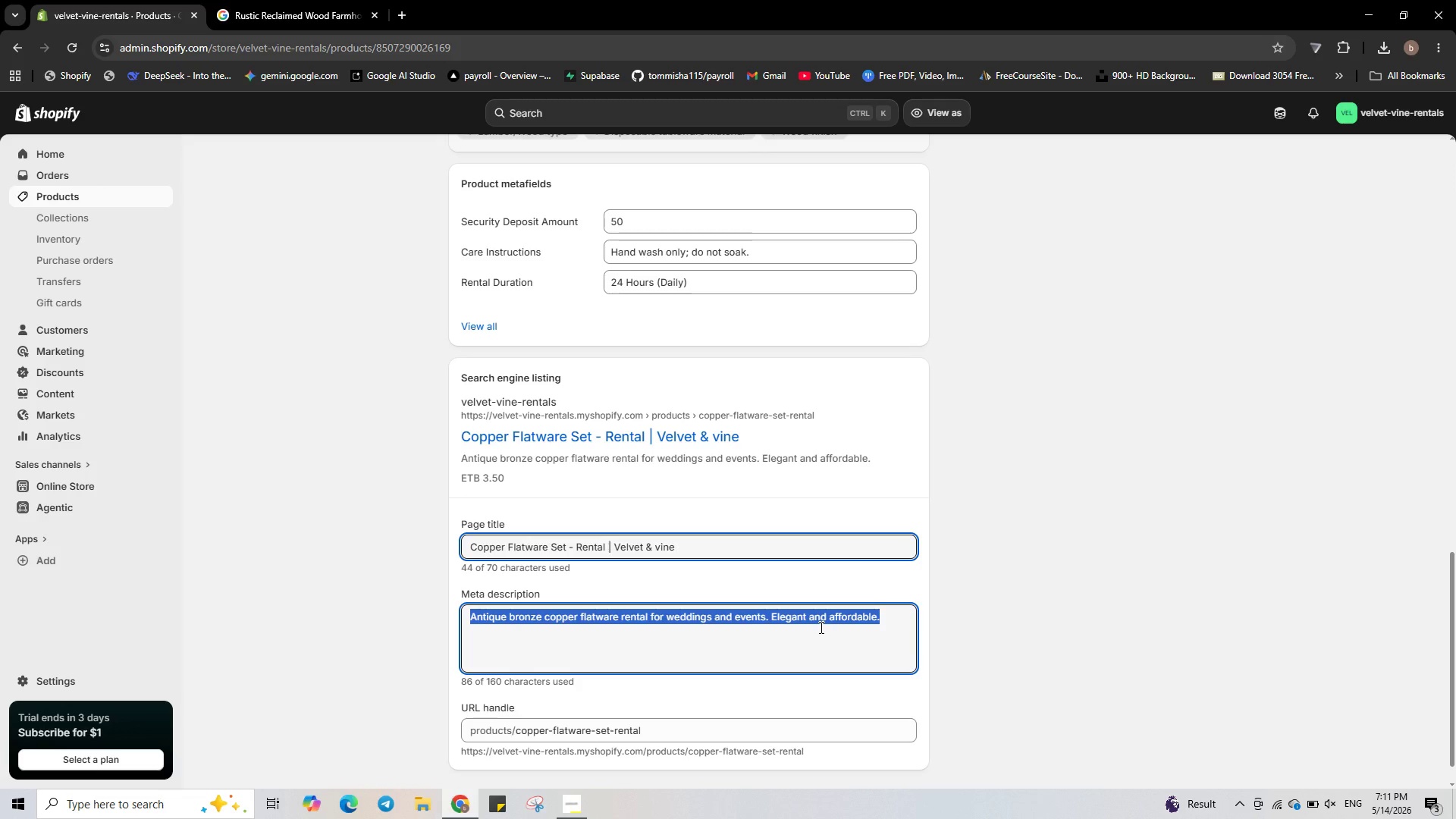 
key(Control+C)
 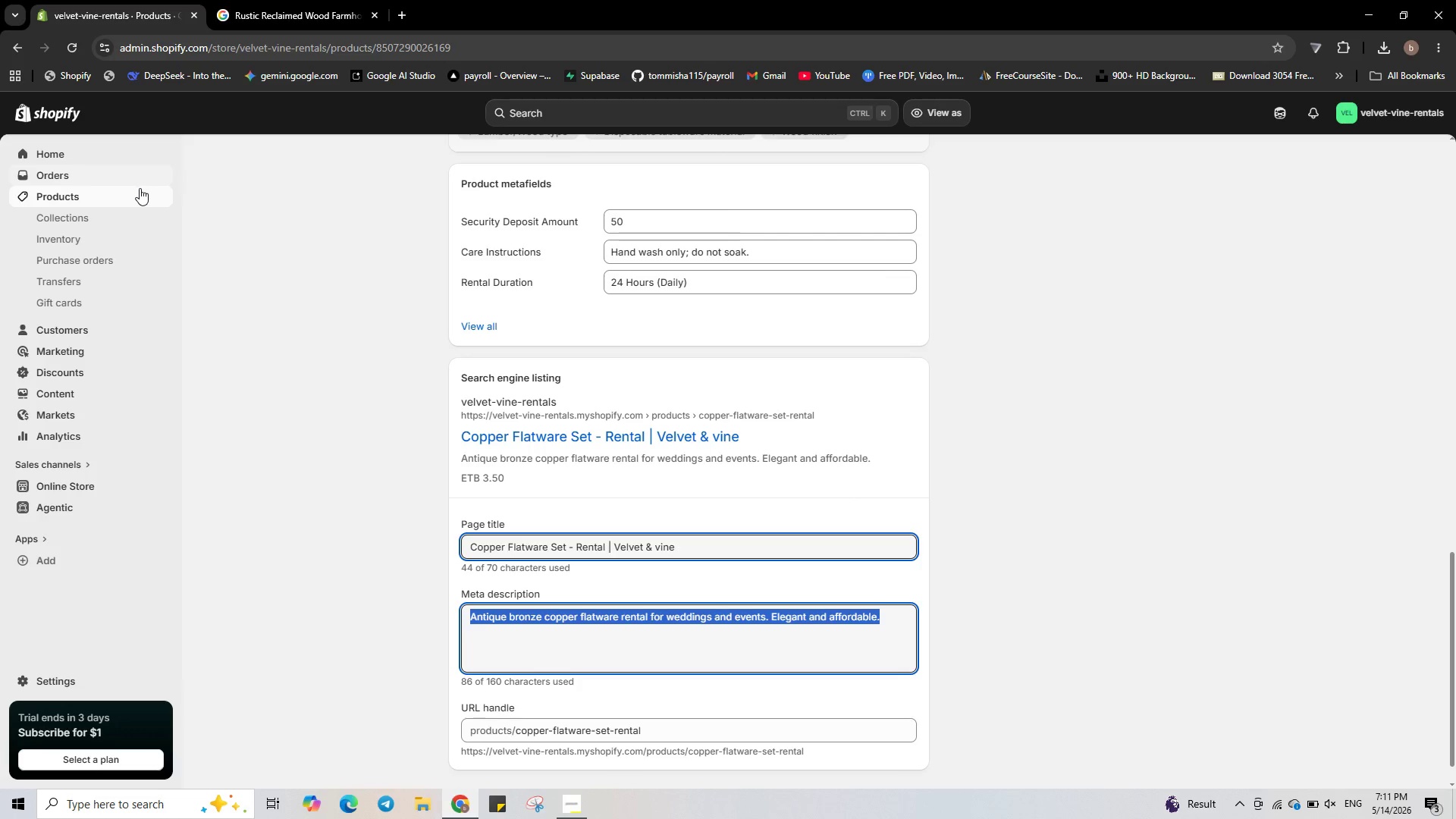 
left_click([133, 193])
 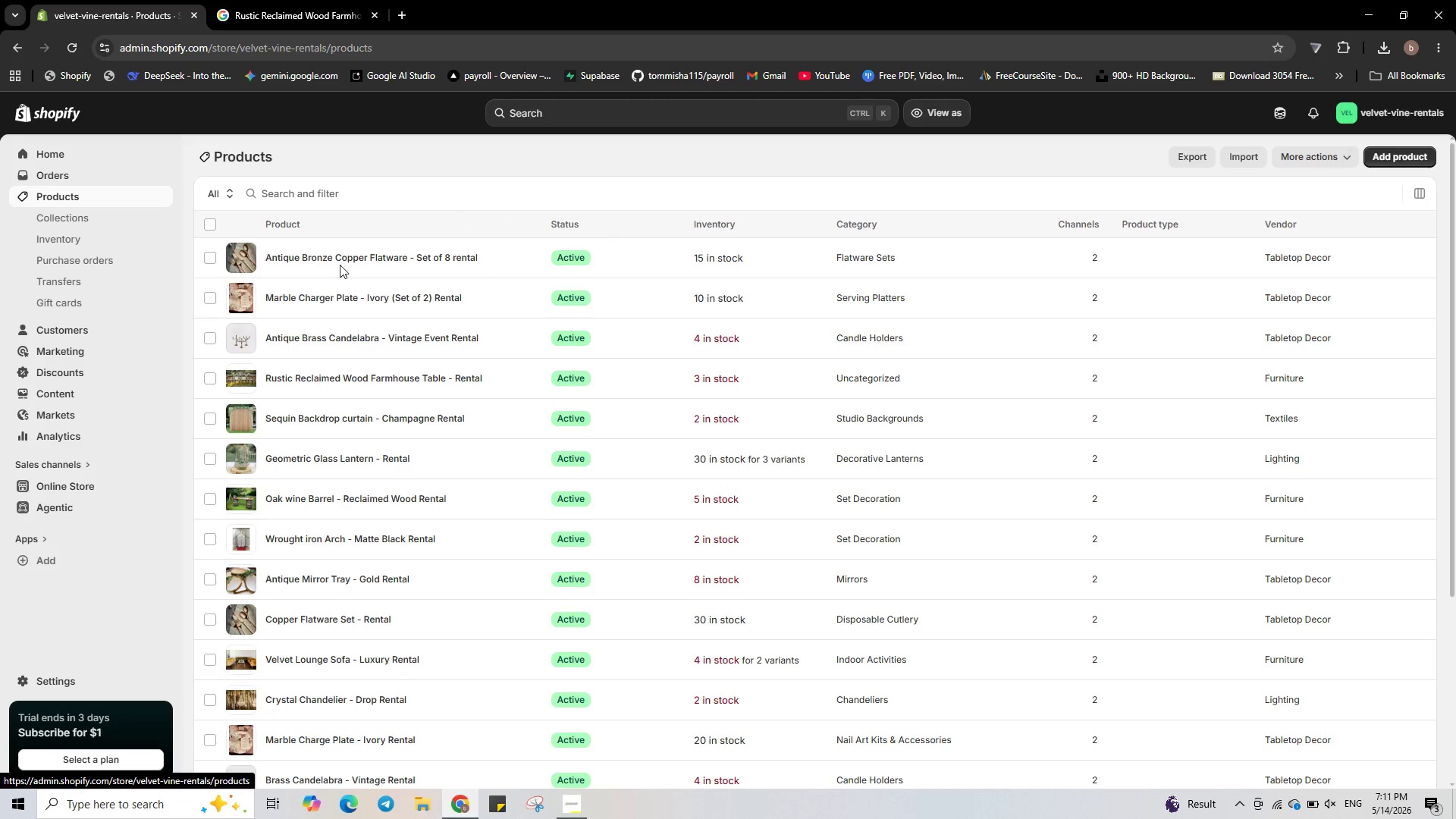 
left_click([497, 257])
 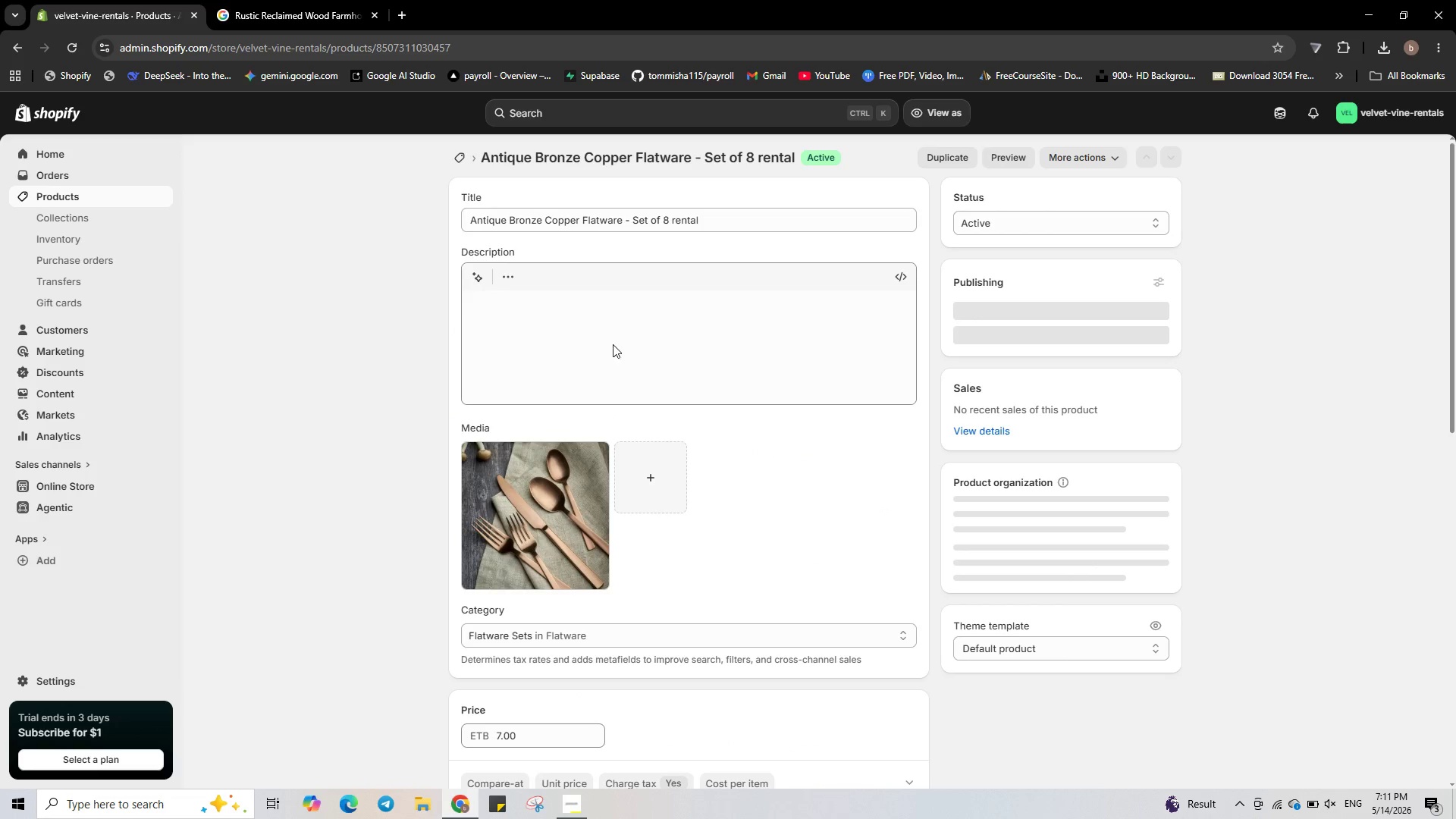 
scroll: coordinate [714, 439], scroll_direction: down, amount: 14.0
 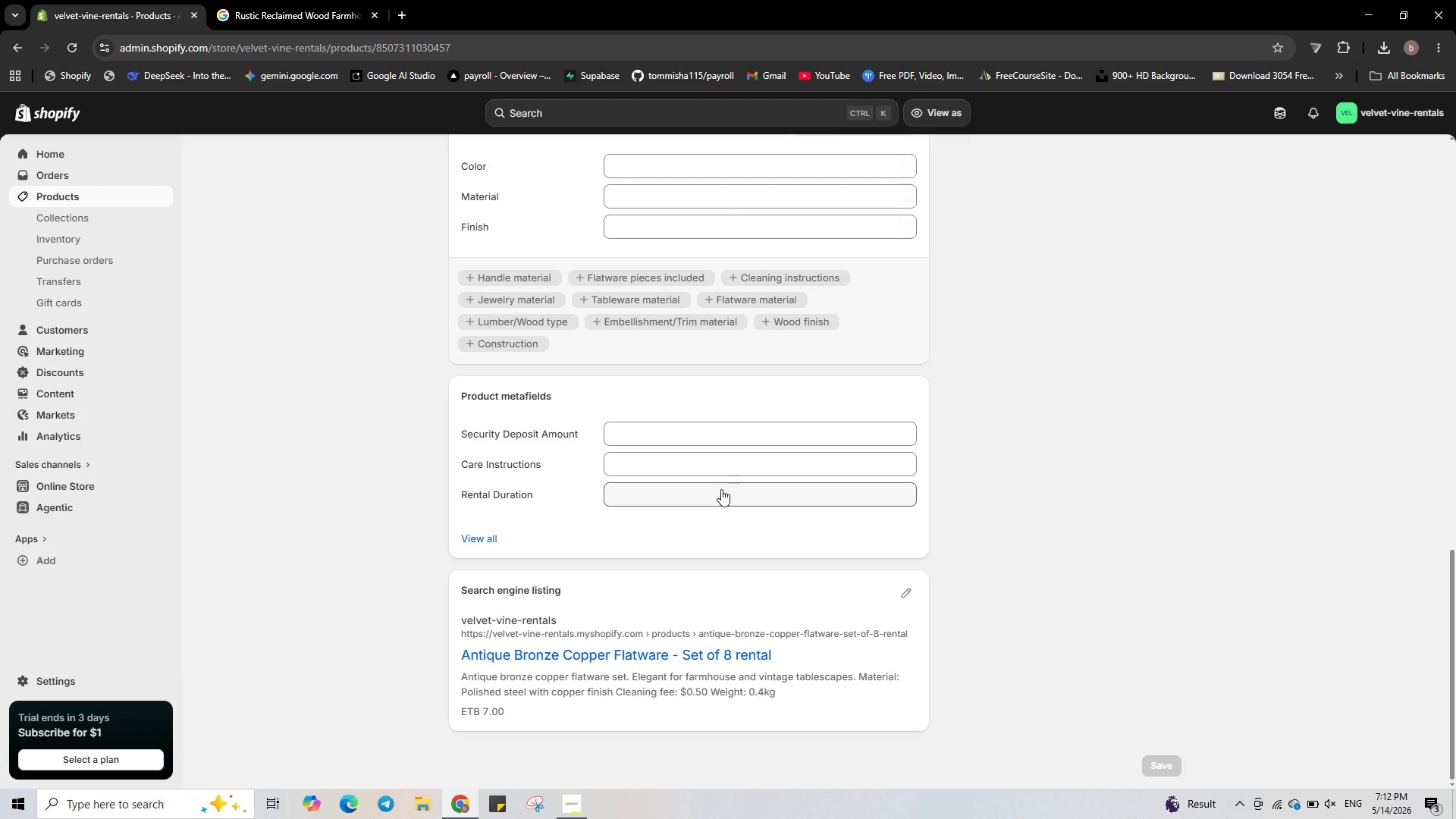 
left_click([721, 489])
 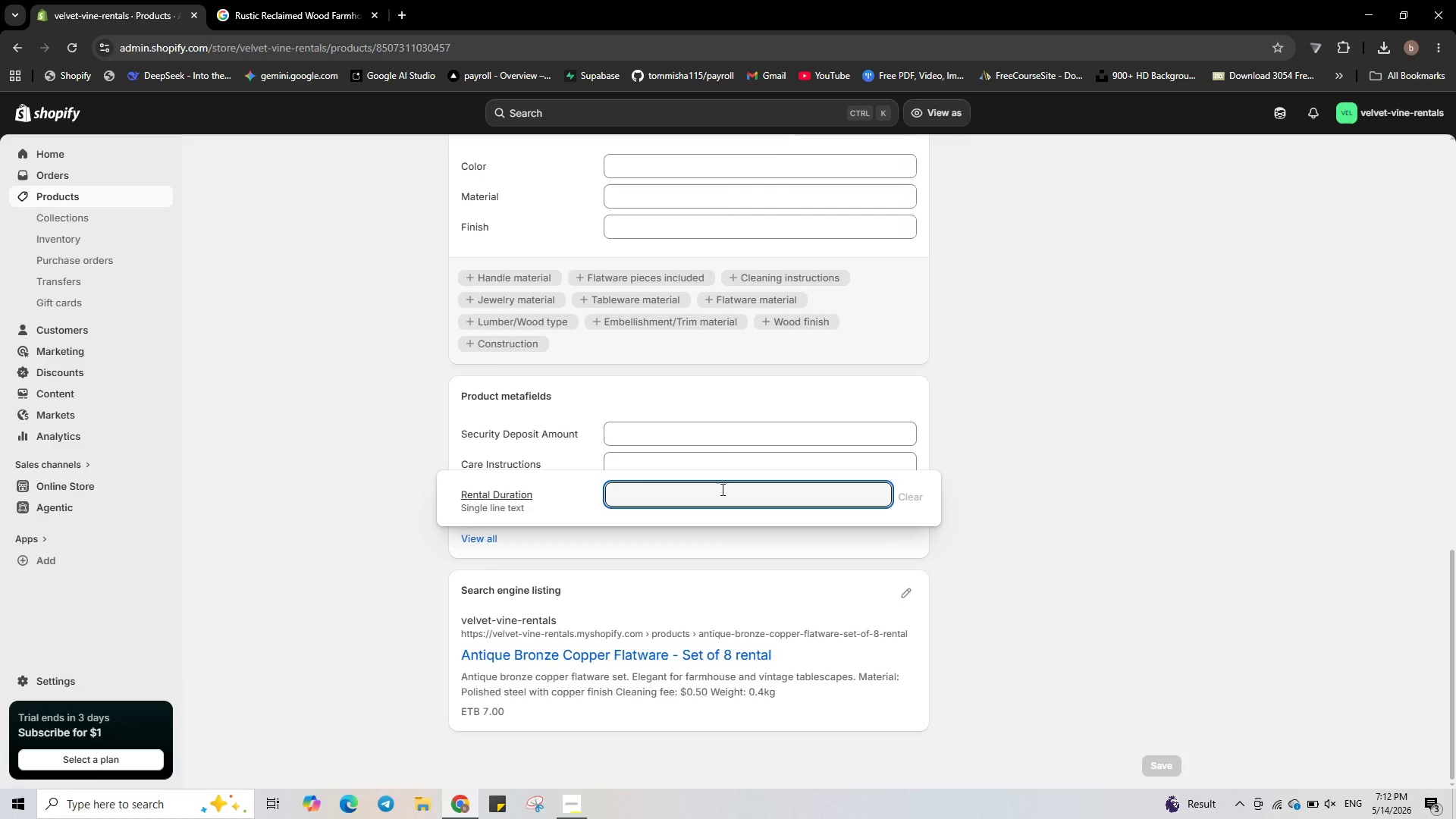 
type(24 Hours (Daily))
 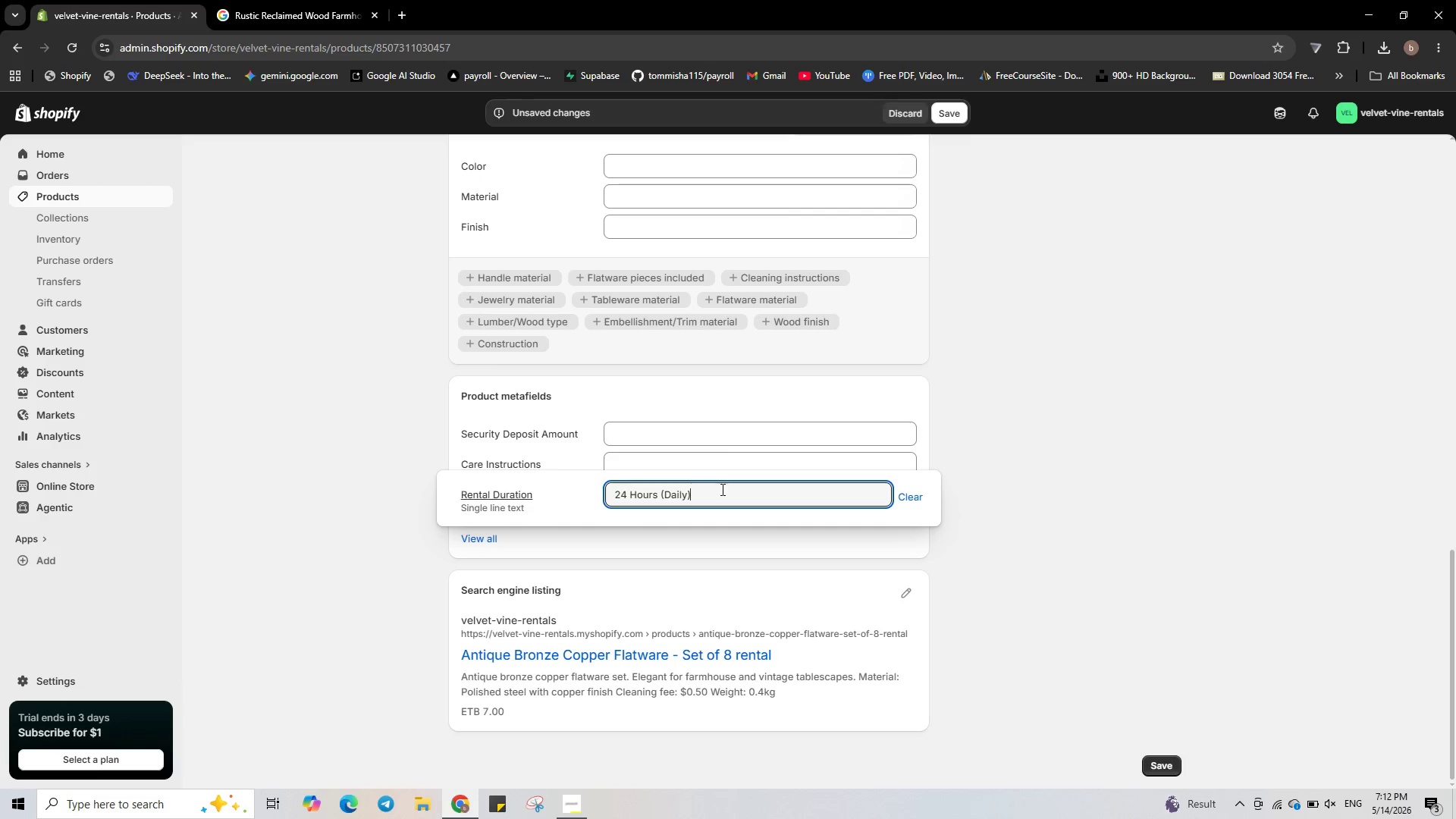 
left_click([708, 460])
 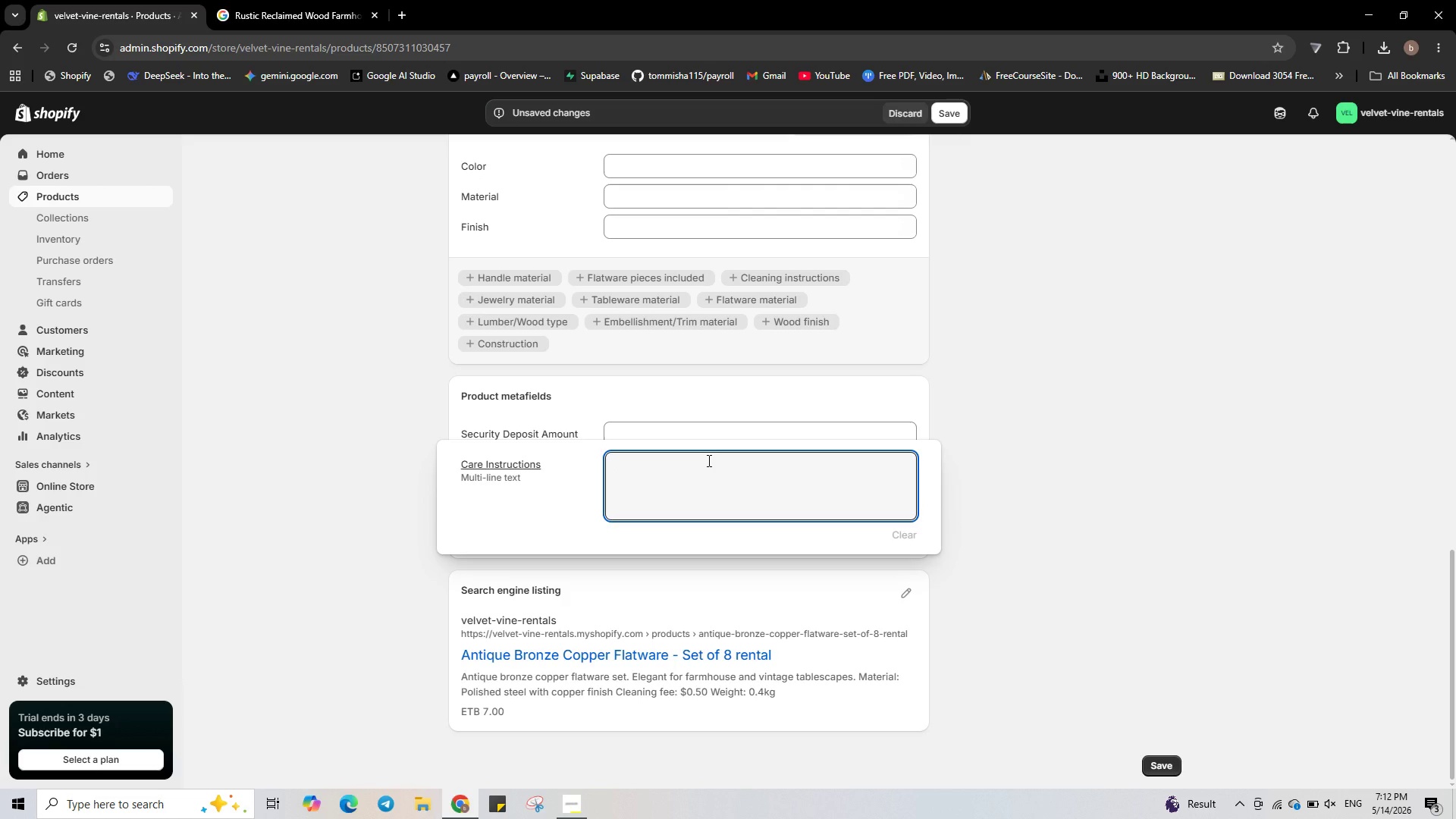 
wait(5.62)
 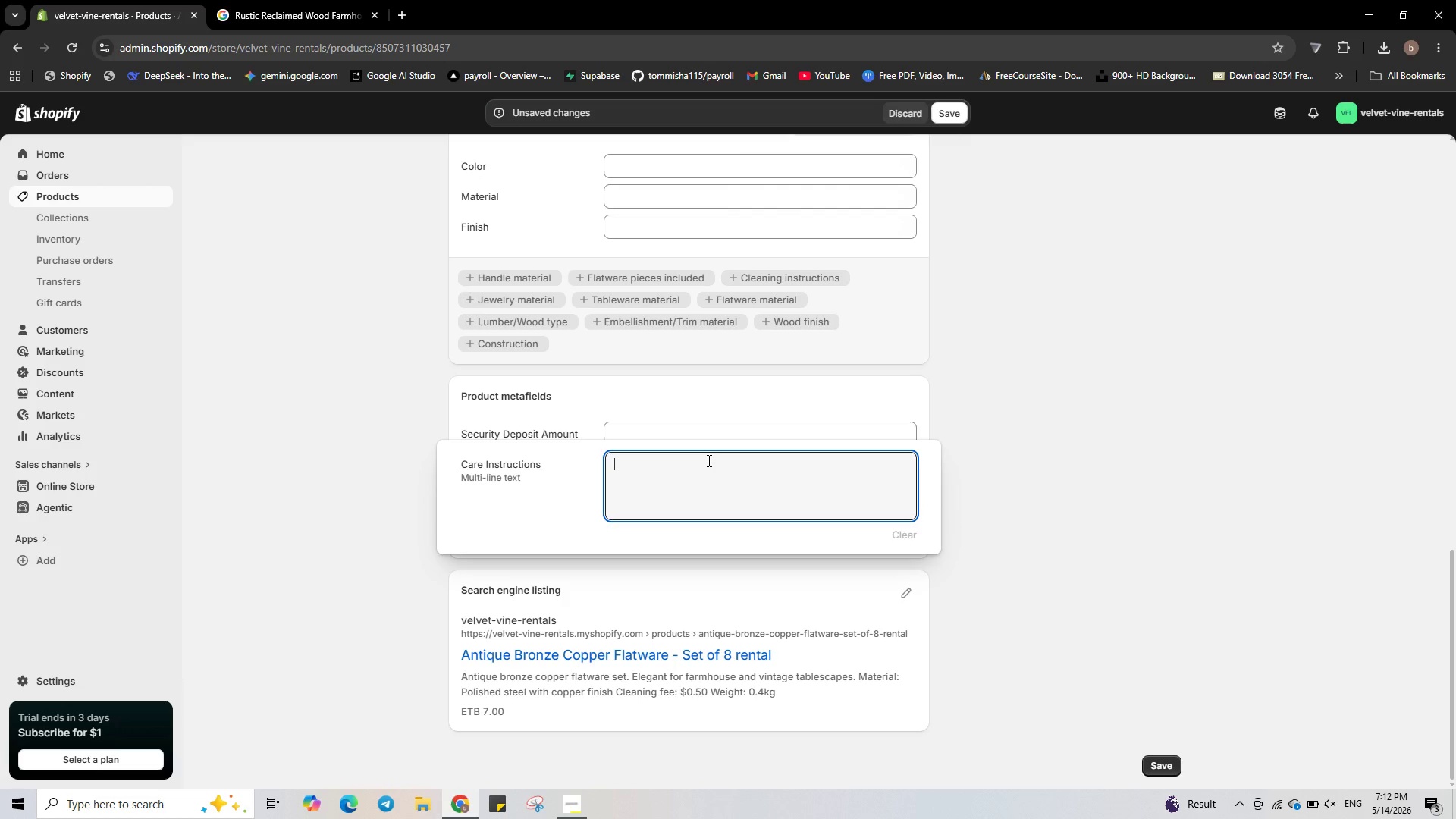 
type(Hand wash only; do not soak.)
 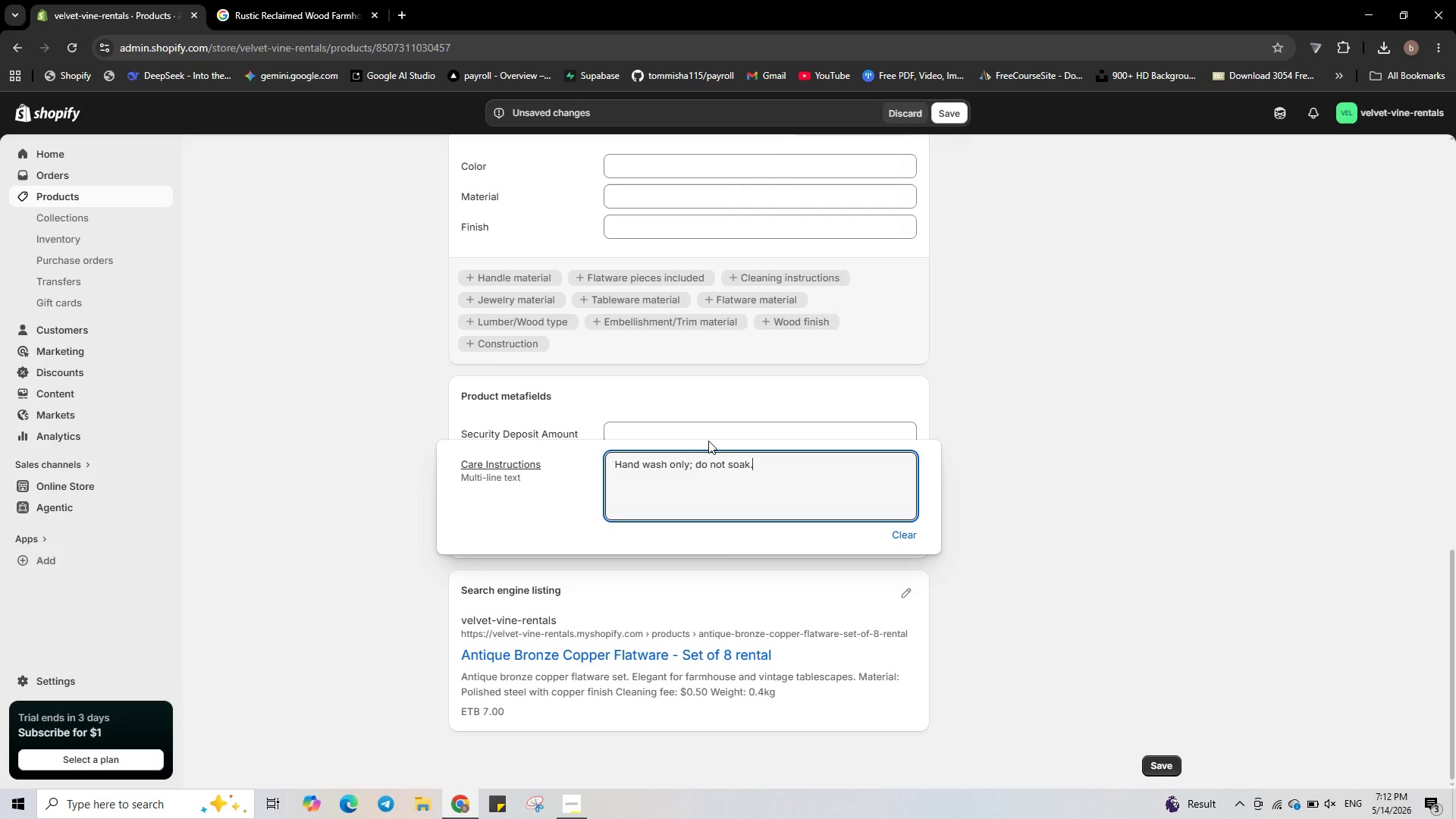 
left_click([708, 438])
 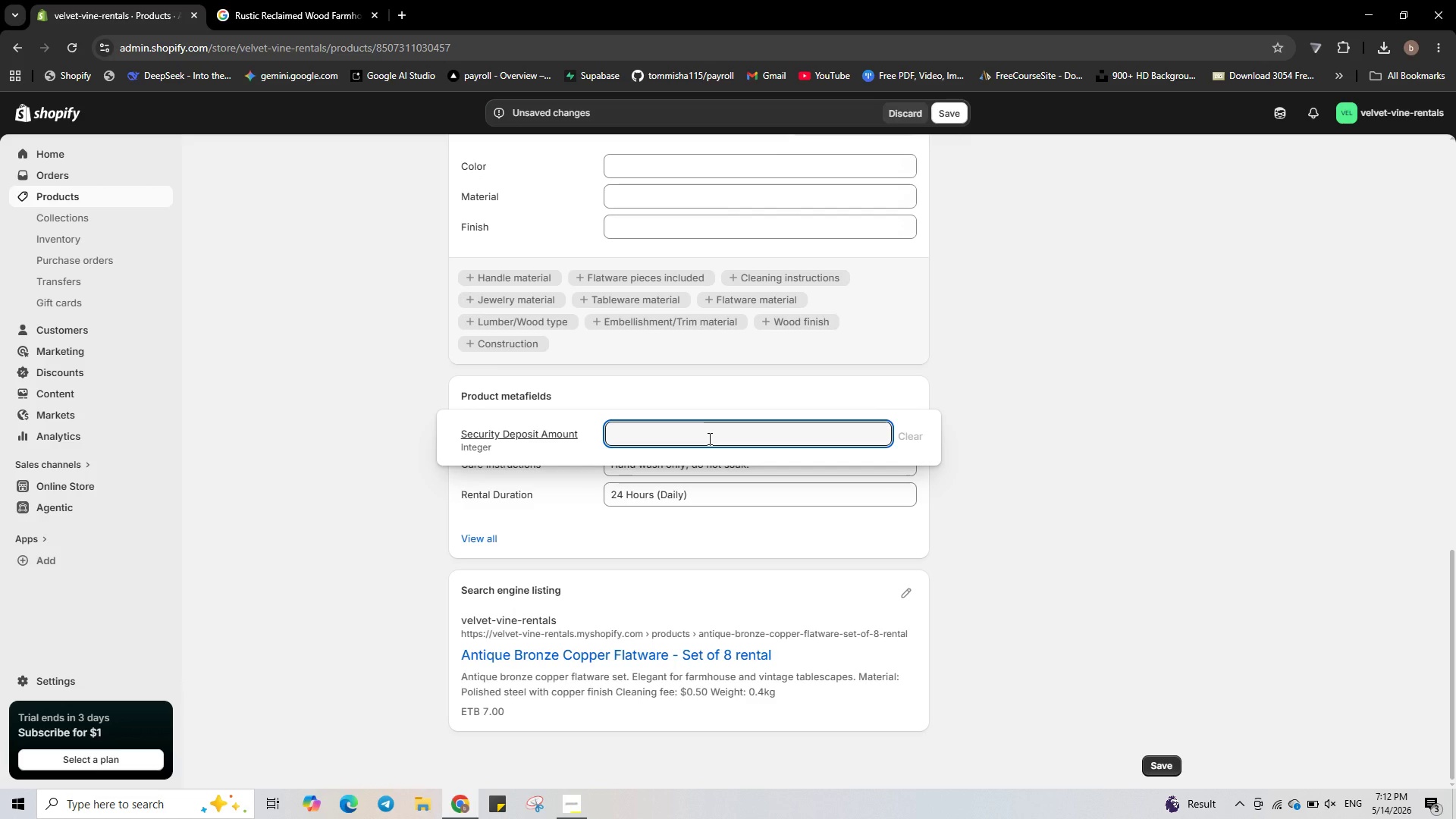 
key(Numpad1)
 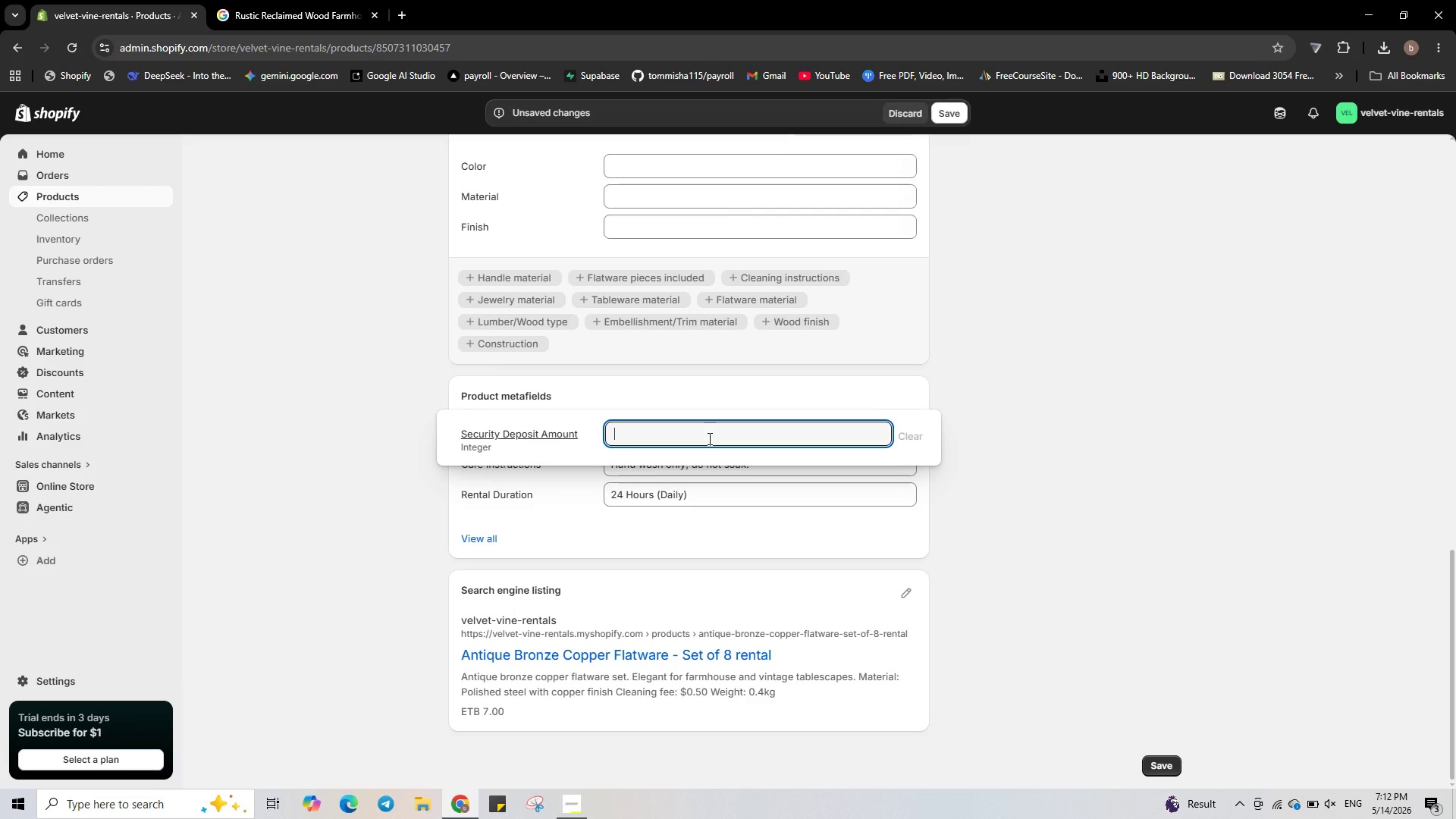 
key(Numpad0)
 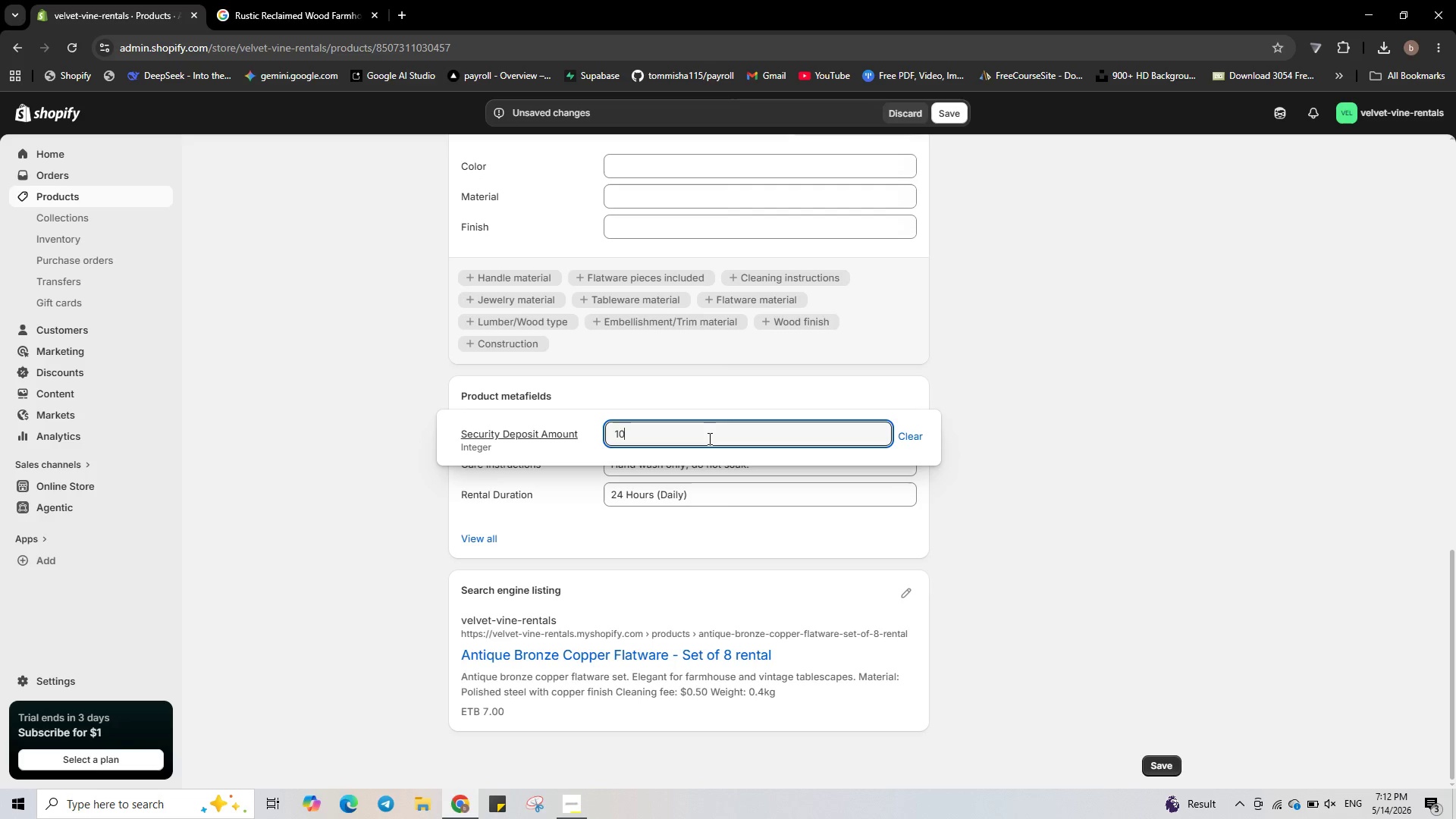 
key(Numpad0)
 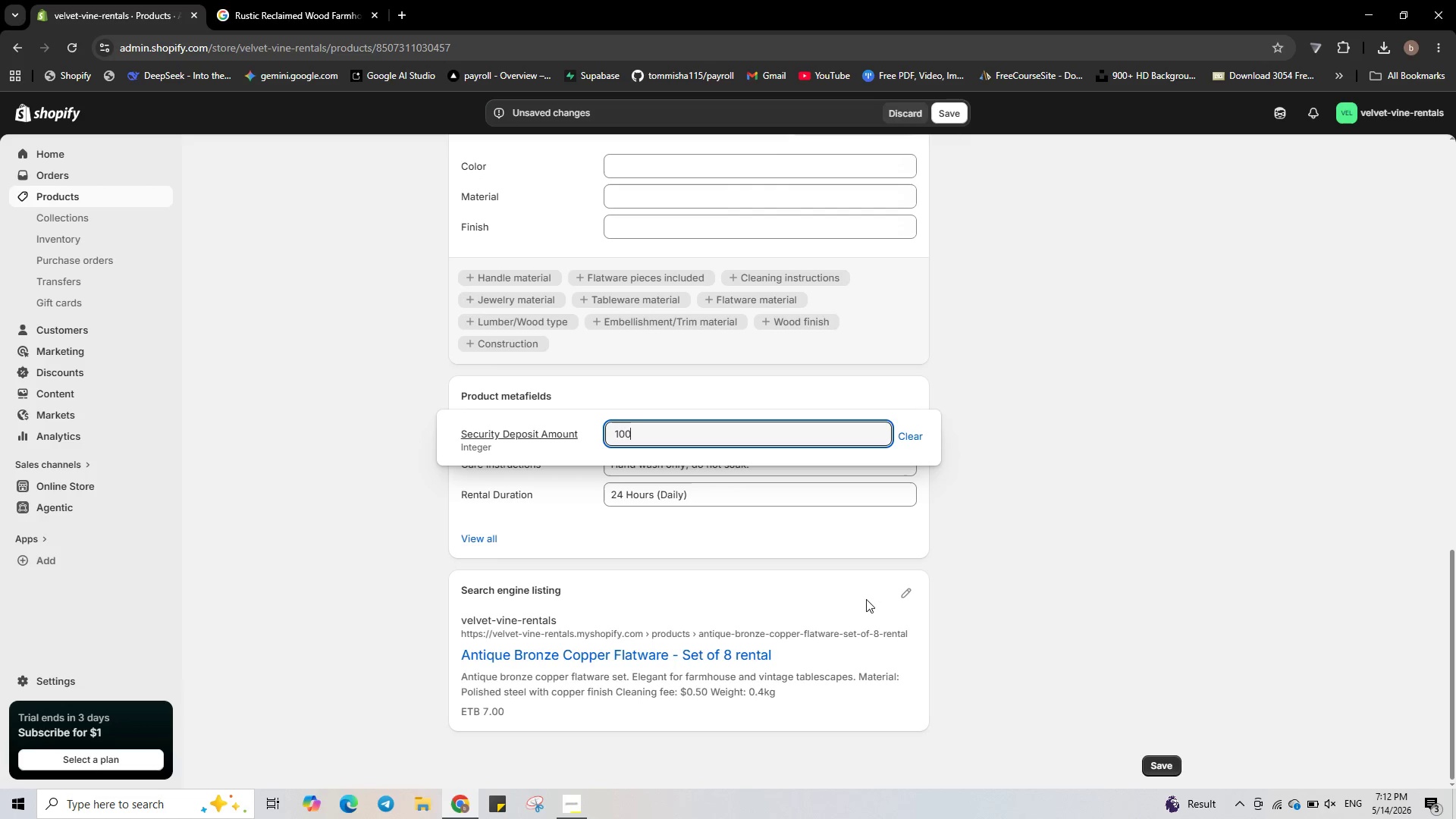 
left_click([911, 592])
 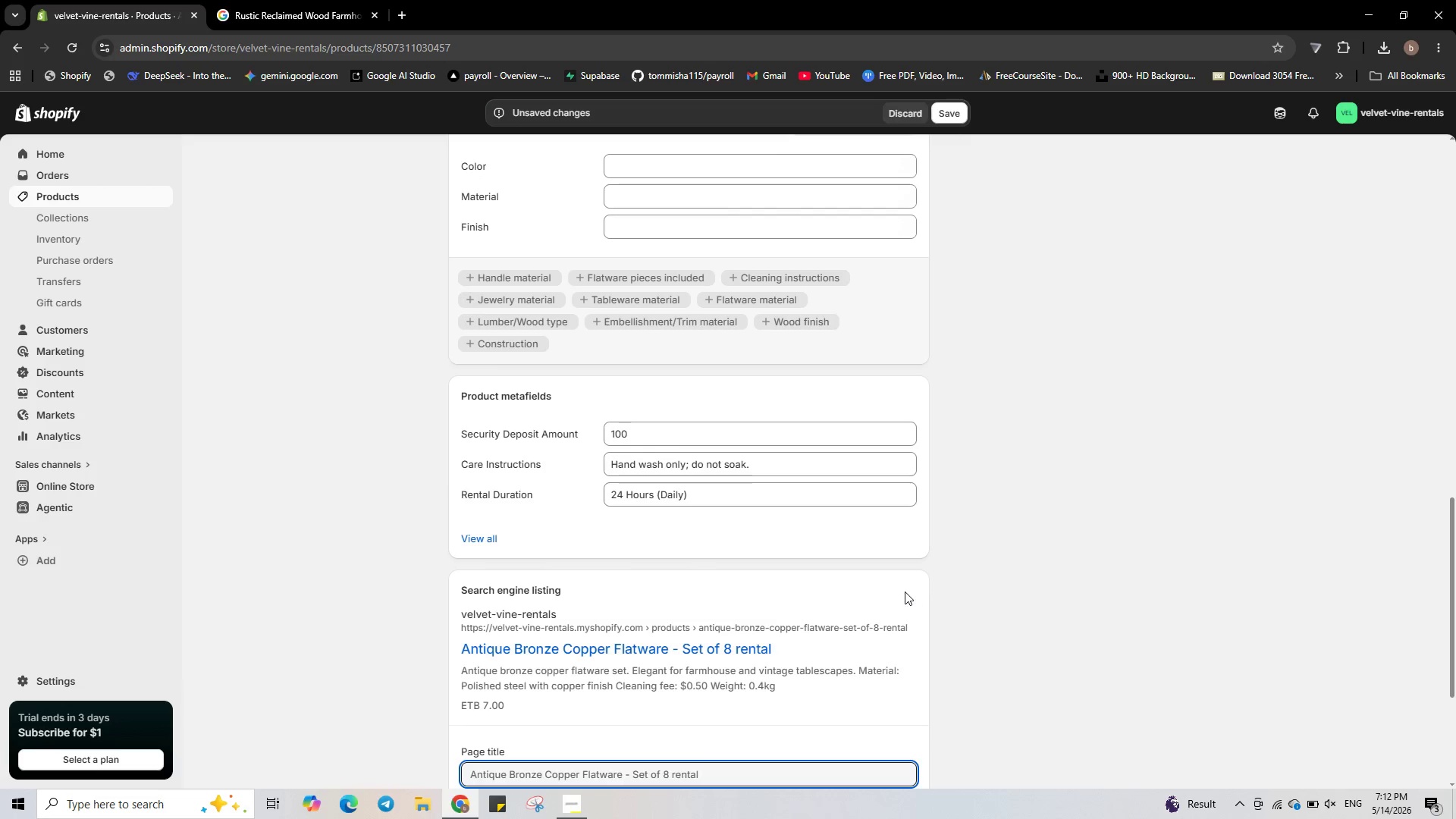 
scroll: coordinate [877, 591], scroll_direction: down, amount: 3.0
 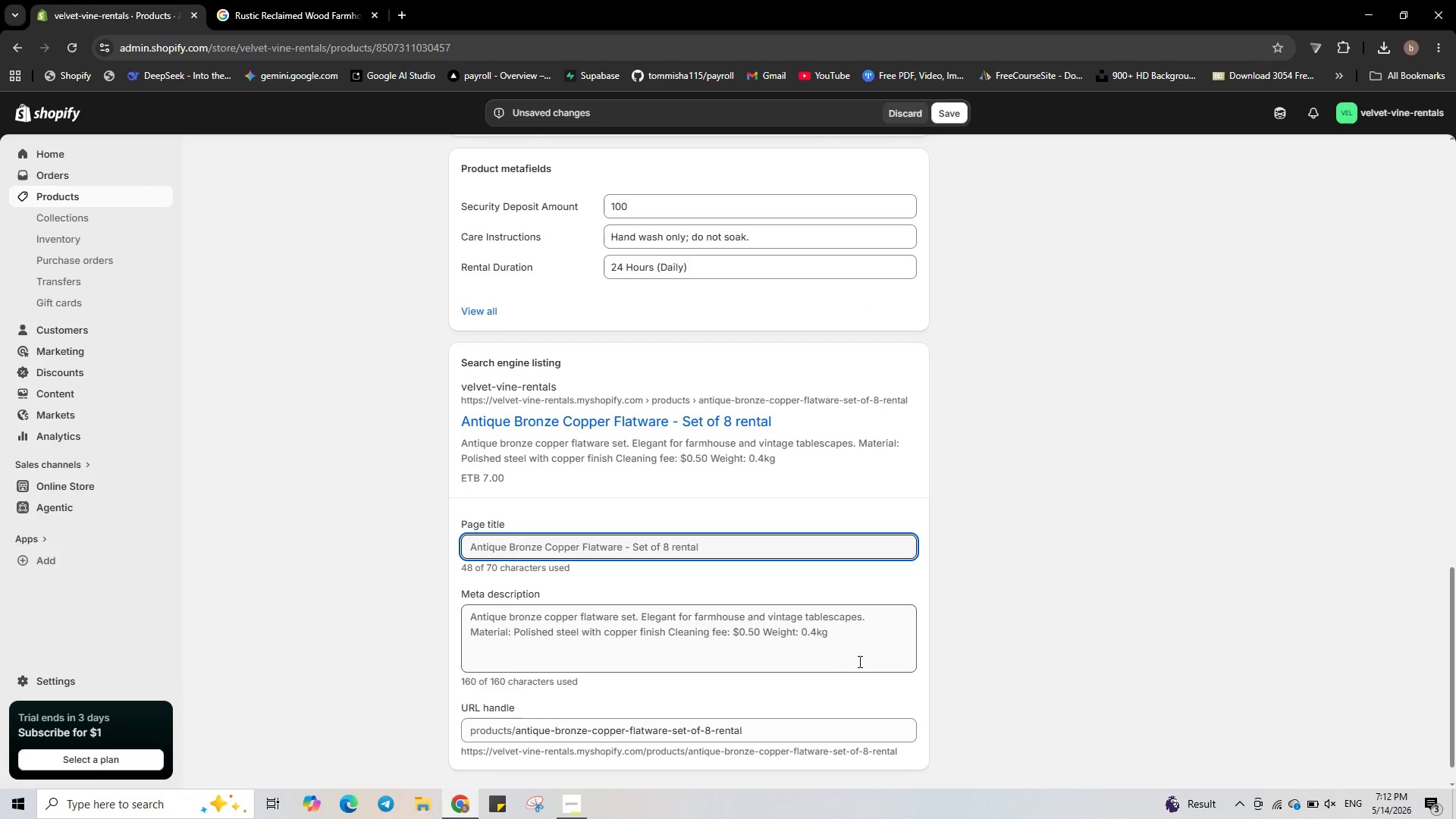 
left_click([860, 663])
 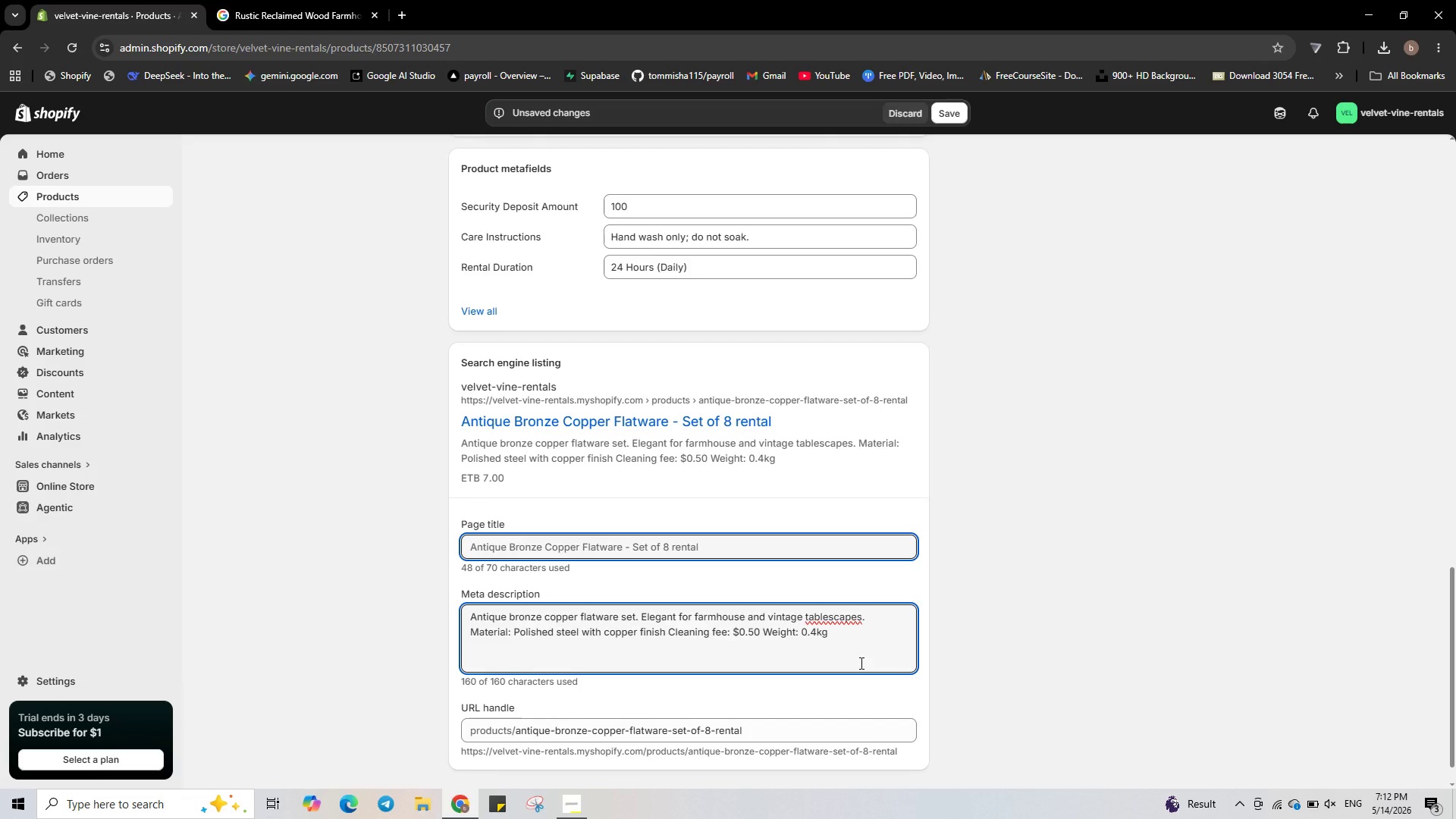 
key(Control+ControlLeft)
 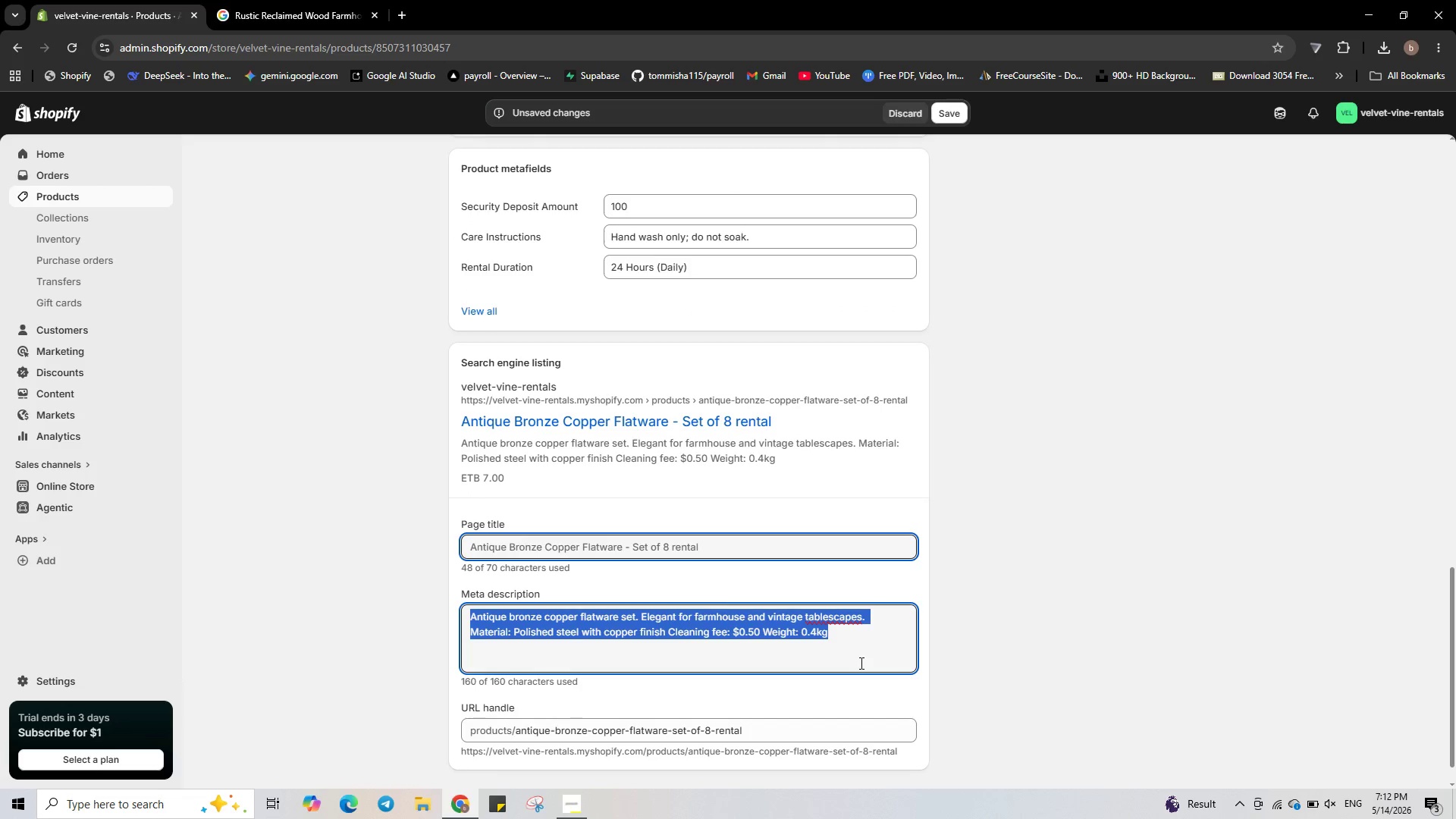 
key(Control+A)
 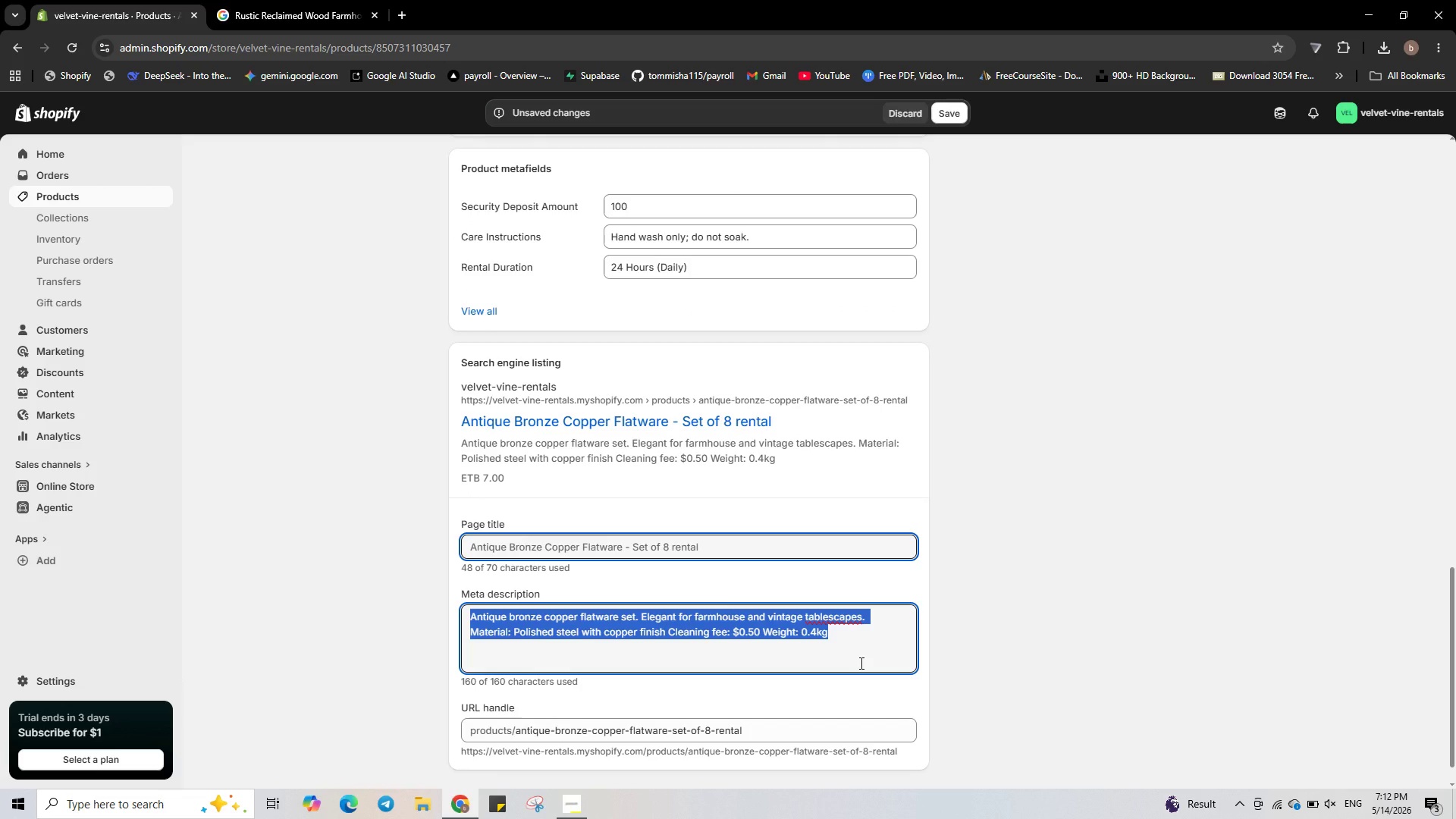 
key(Control+V)
 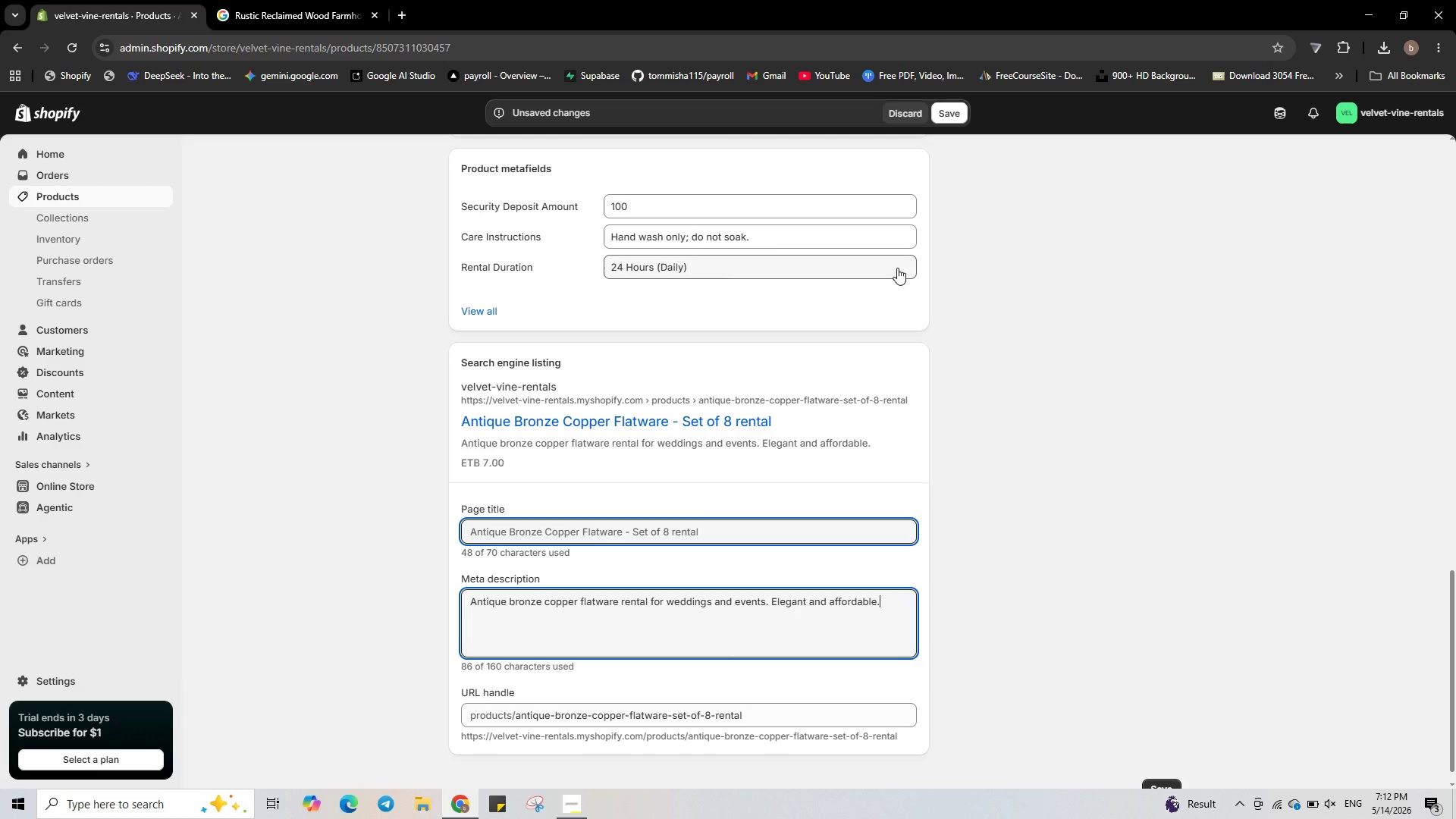 
wait(6.7)
 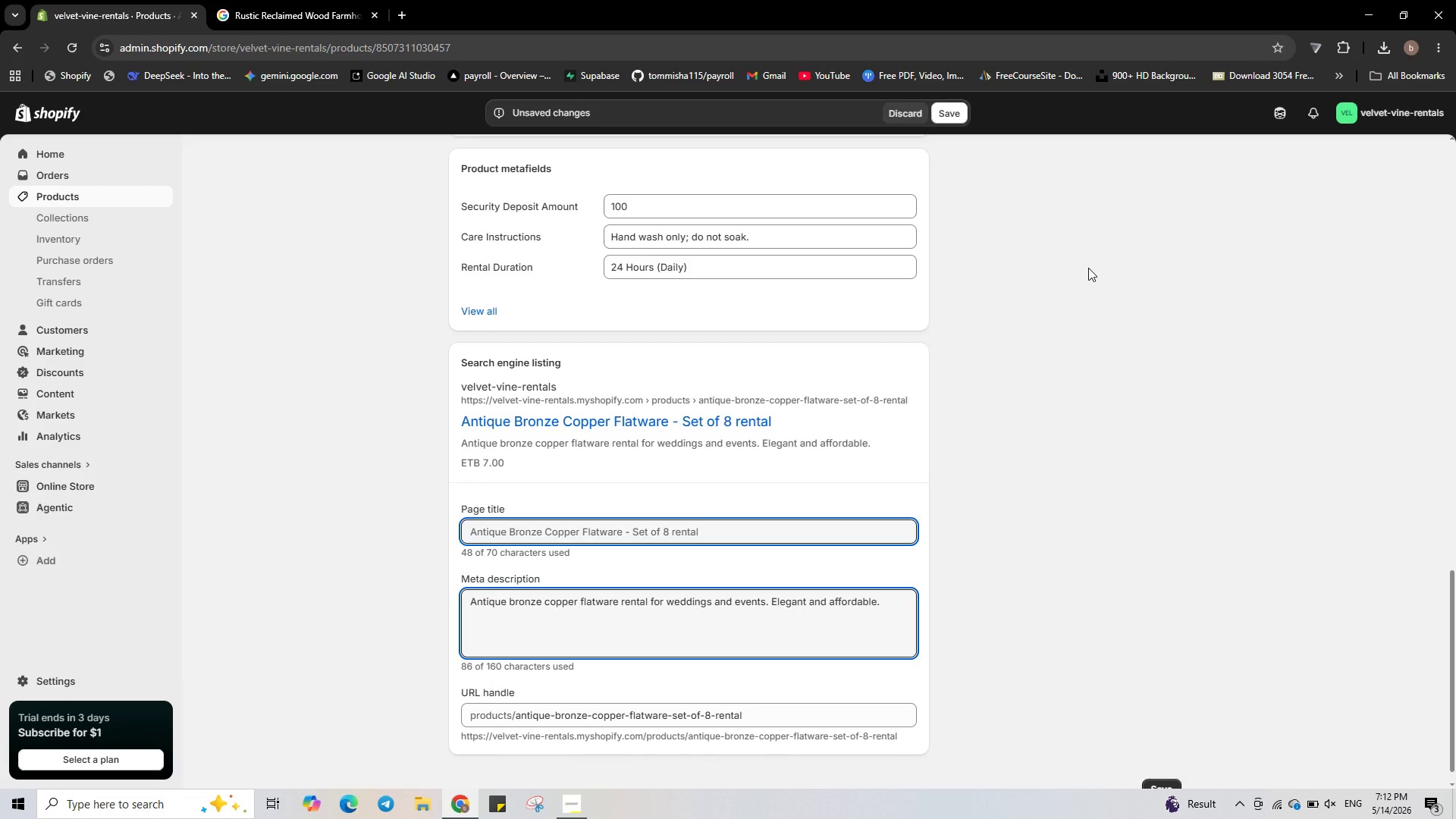 
left_click([787, 539])
 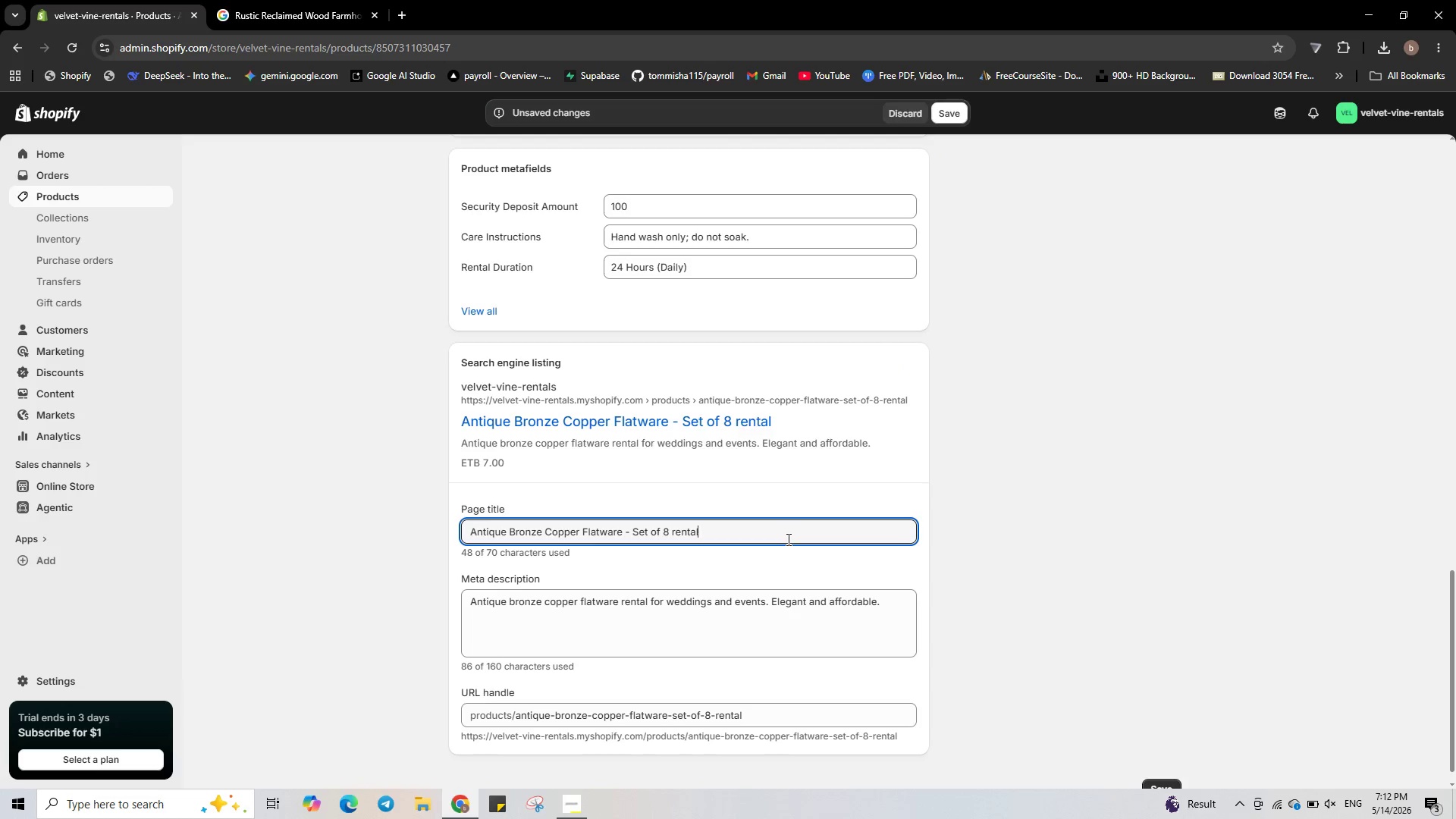 
type( | Velvet & Vine)
 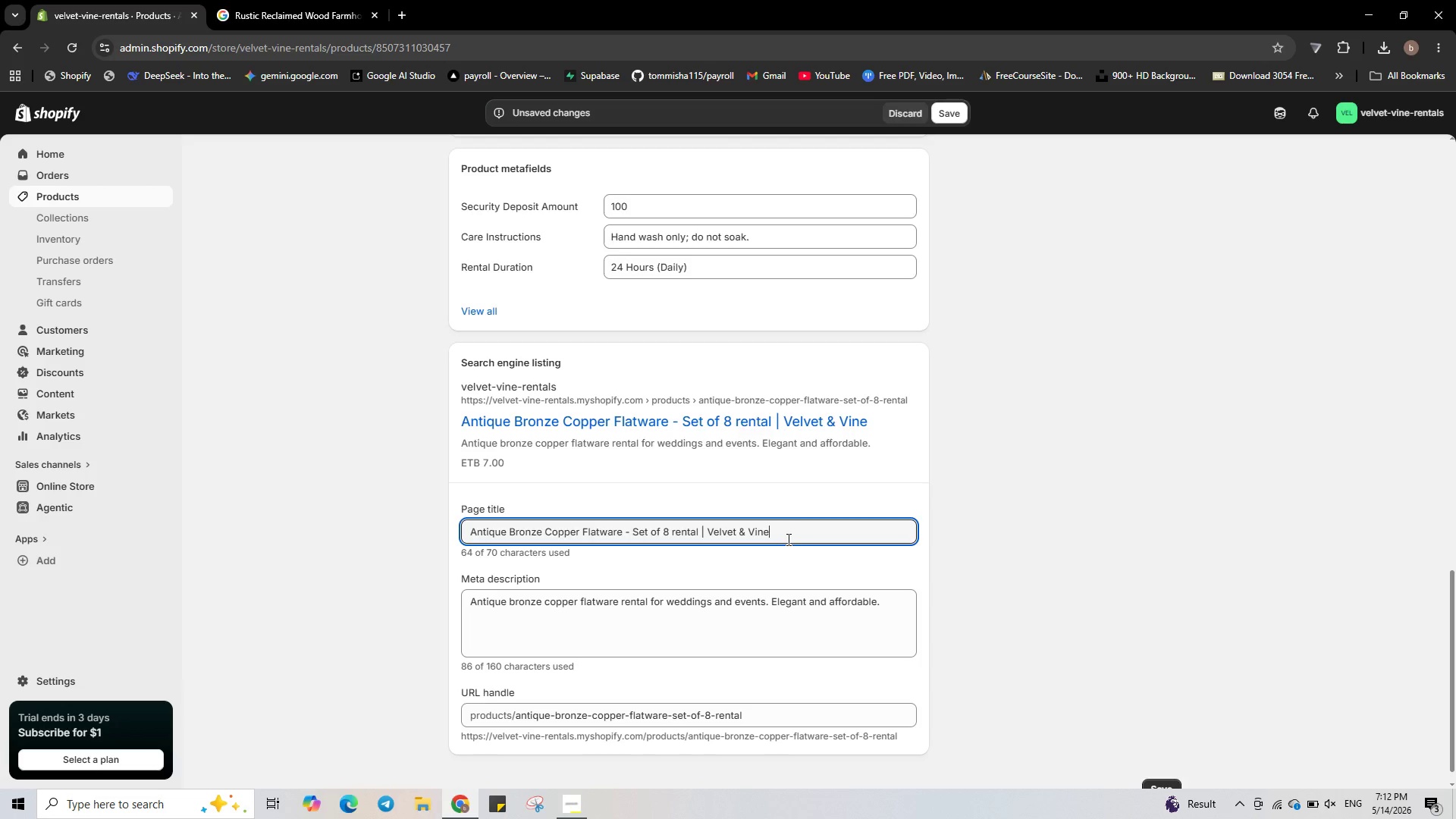 
left_click([963, 111])
 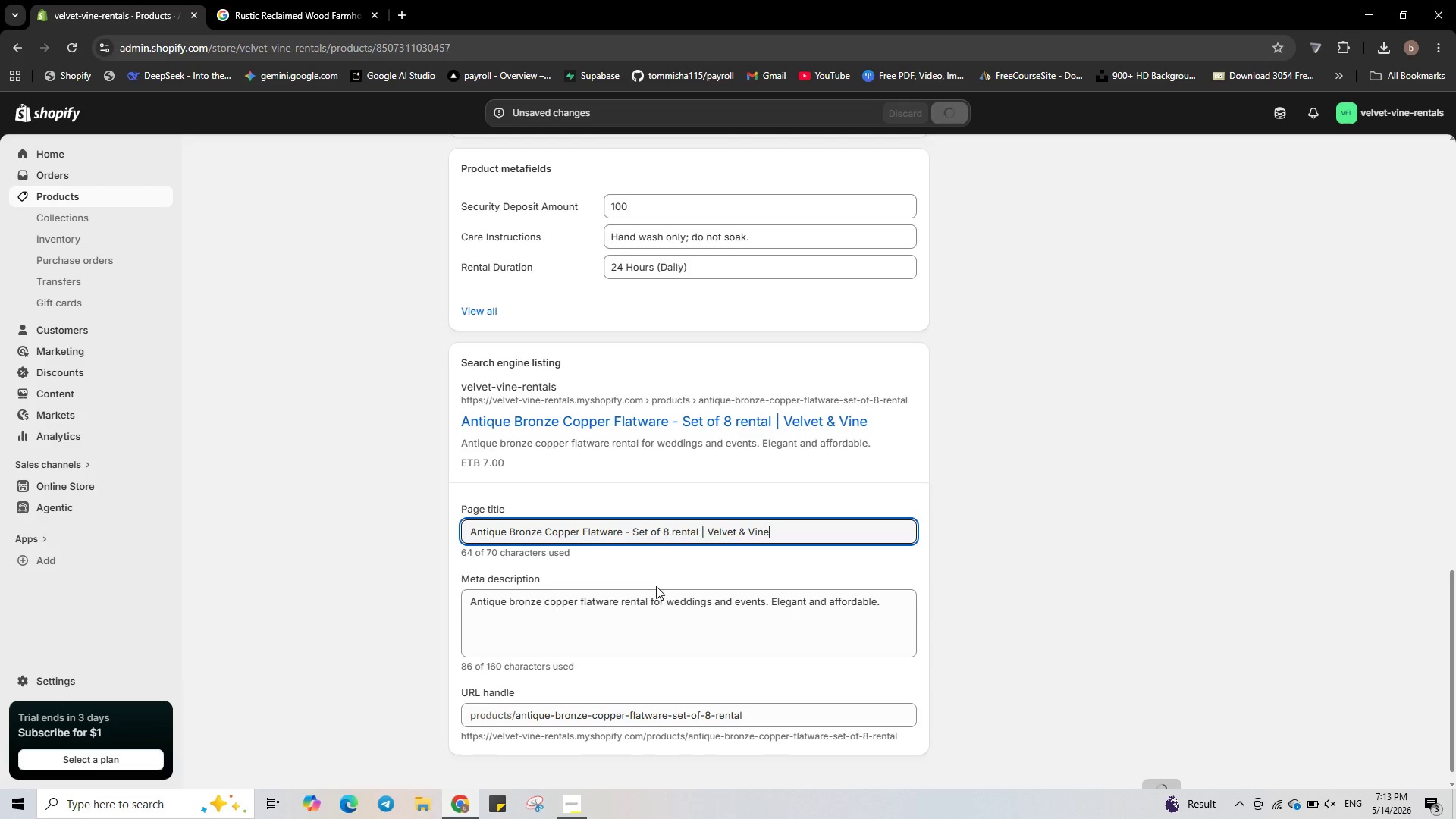 
wait(6.83)
 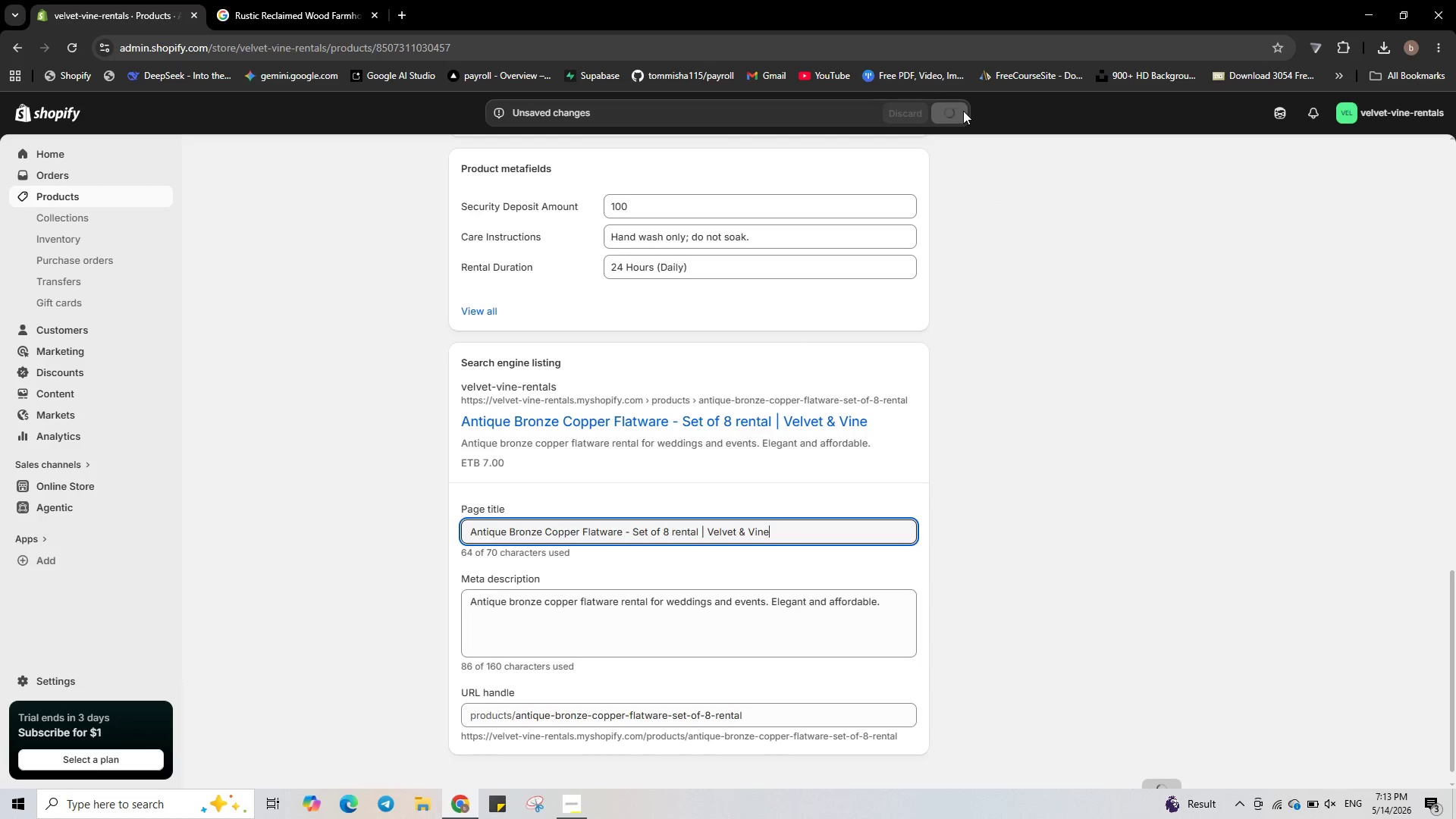 
scroll: coordinate [584, 390], scroll_direction: up, amount: 10.0
 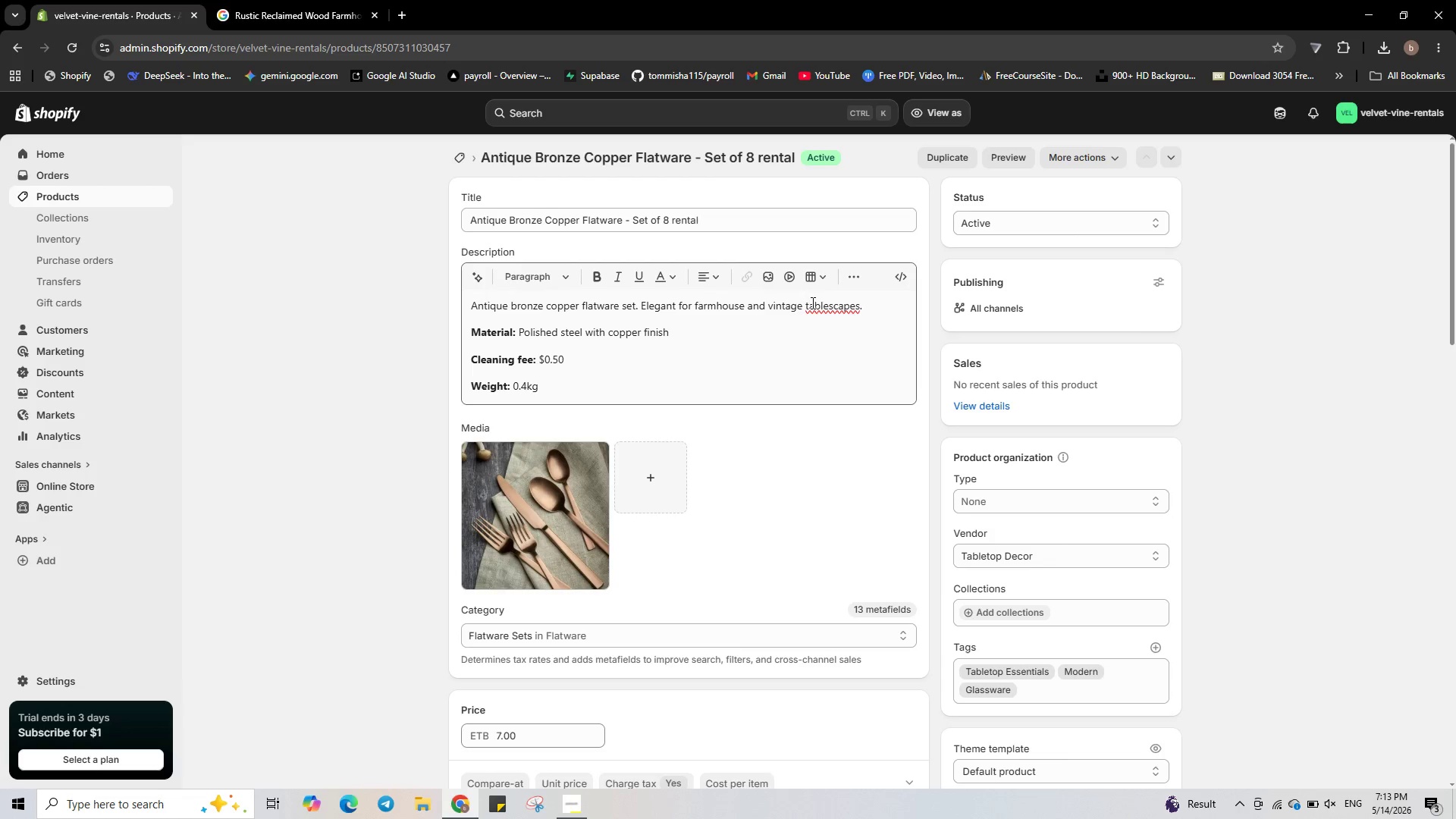 
left_click([99, 193])
 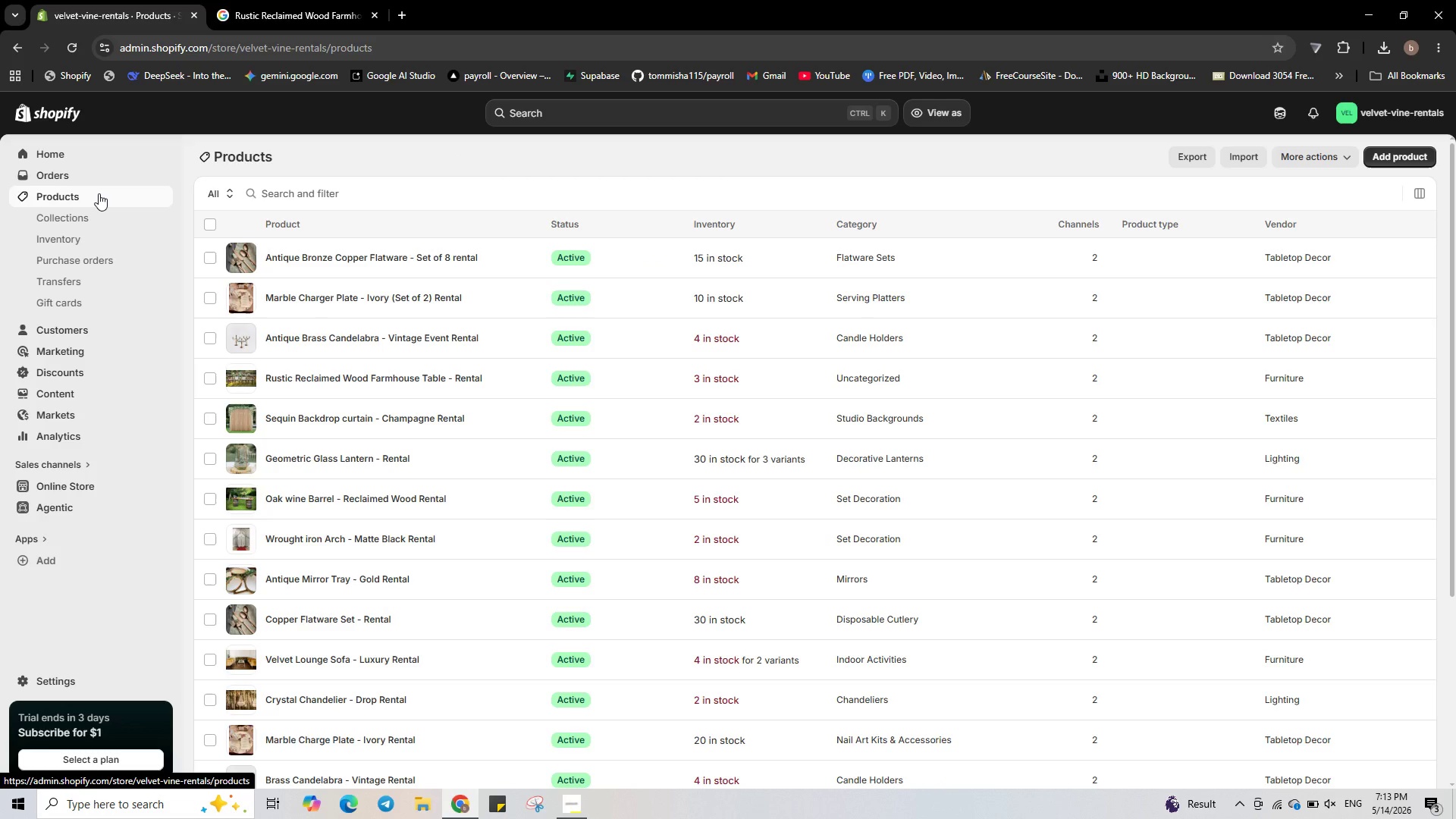 
wait(7.64)
 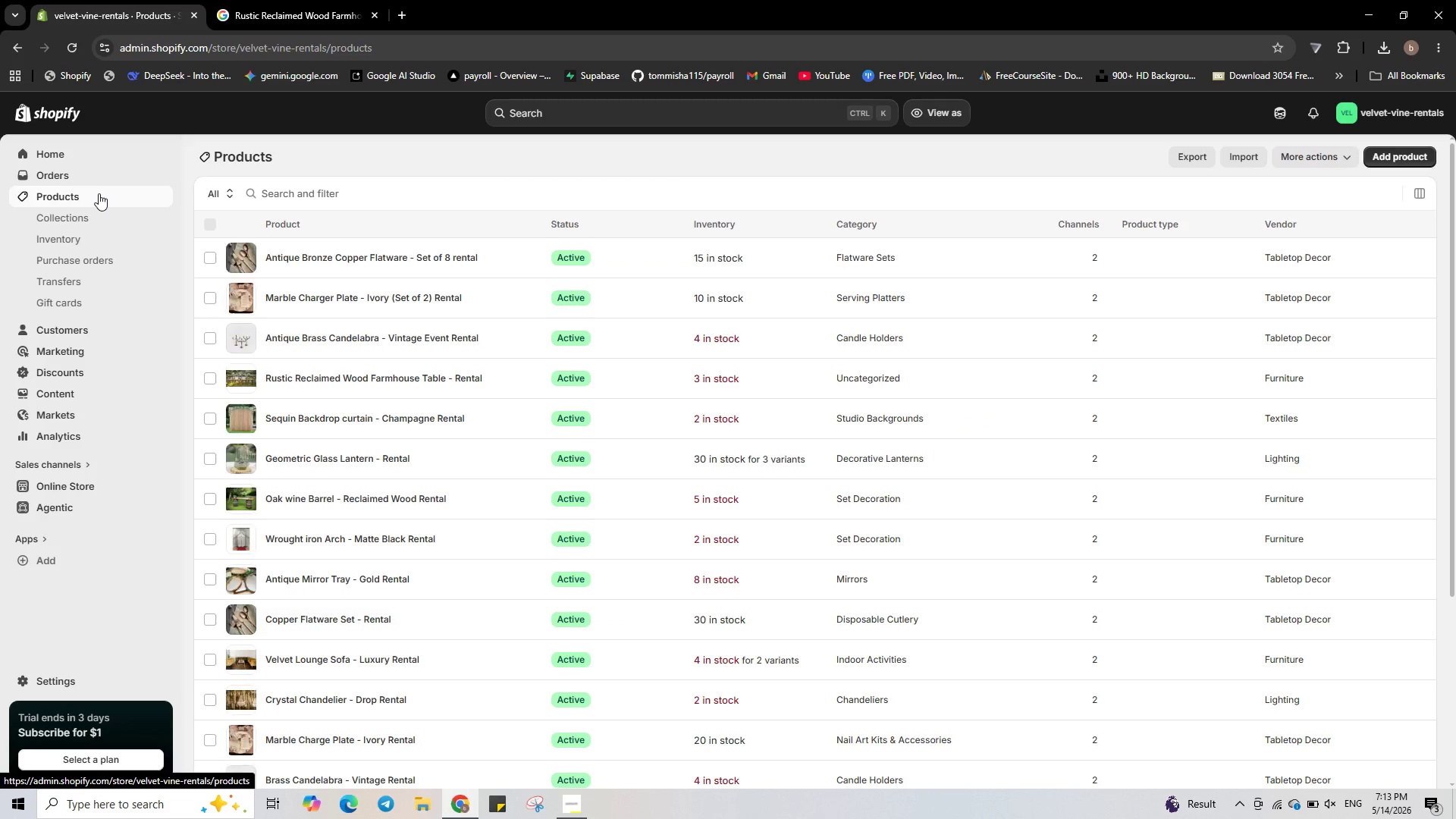 
left_click([1418, 159])
 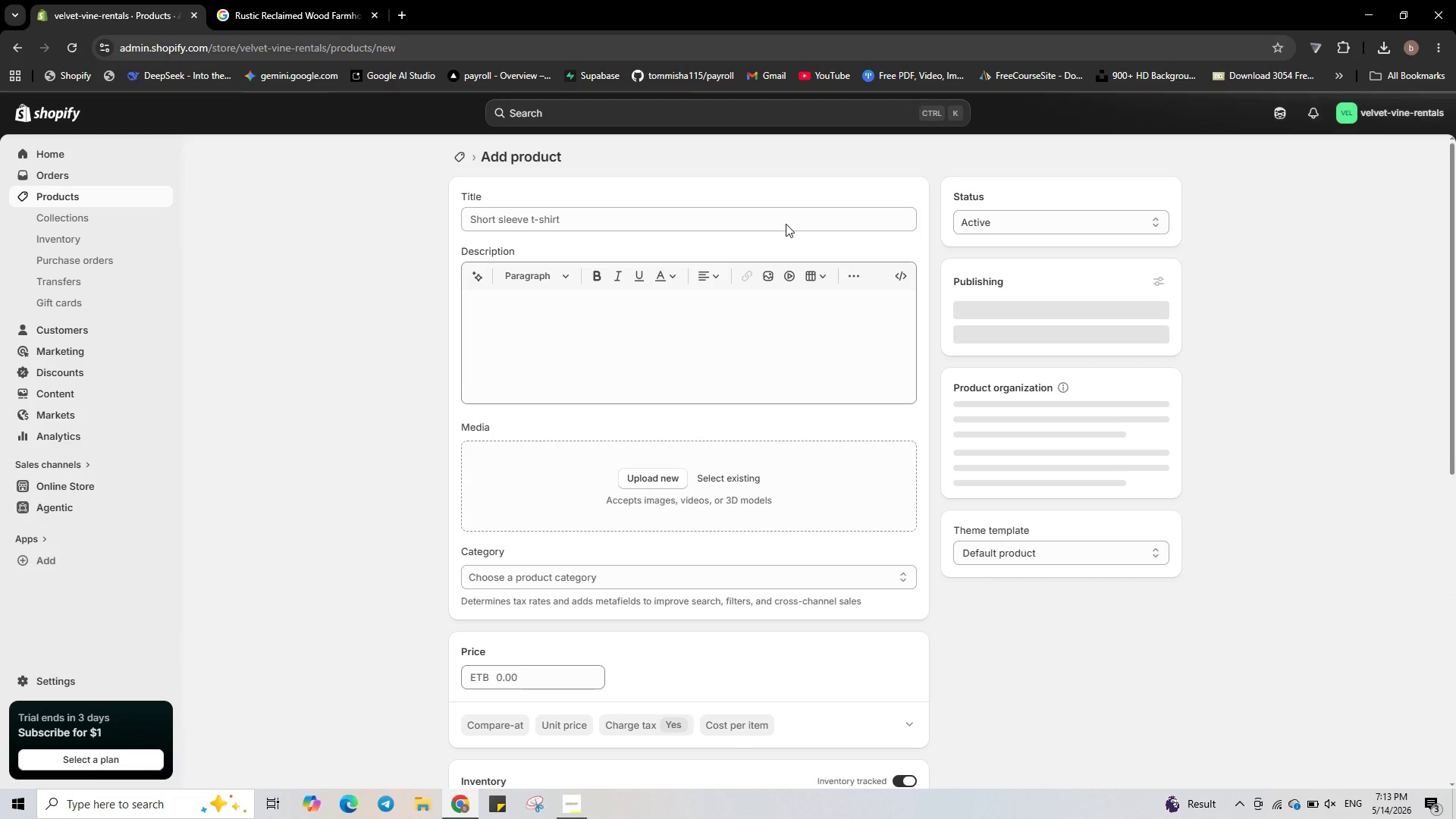 
wait(5.39)
 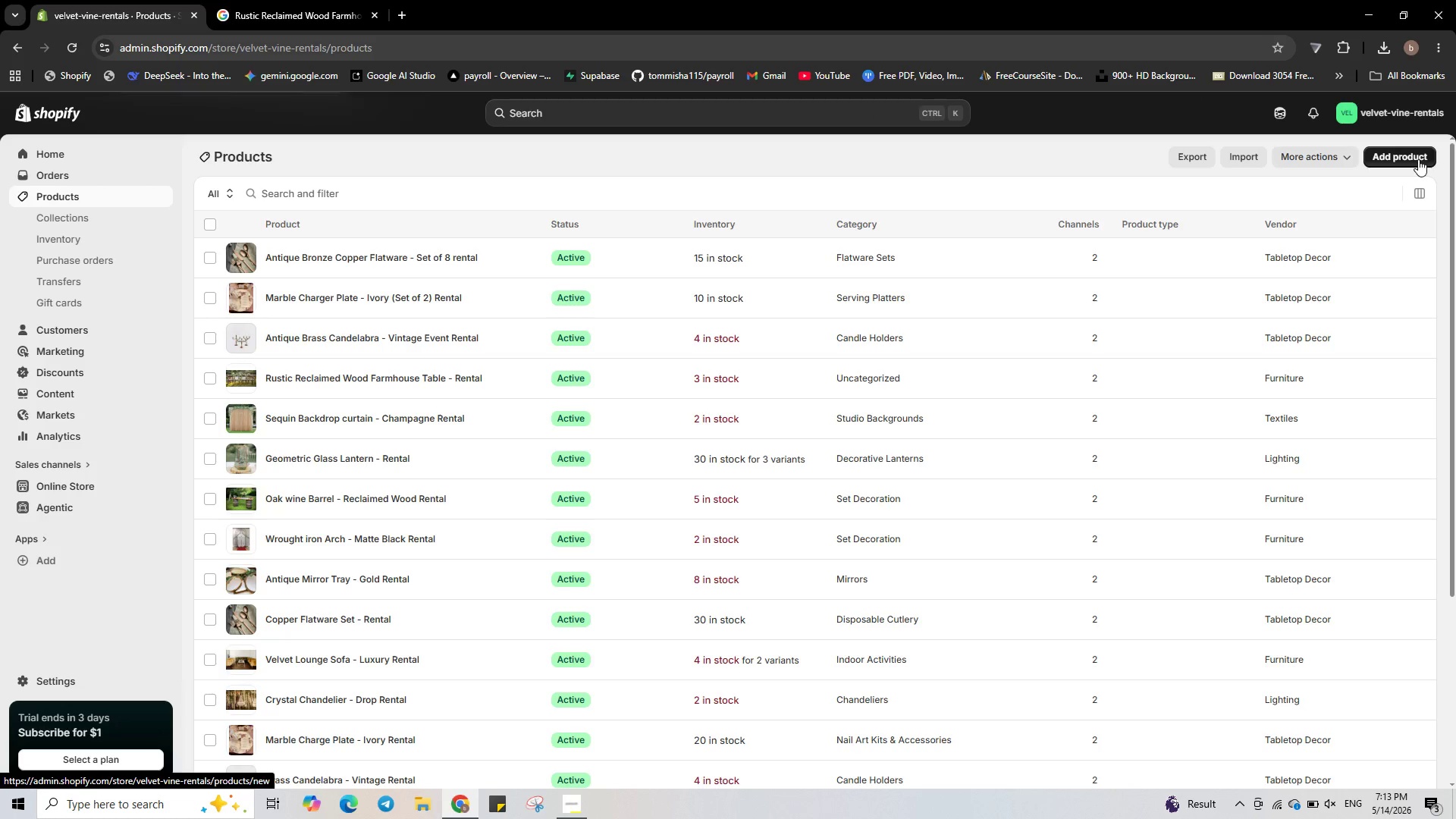 
left_click([786, 223])
 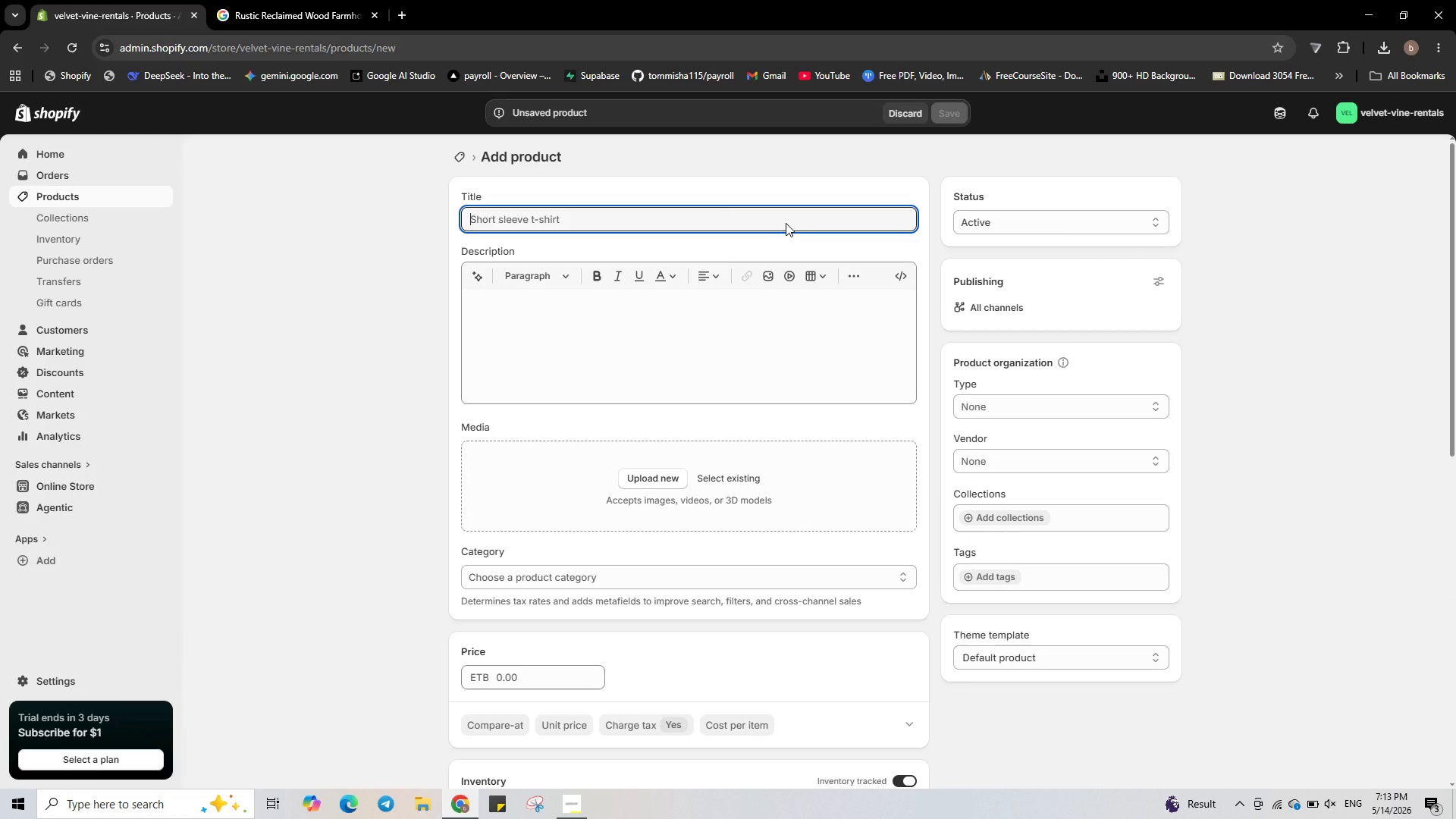 
type(Whiskey Oak Wine Barrel - Decorative Rental)
 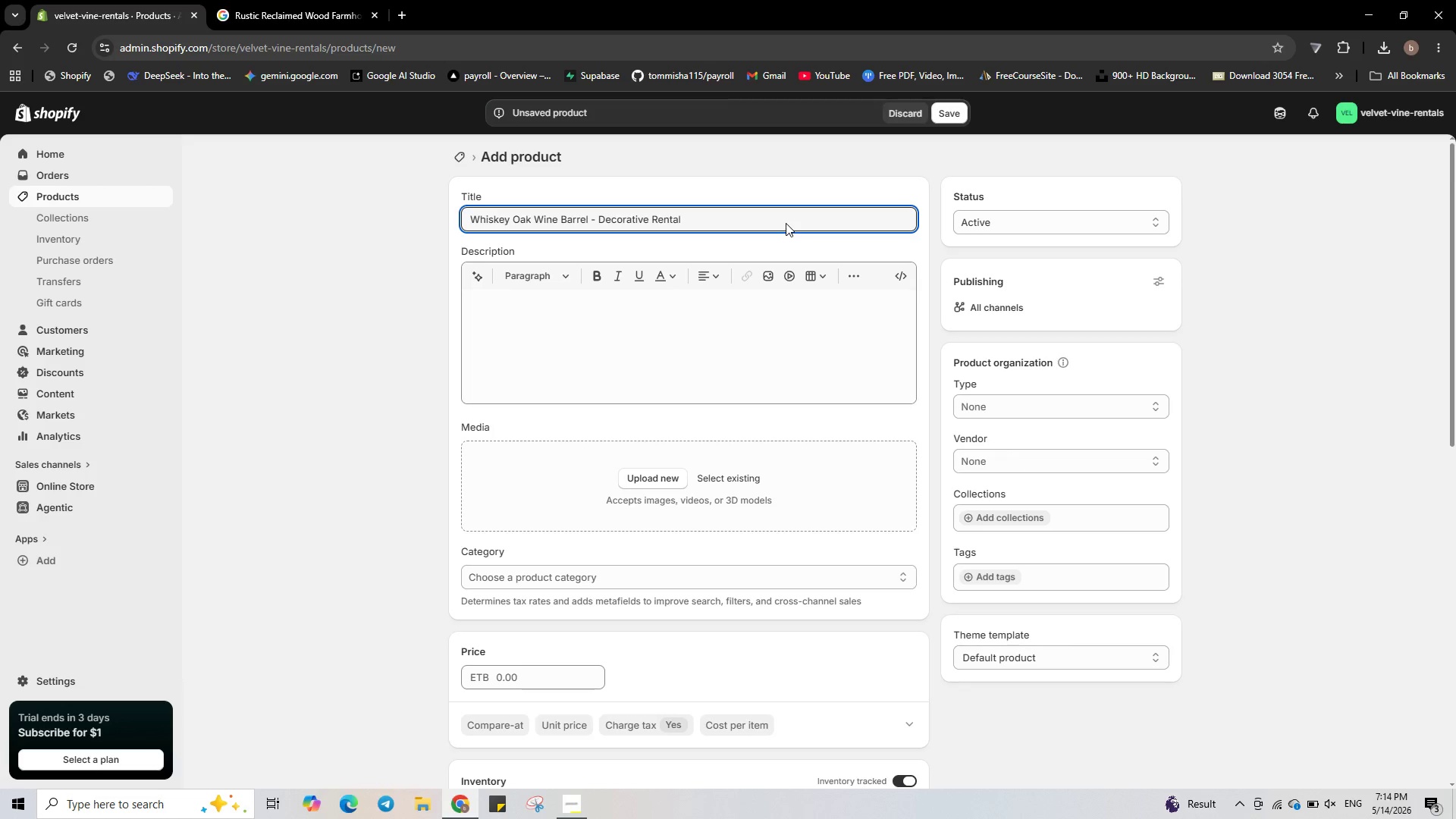 
wait(13.45)
 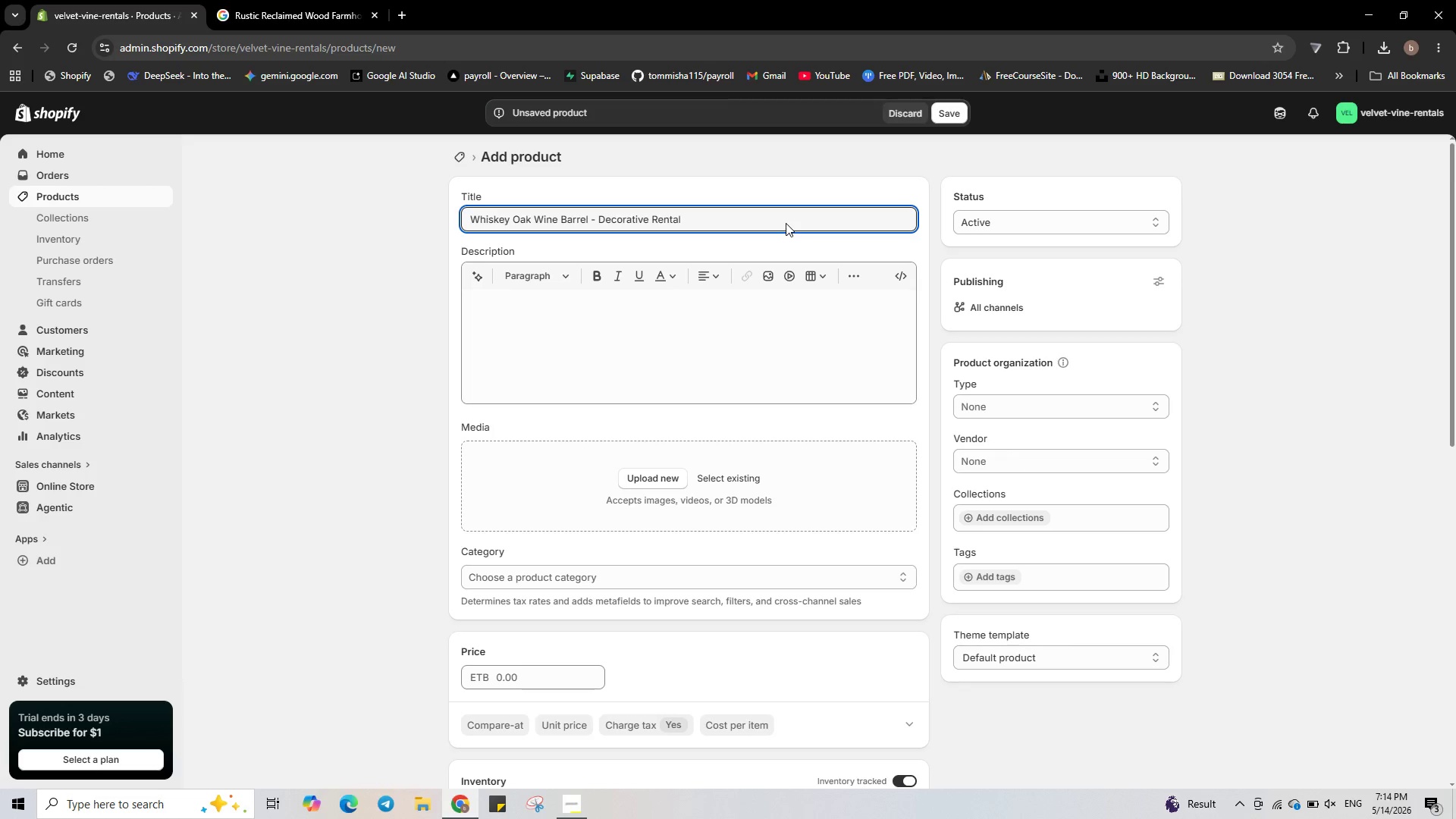 
left_click([660, 477])
 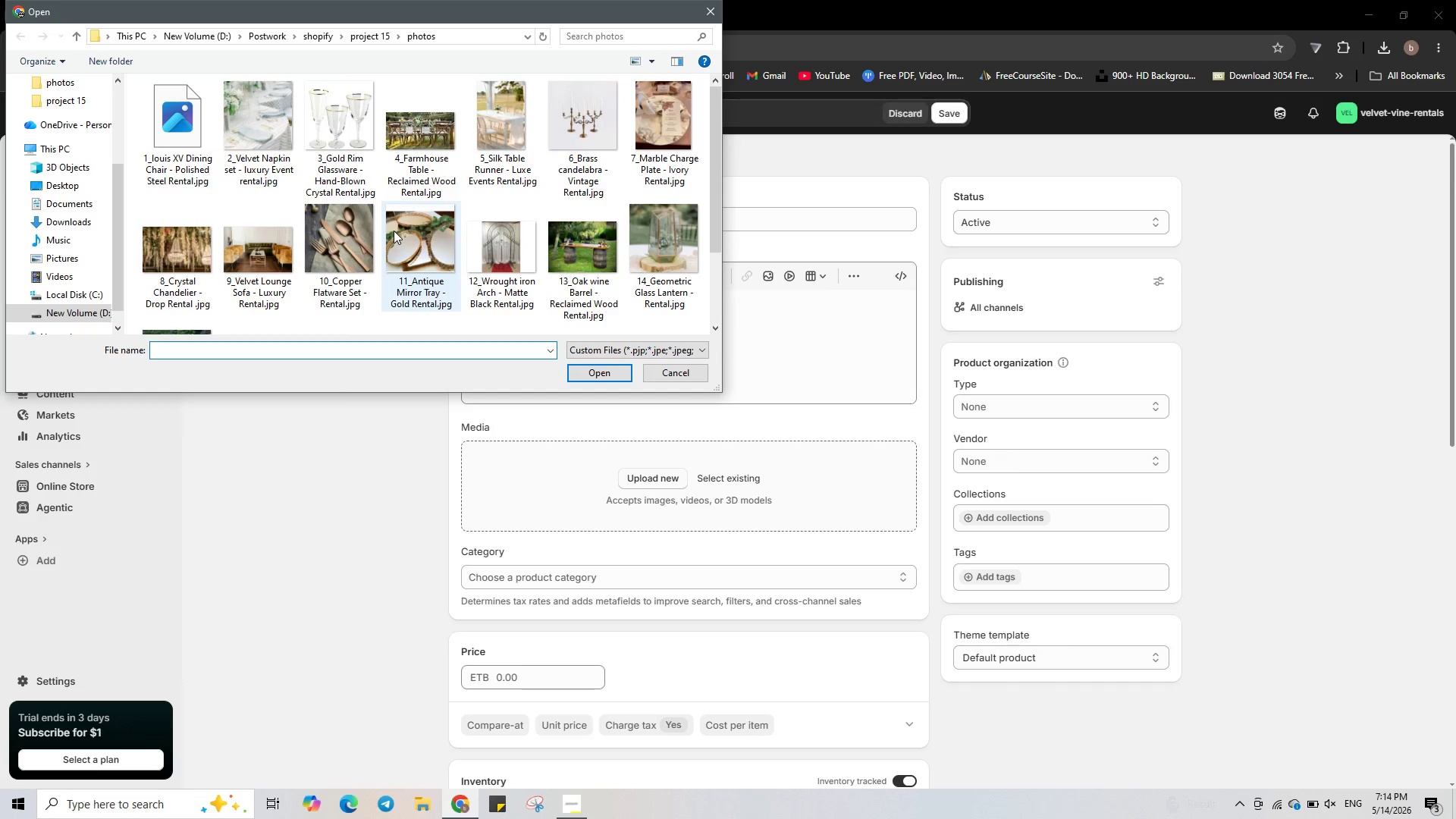 
scroll: coordinate [394, 231], scroll_direction: none, amount: 0.0
 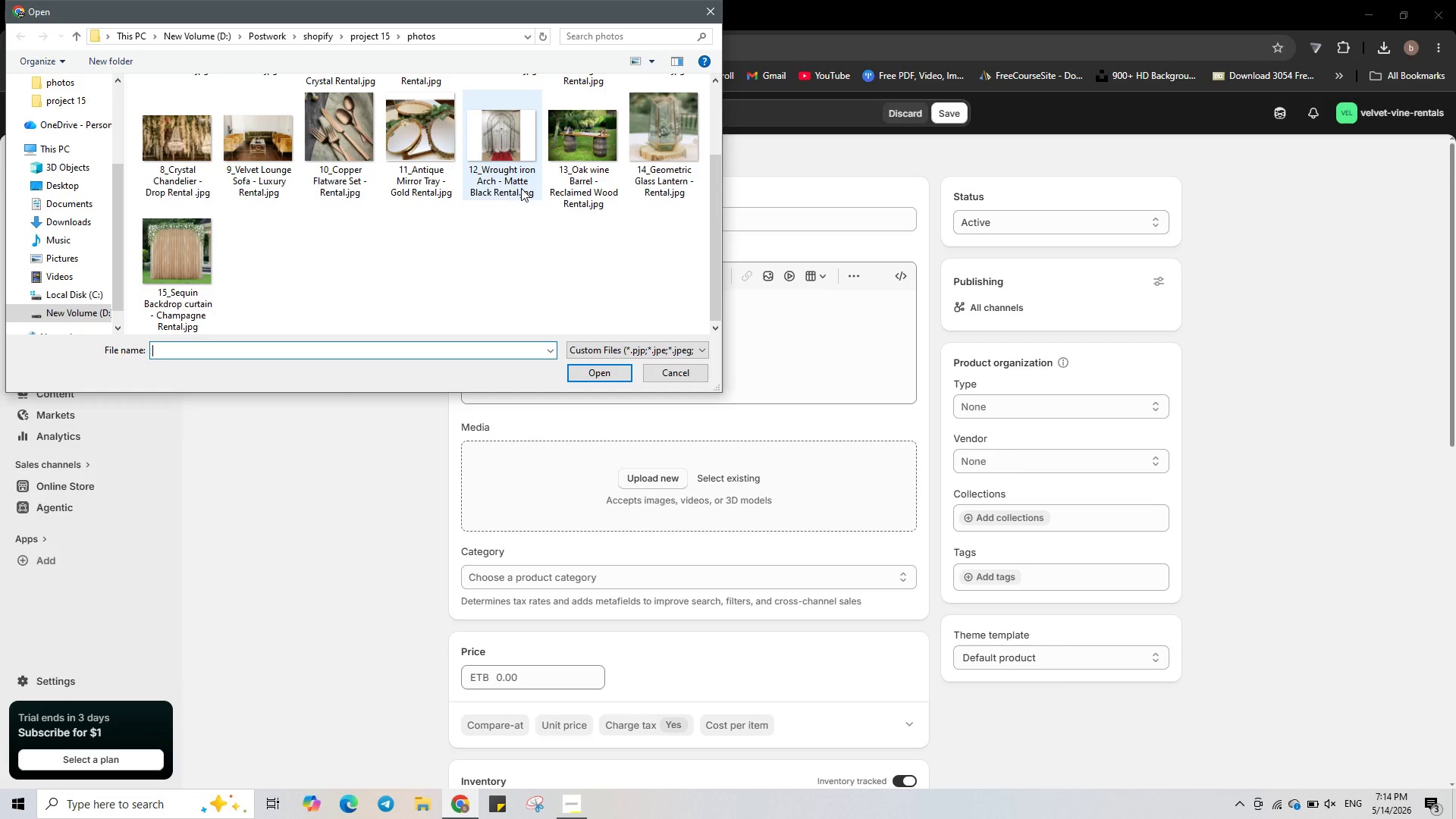 
left_click([578, 190])
 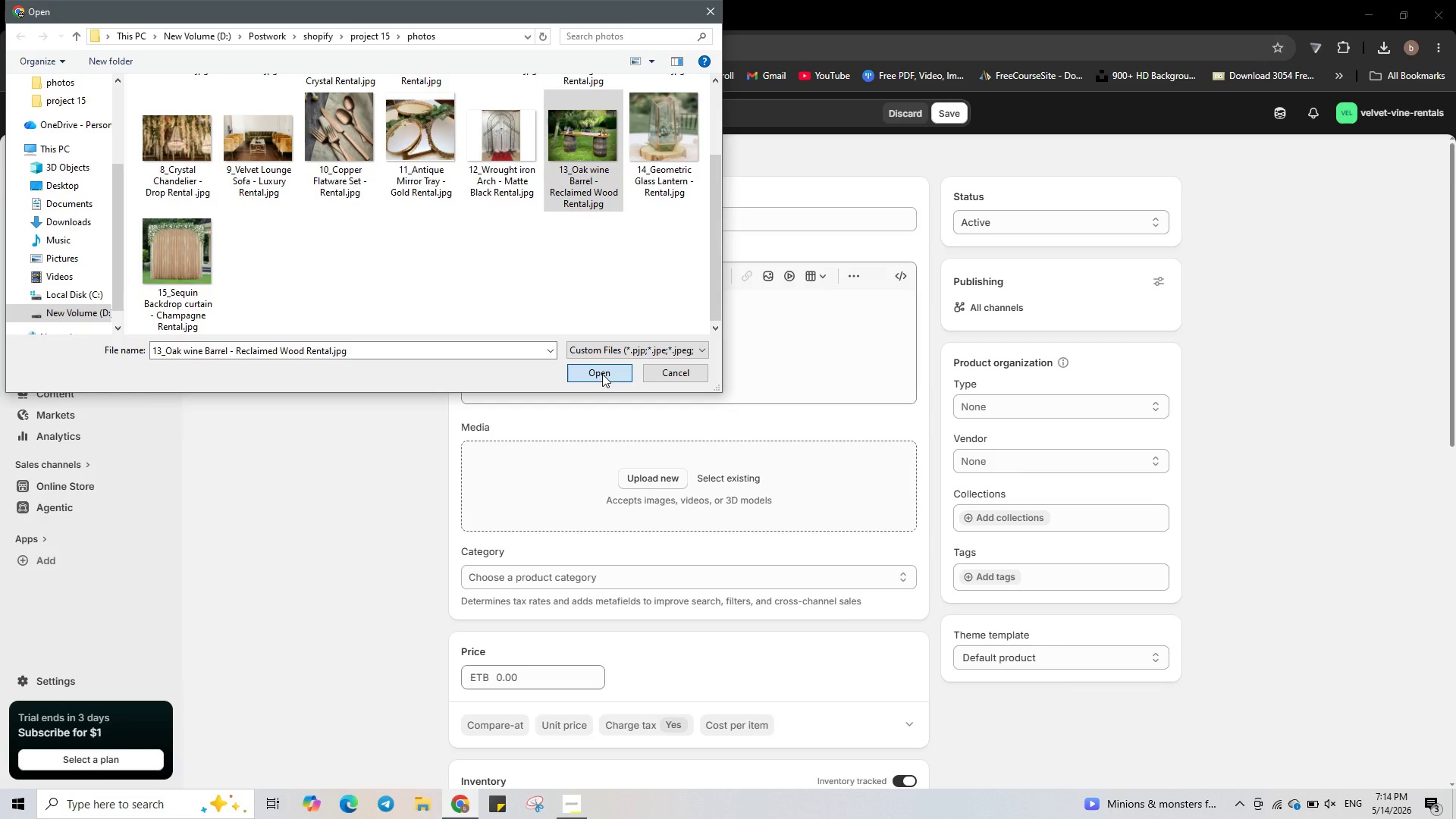 
wait(5.56)
 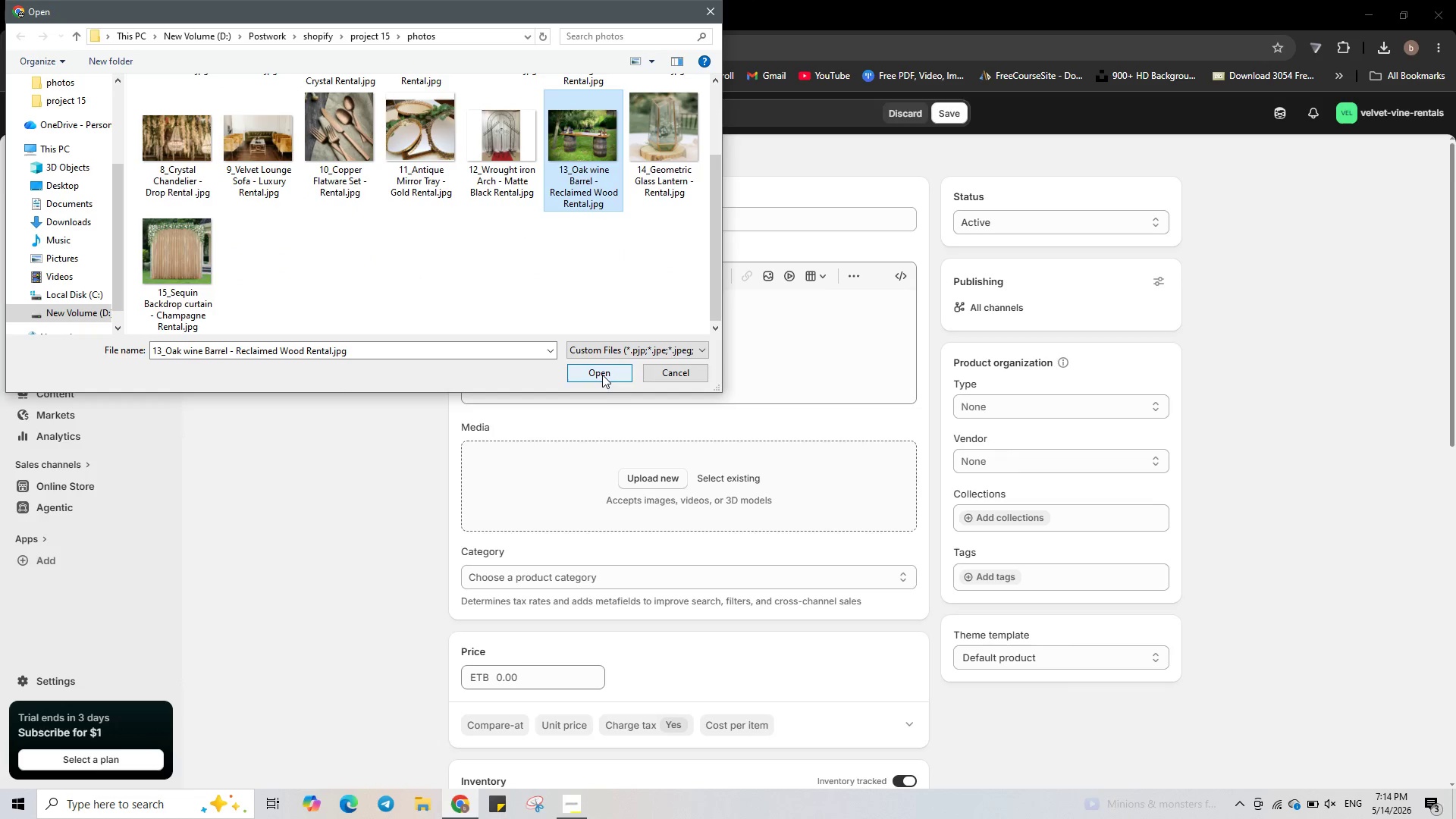 
left_click([602, 374])
 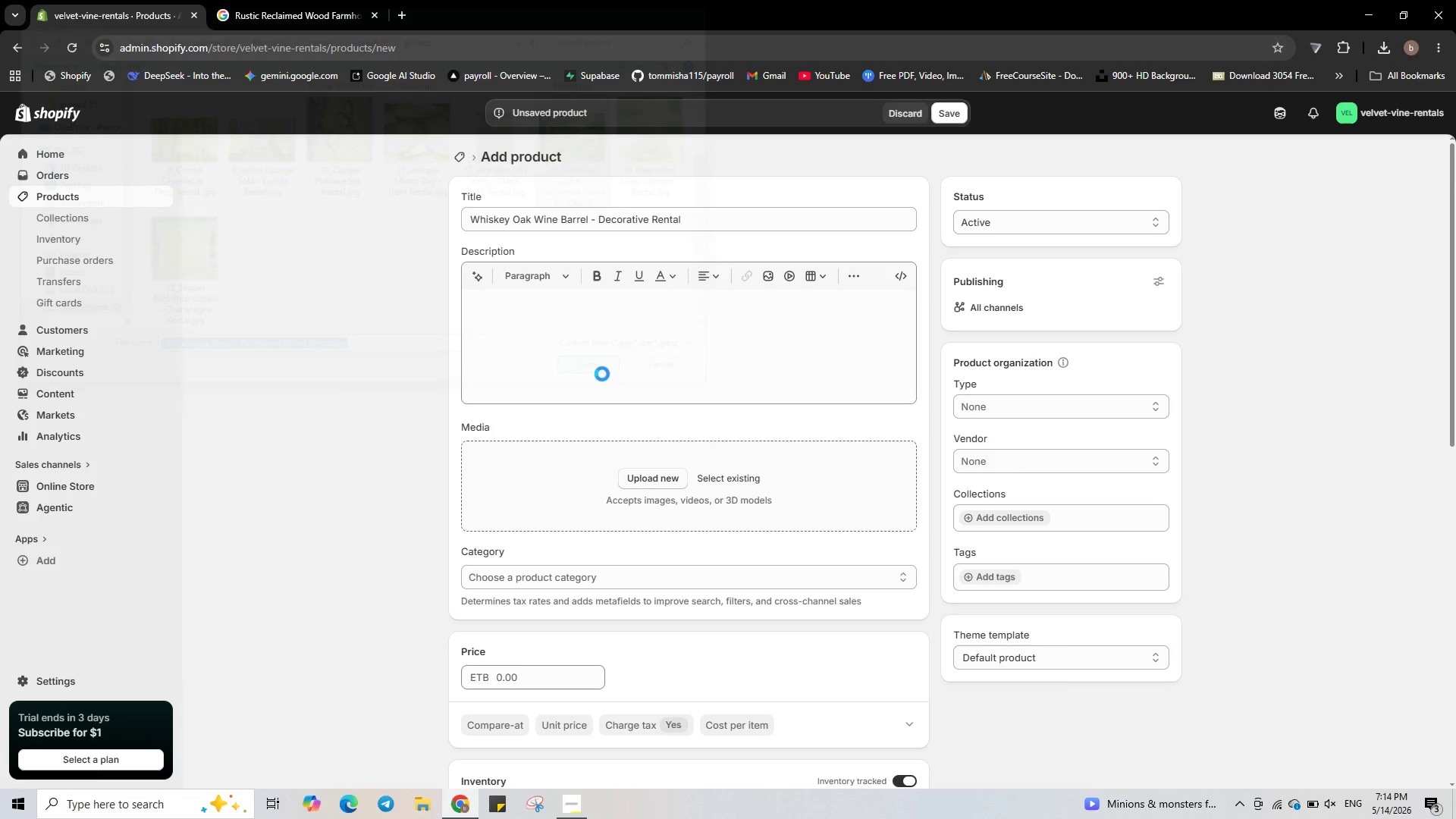 
left_click([602, 374])
 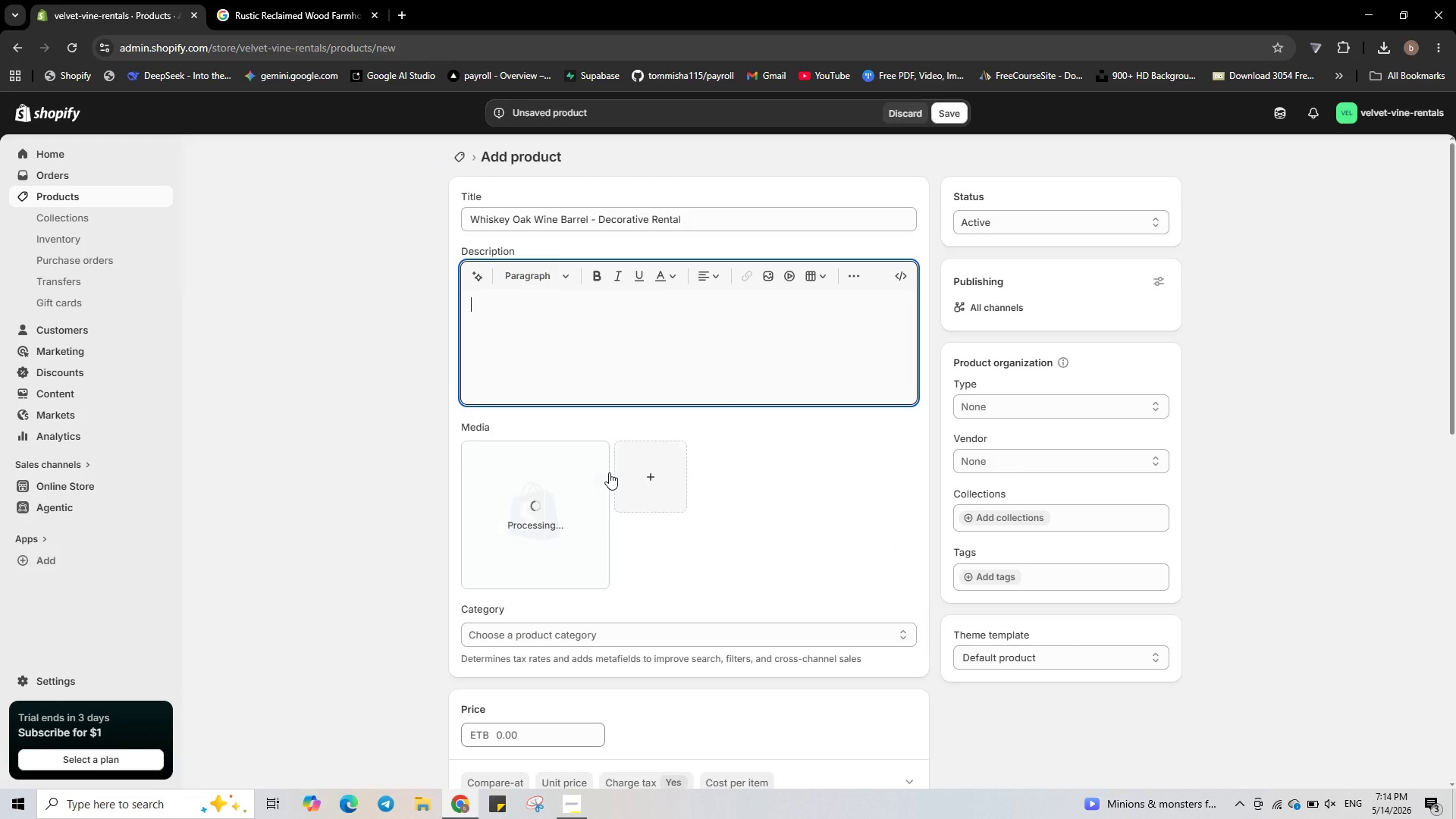 
wait(6.33)
 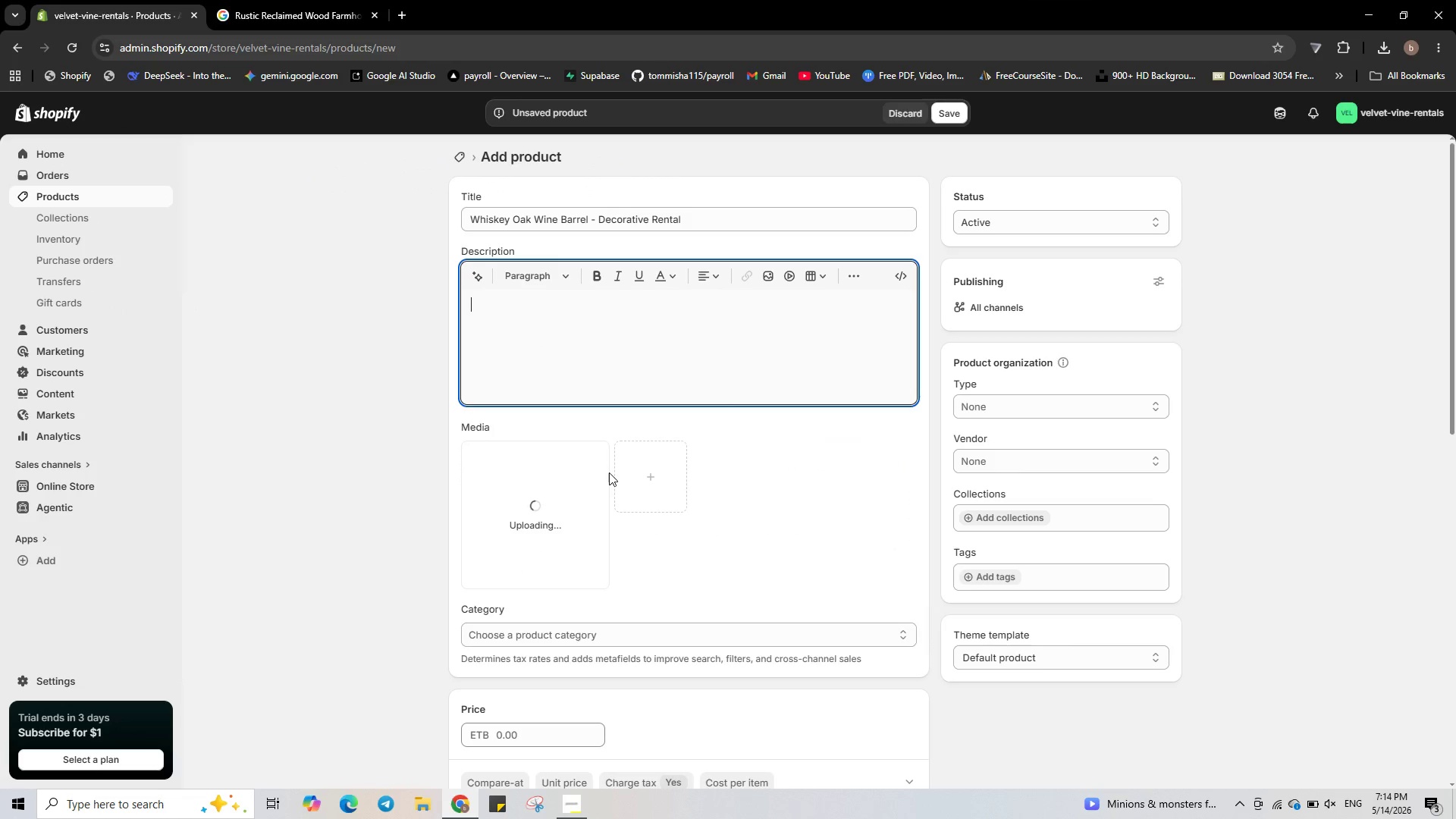 
left_click([1013, 464])
 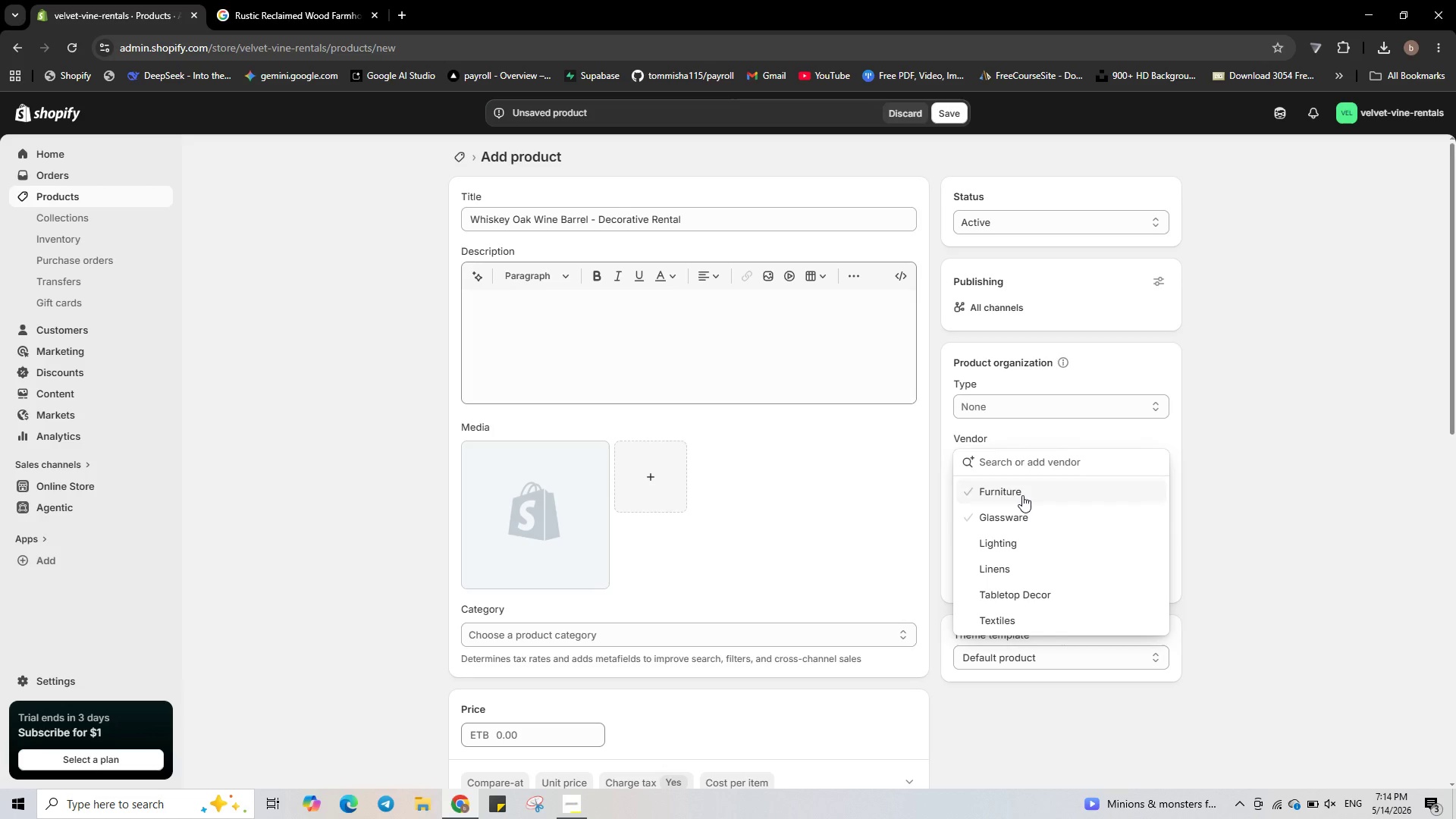 
left_click([1022, 495])
 